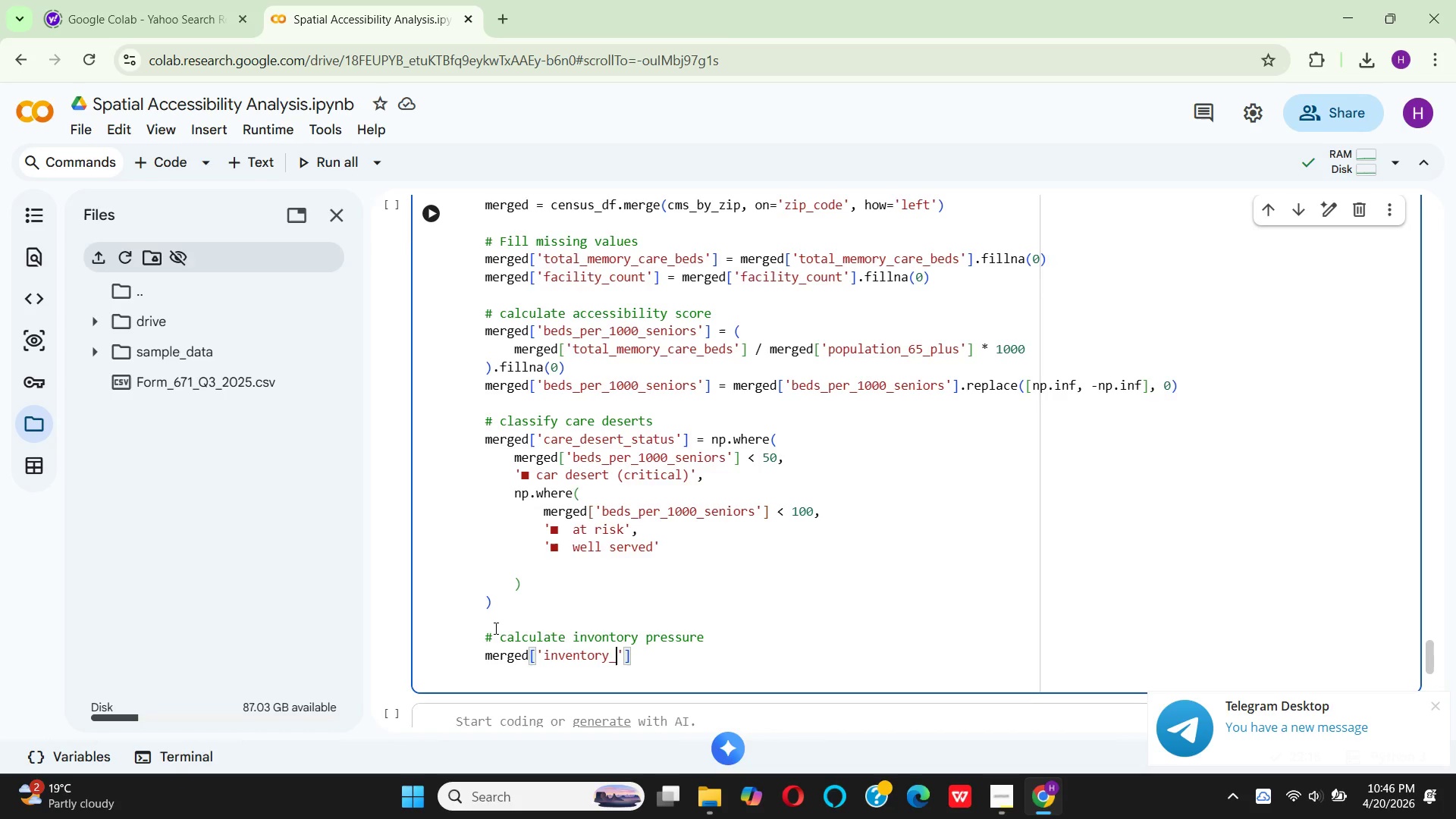 
type(pre)
 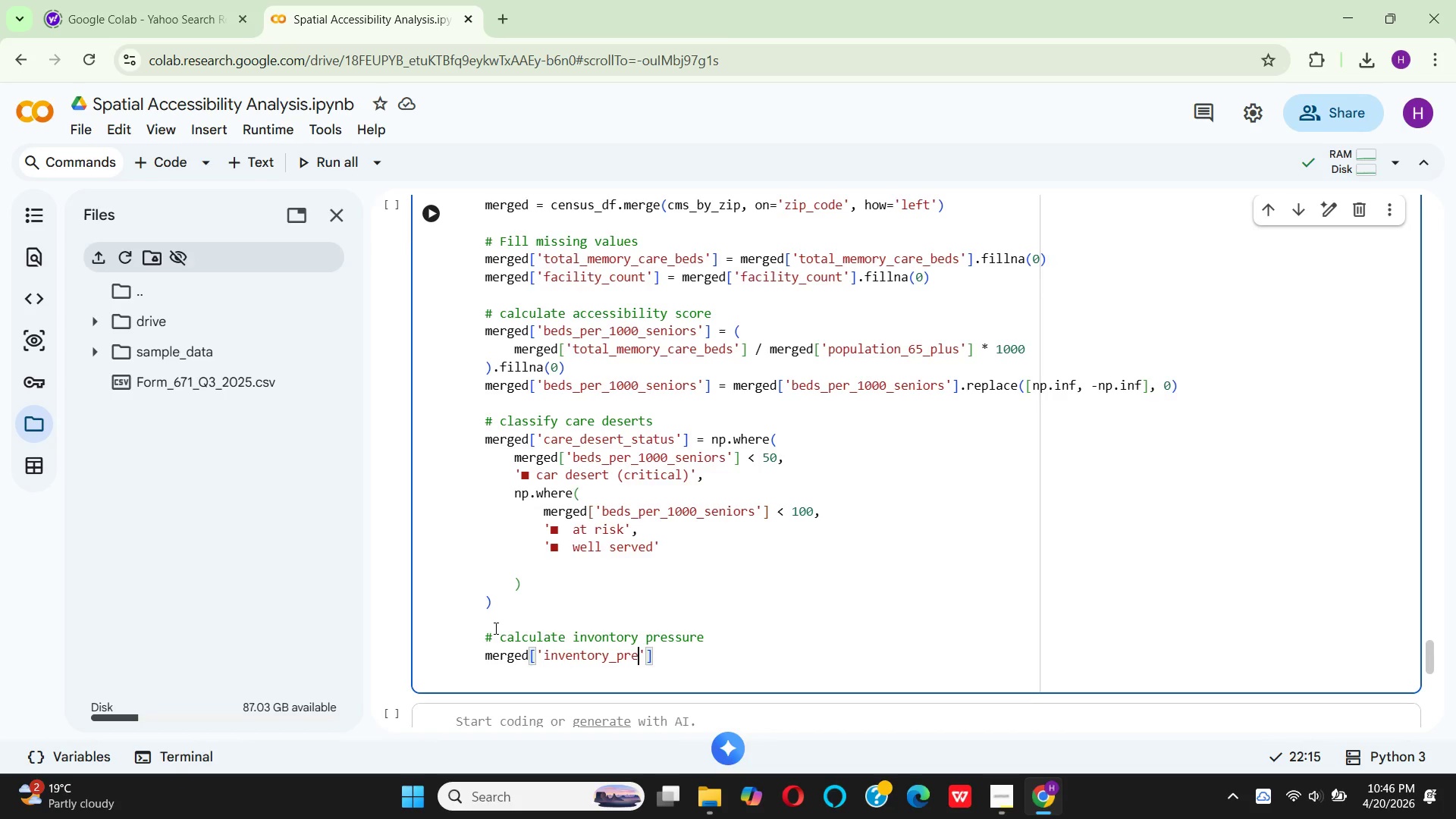 
wait(6.8)
 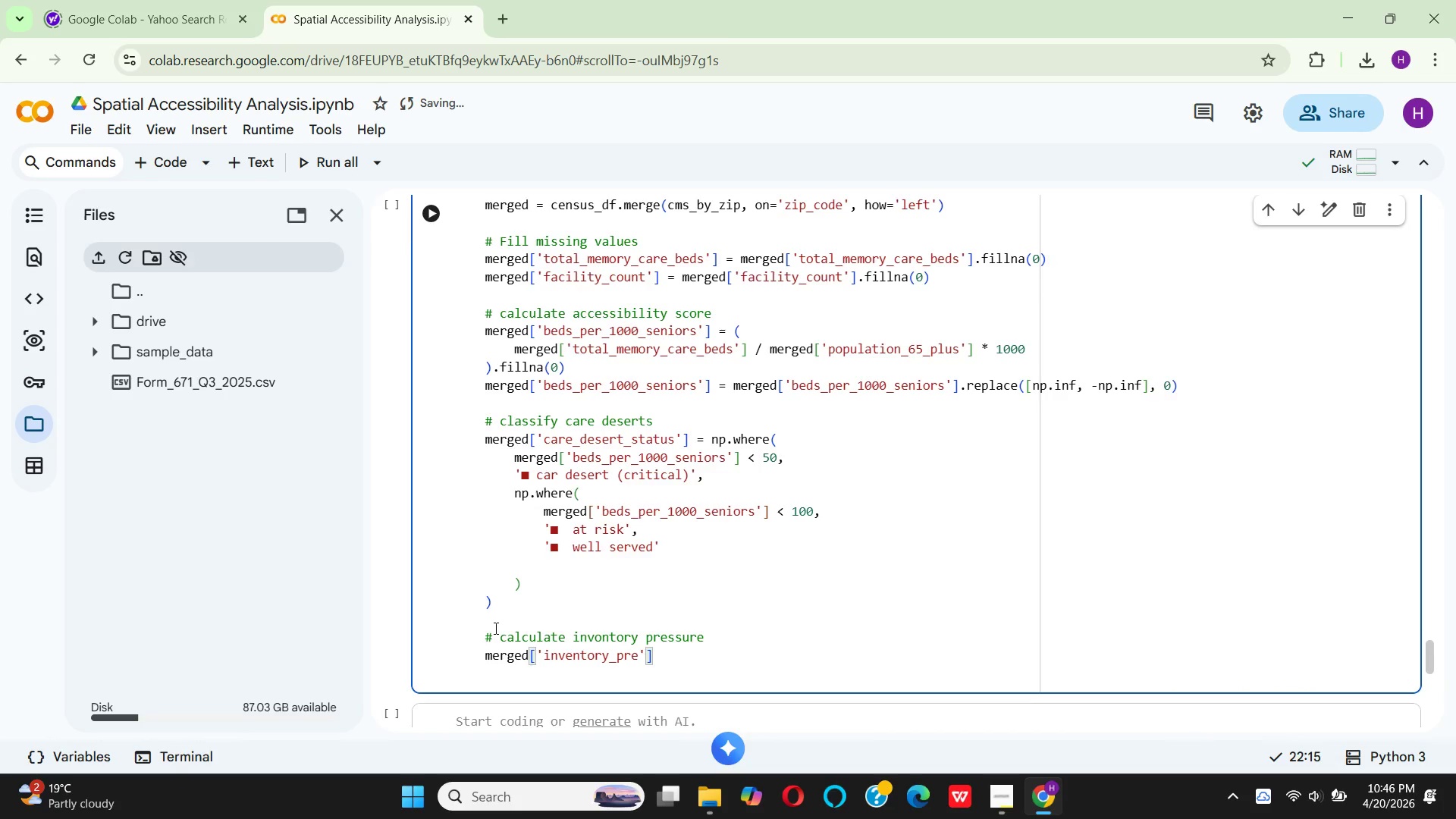 
type(ssure)
 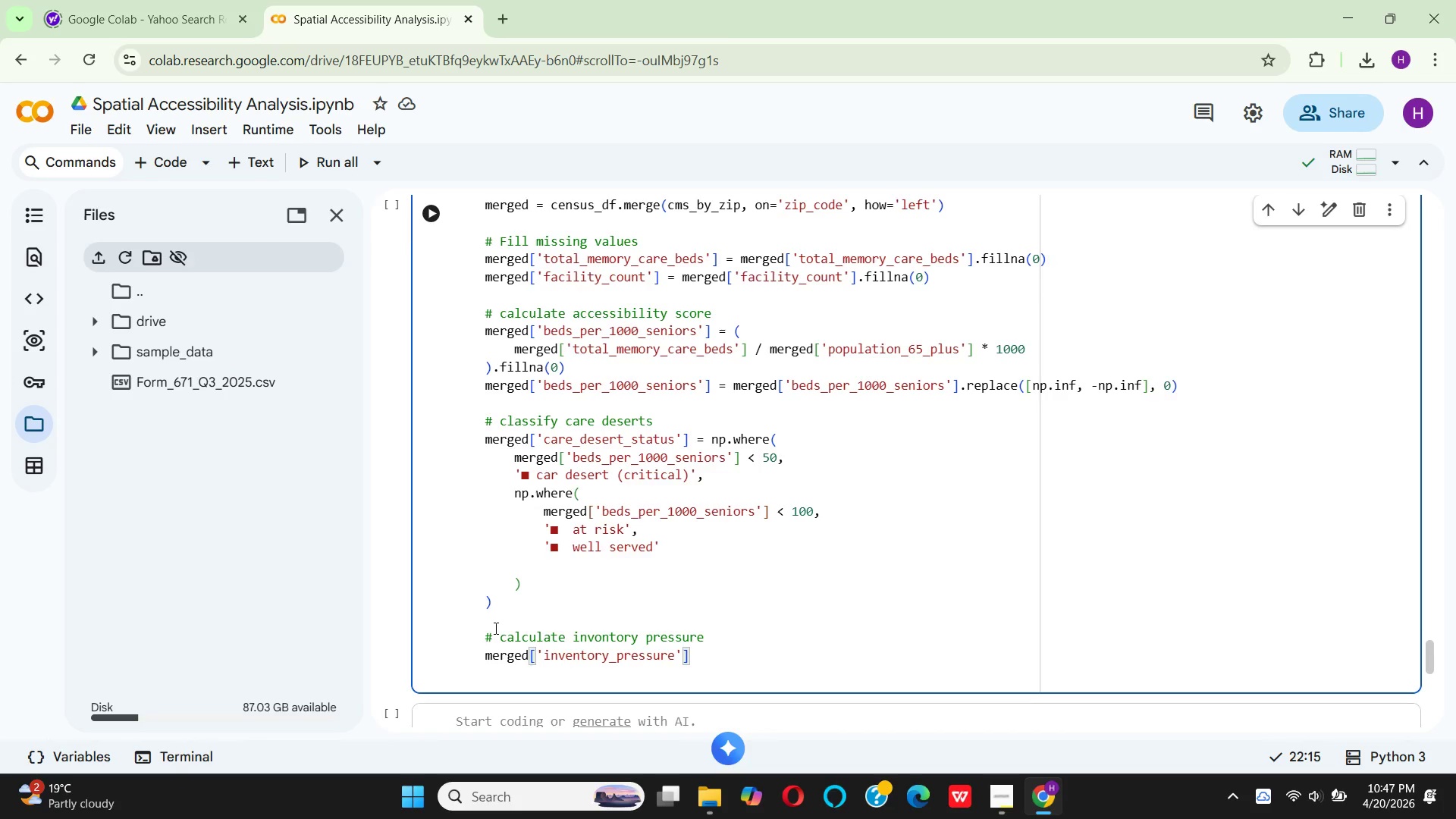 
key(ArrowRight)
 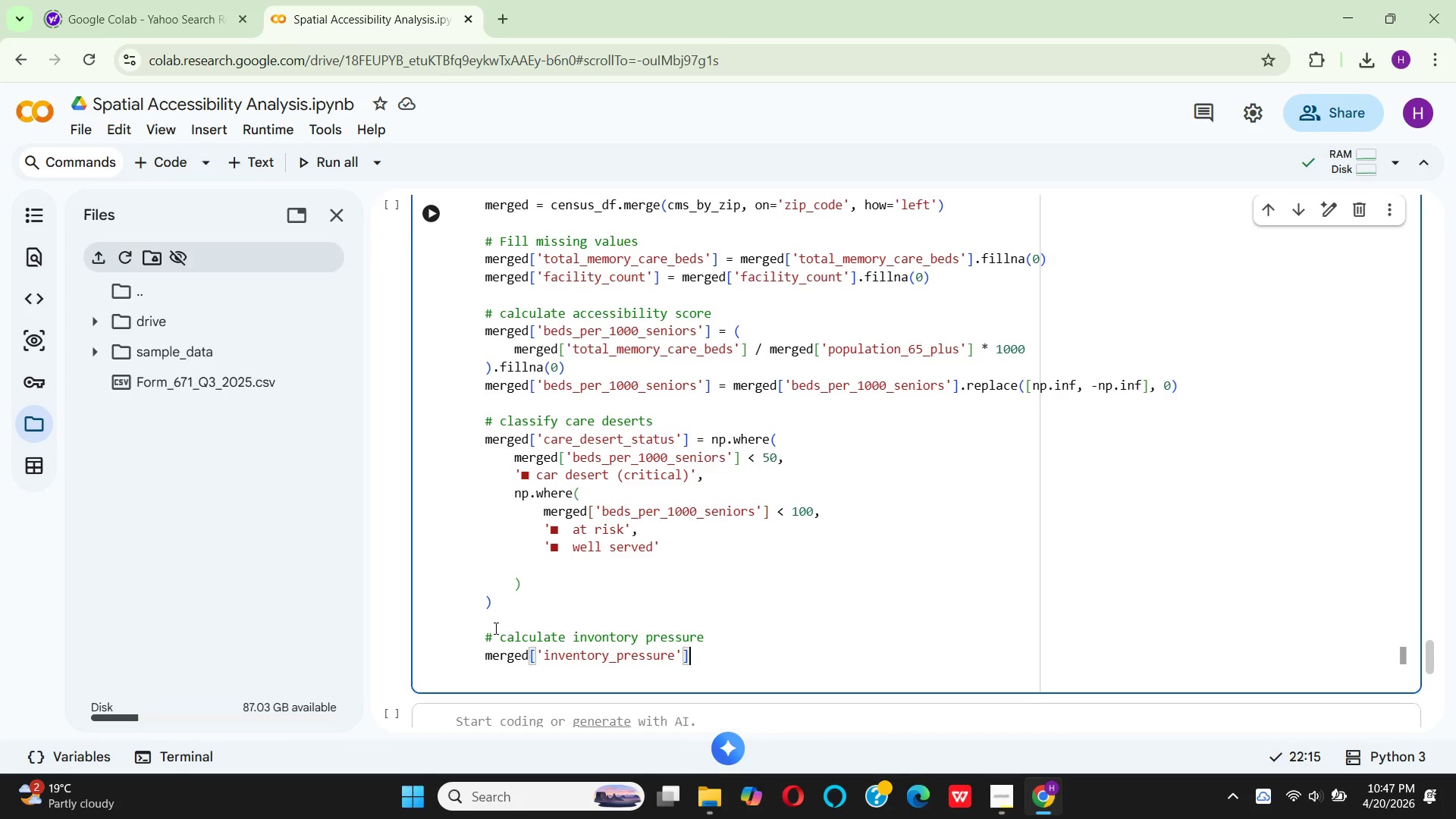 
key(ArrowRight)
 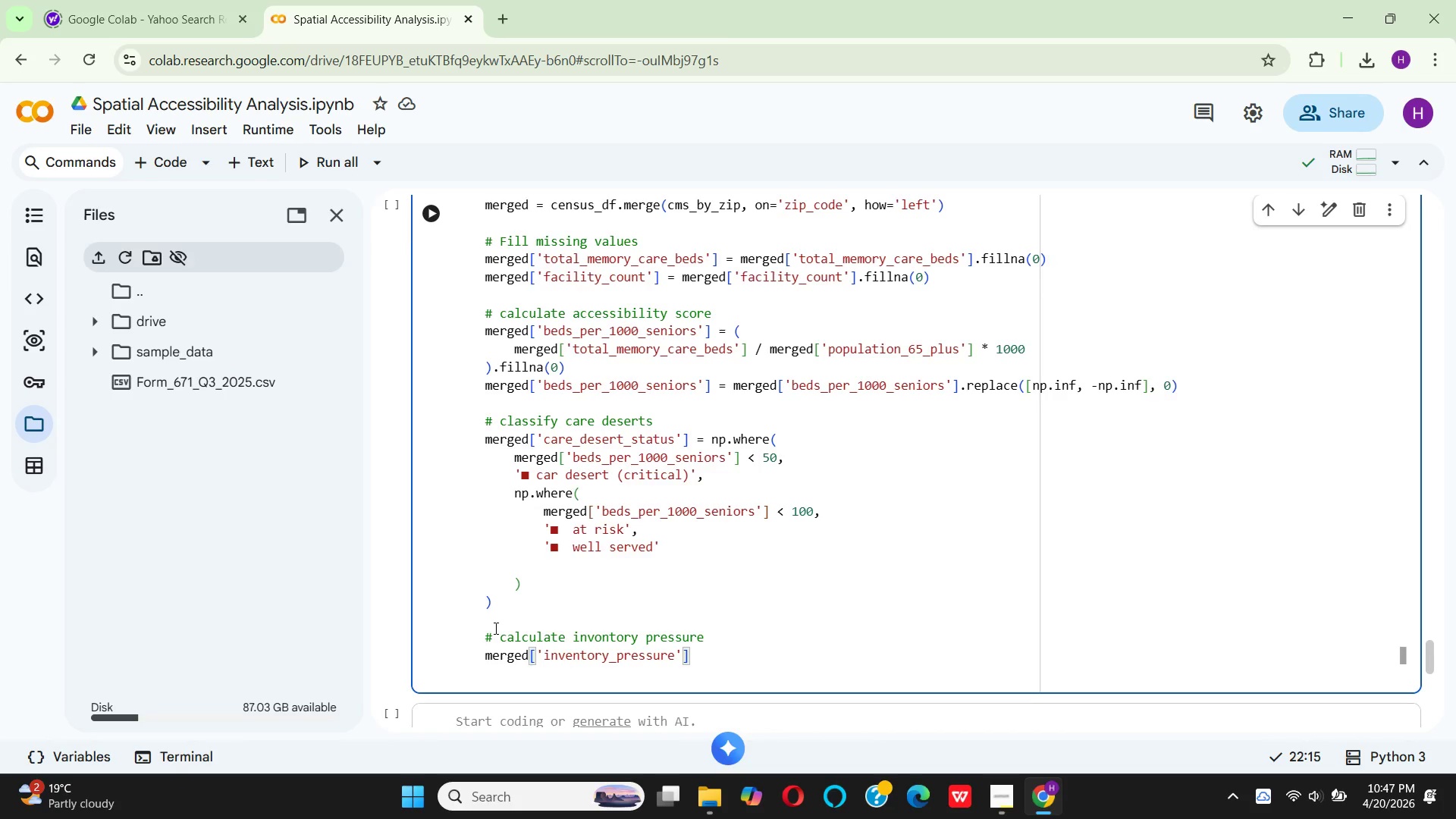 
type( = np)
 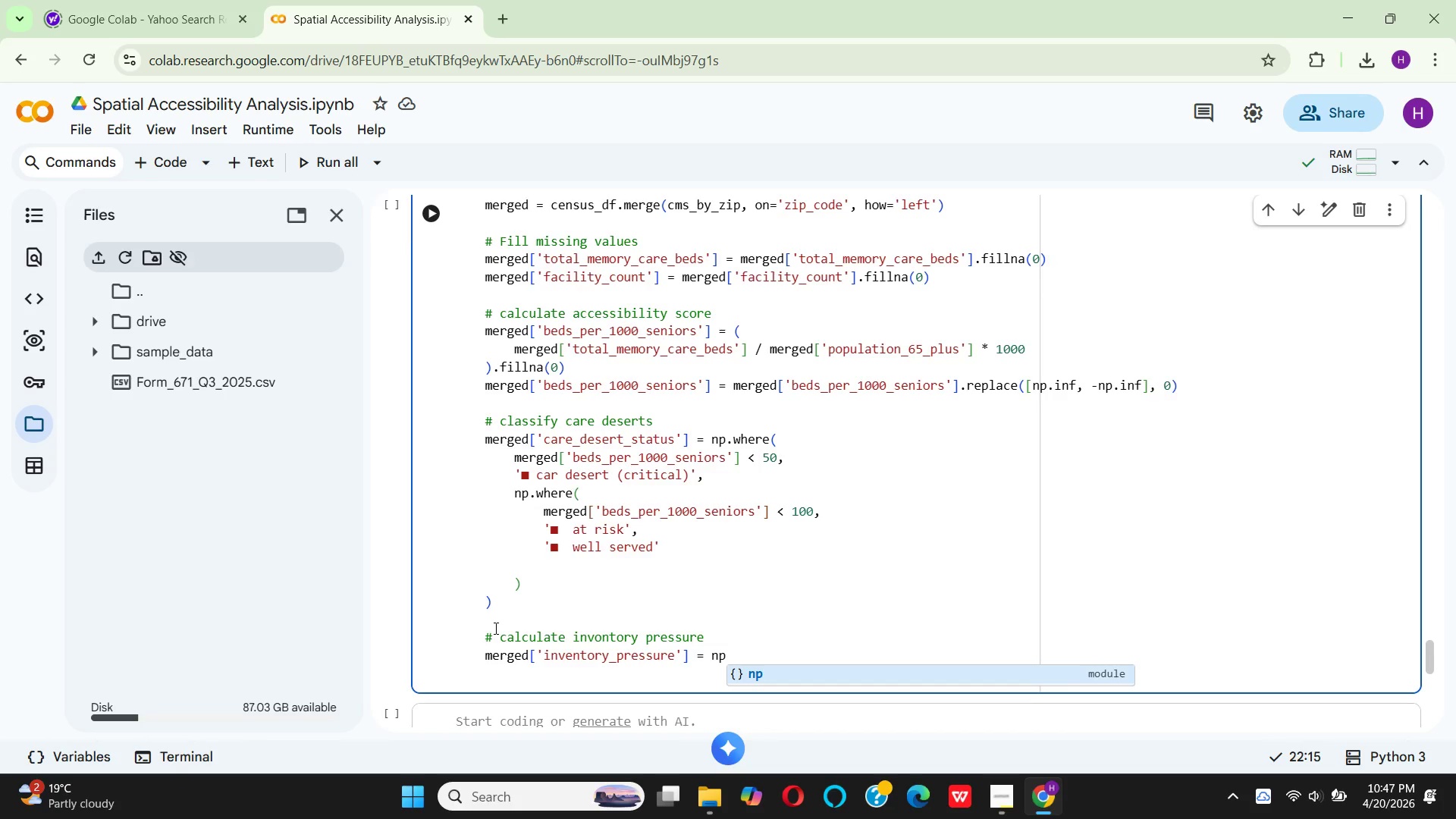 
key(Period)
 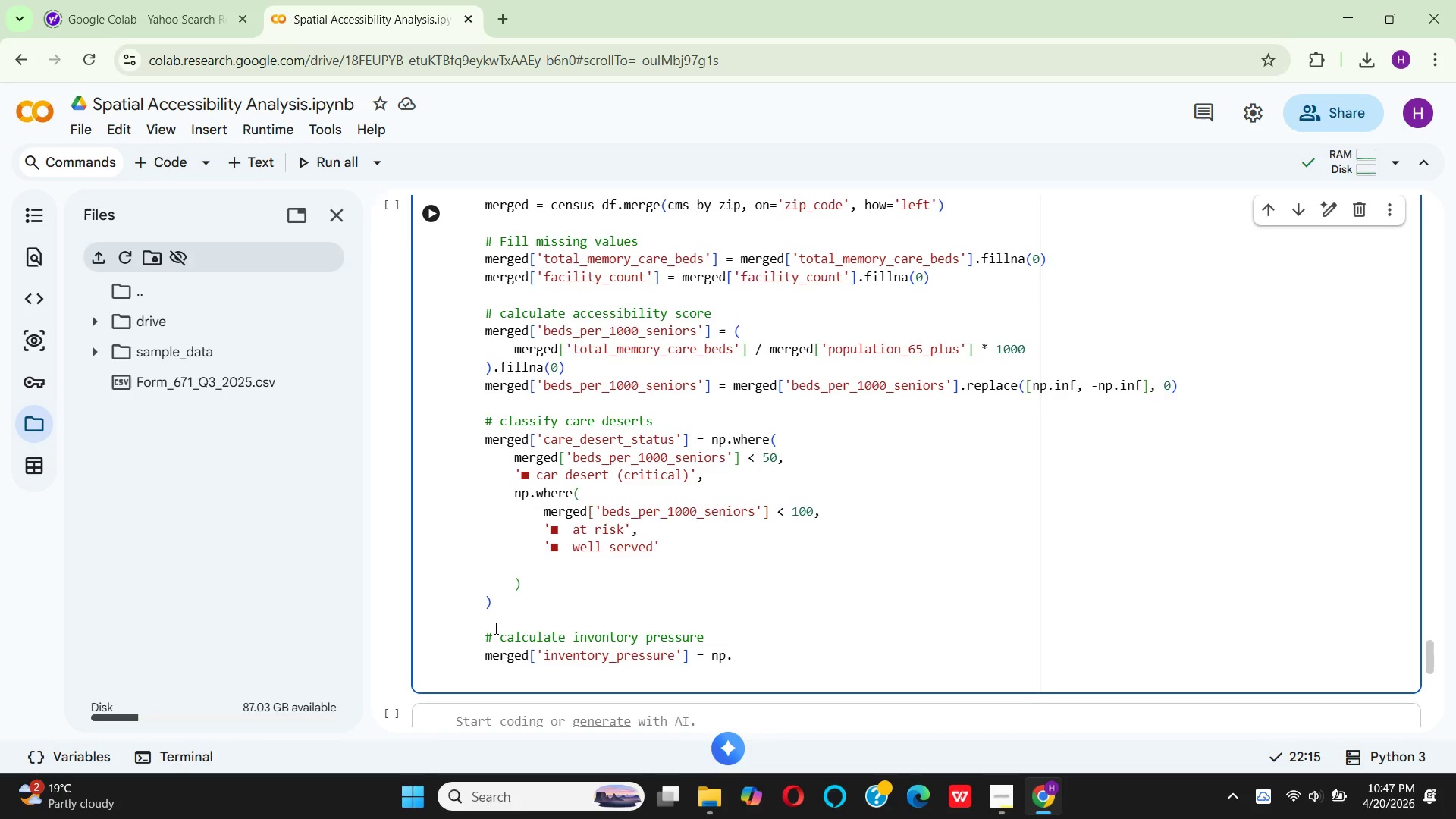 
key(W)
 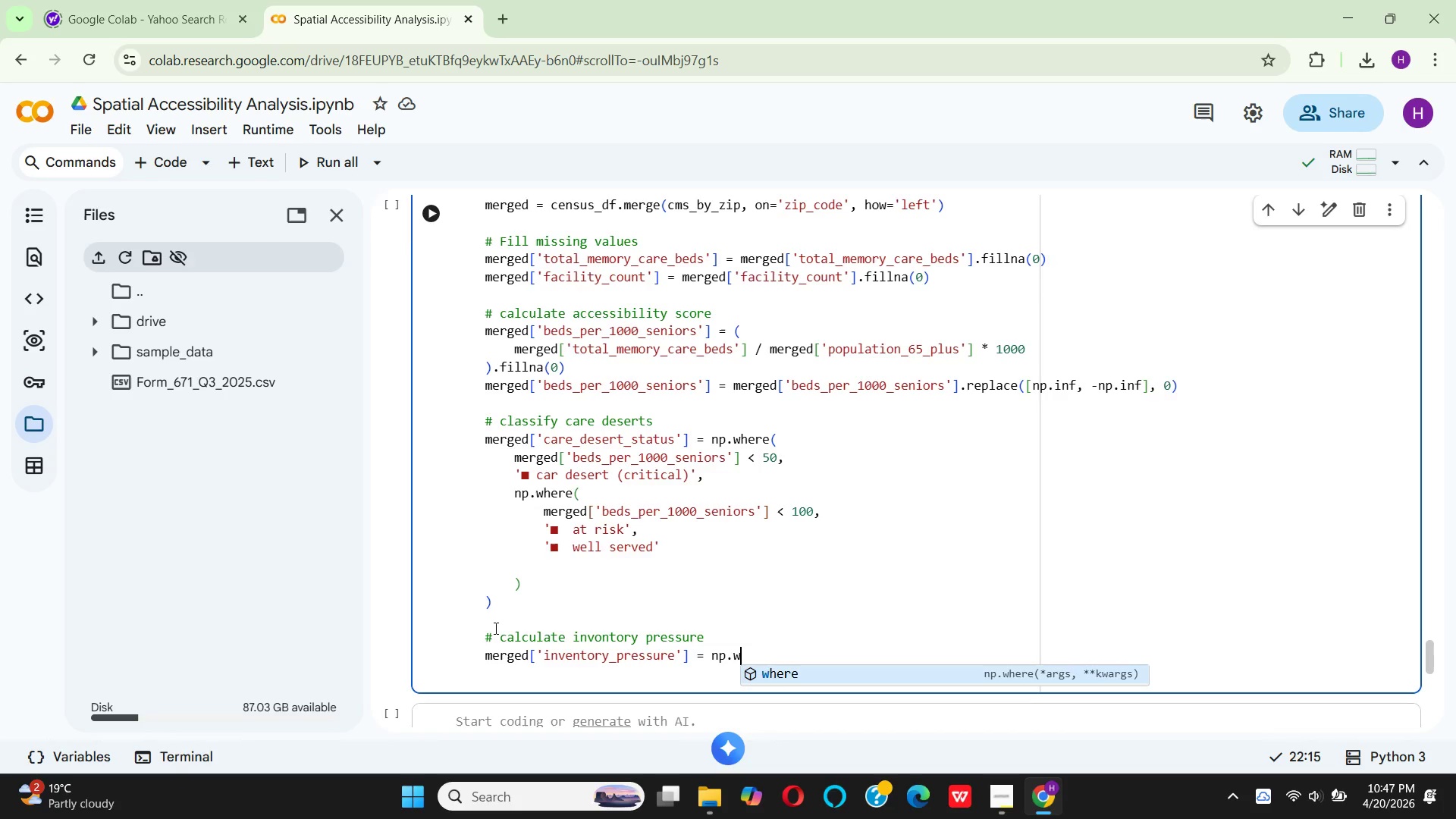 
key(Enter)
 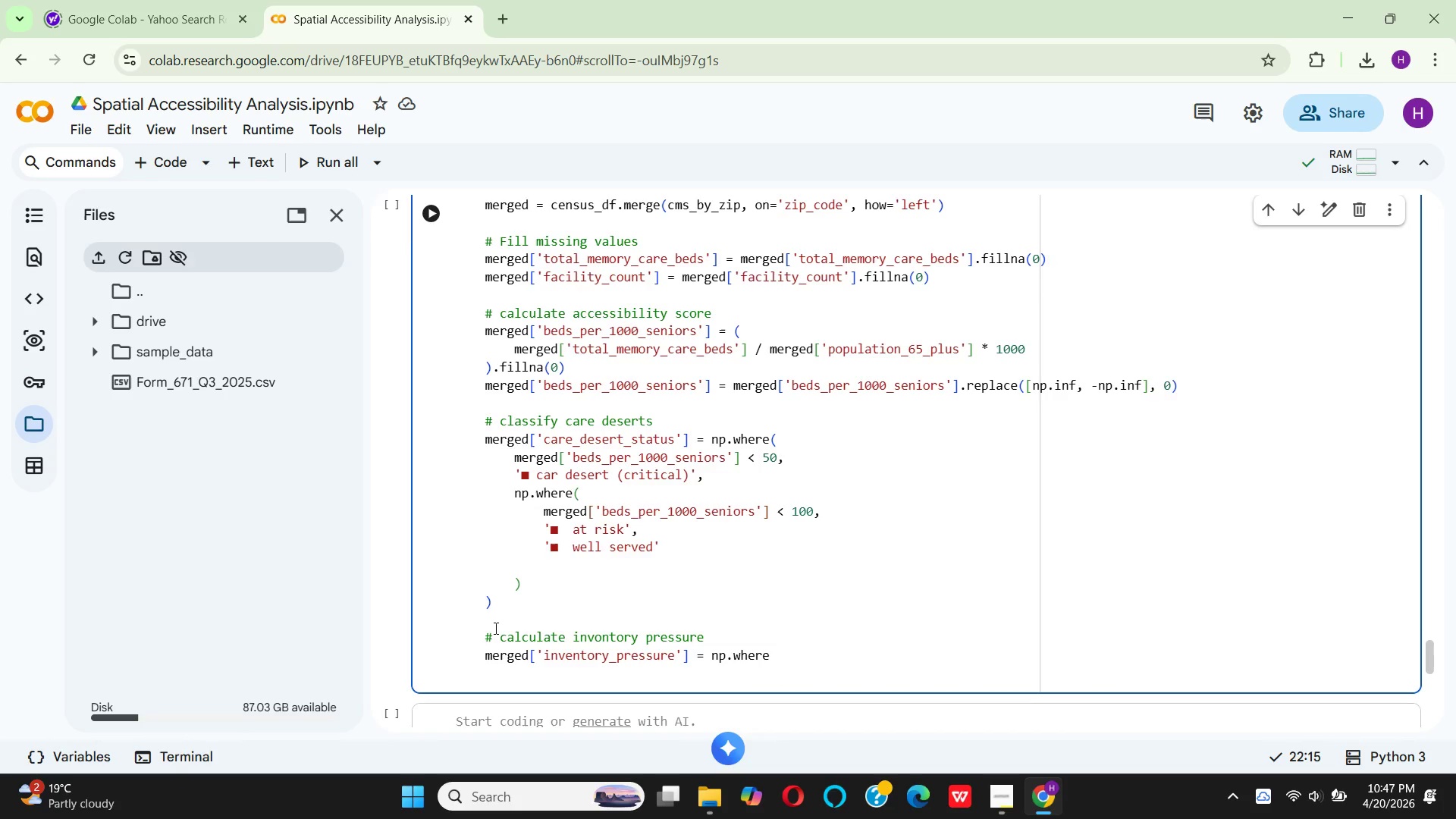 
key(Shift+9)
 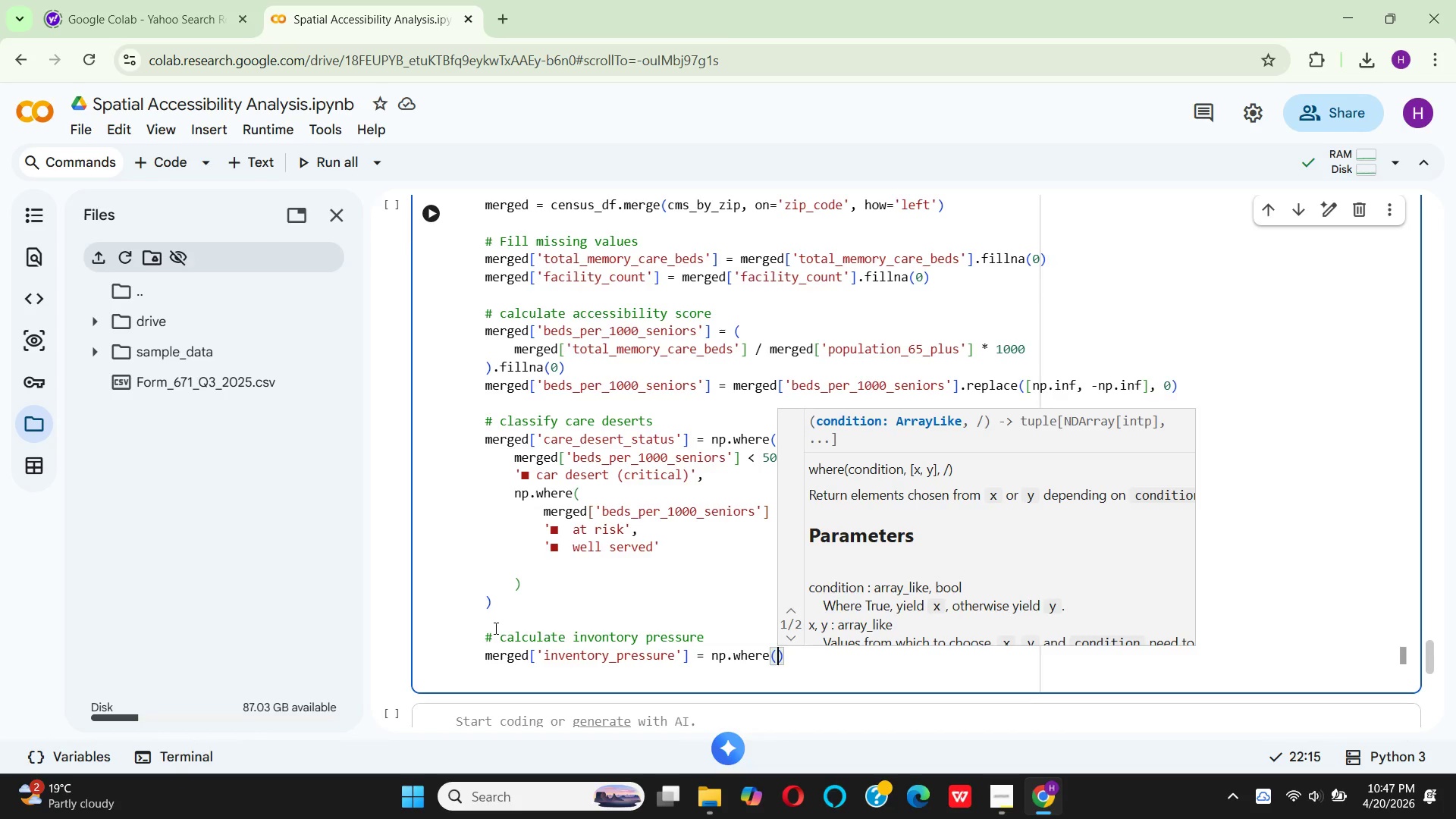 
key(Enter)
 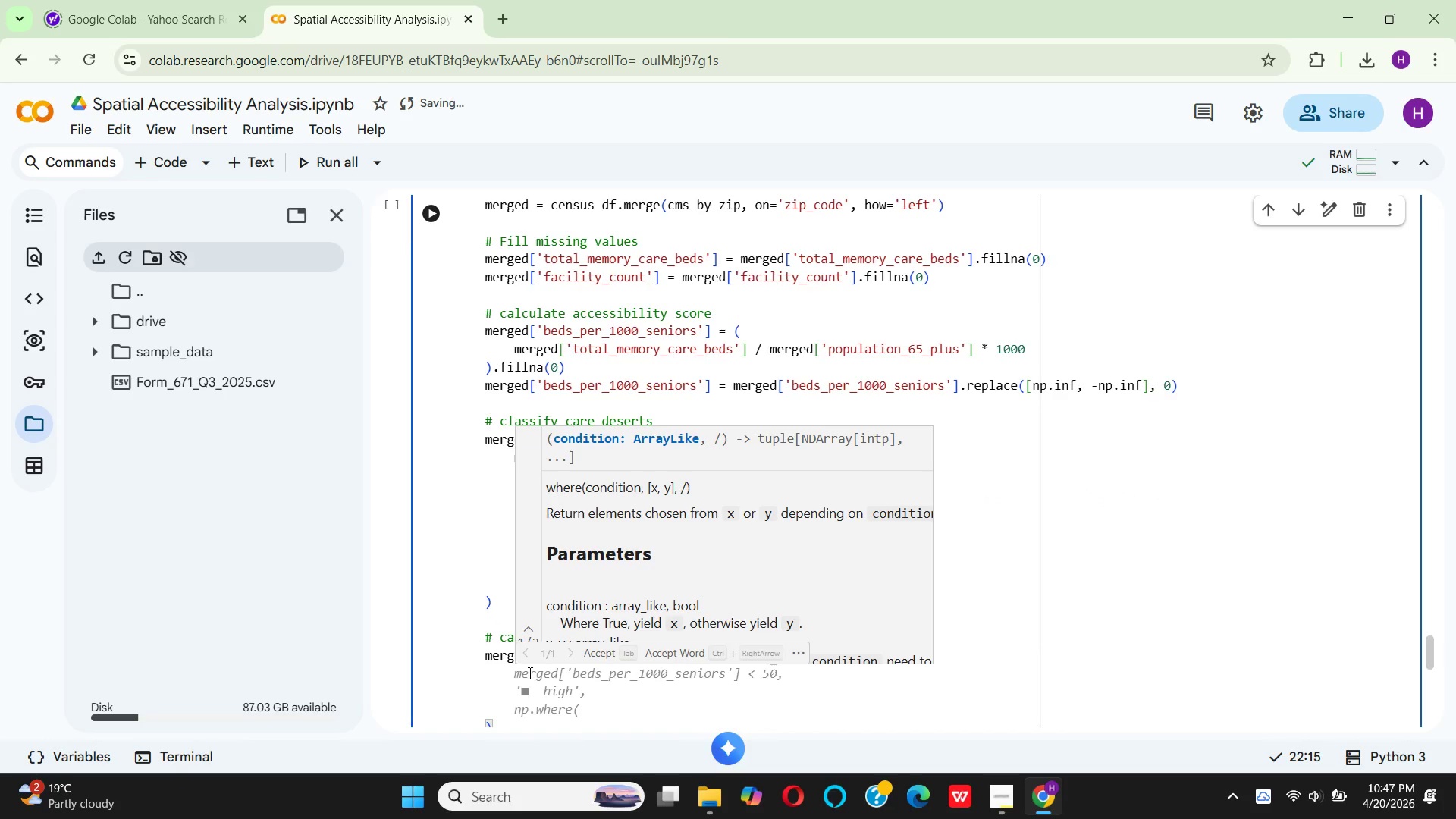 
wait(8.94)
 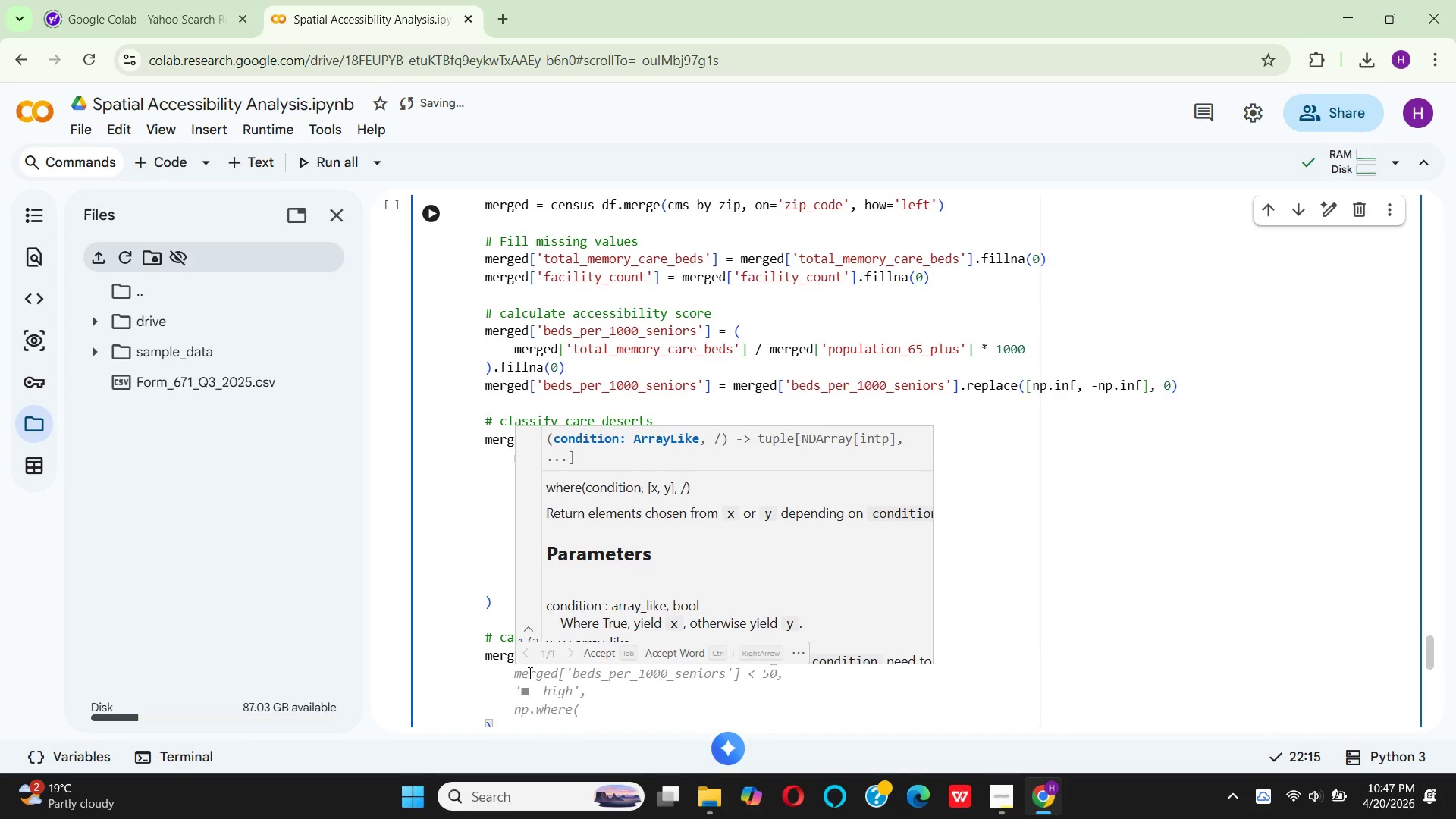 
left_click([596, 649])
 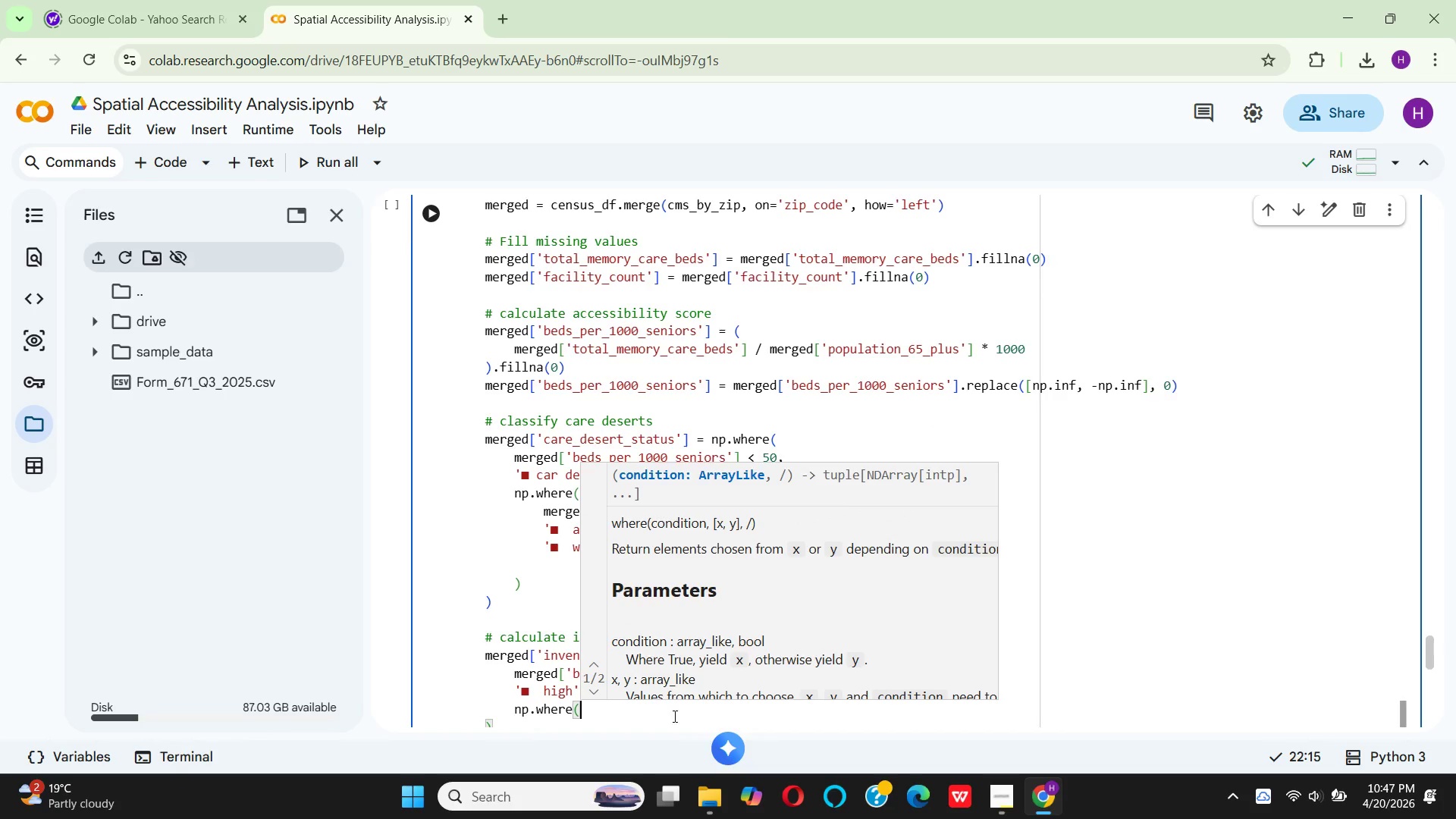 
left_click([666, 716])
 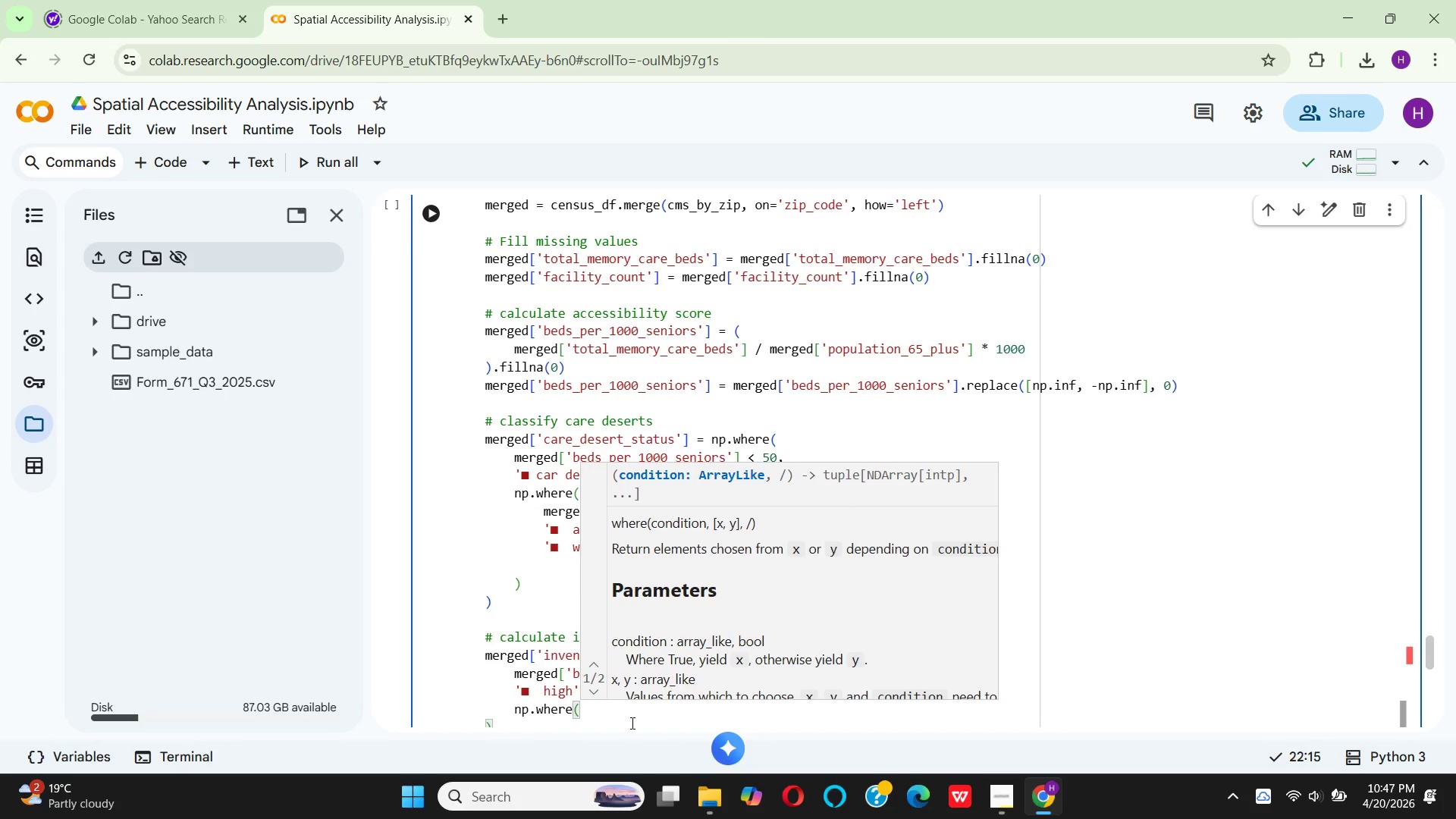 
double_click([631, 723])
 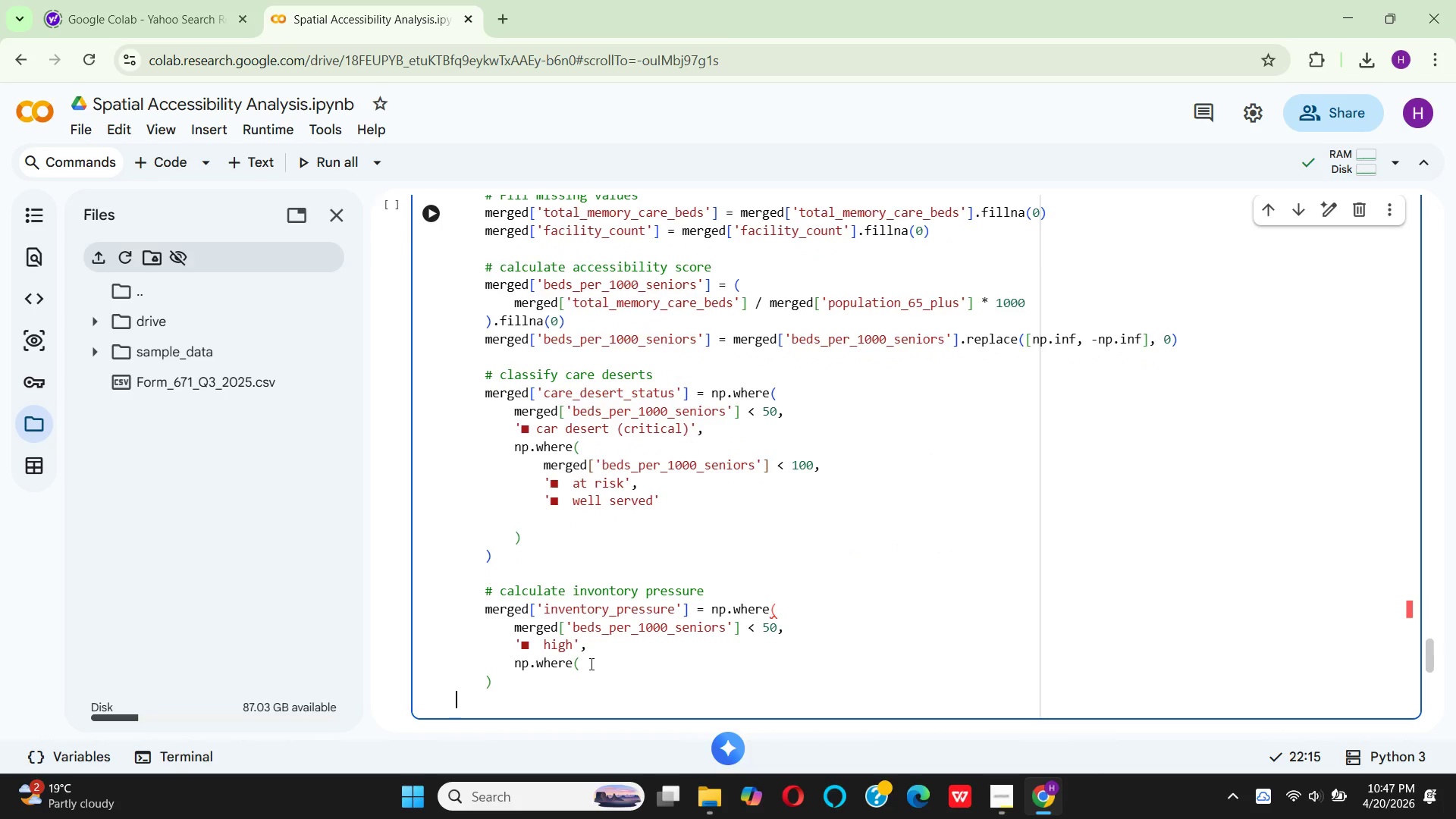 
wait(6.91)
 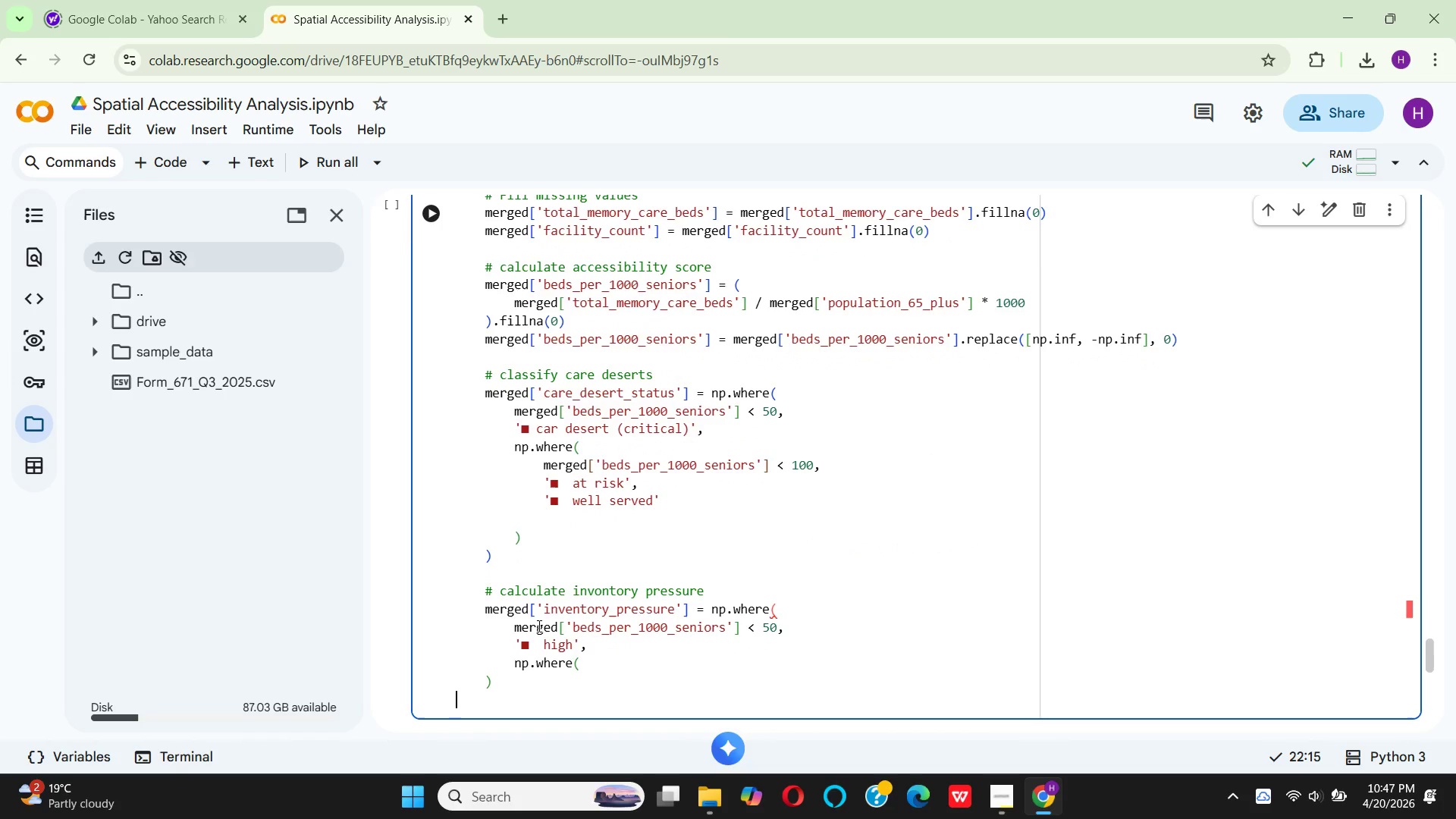 
left_click([496, 679])
 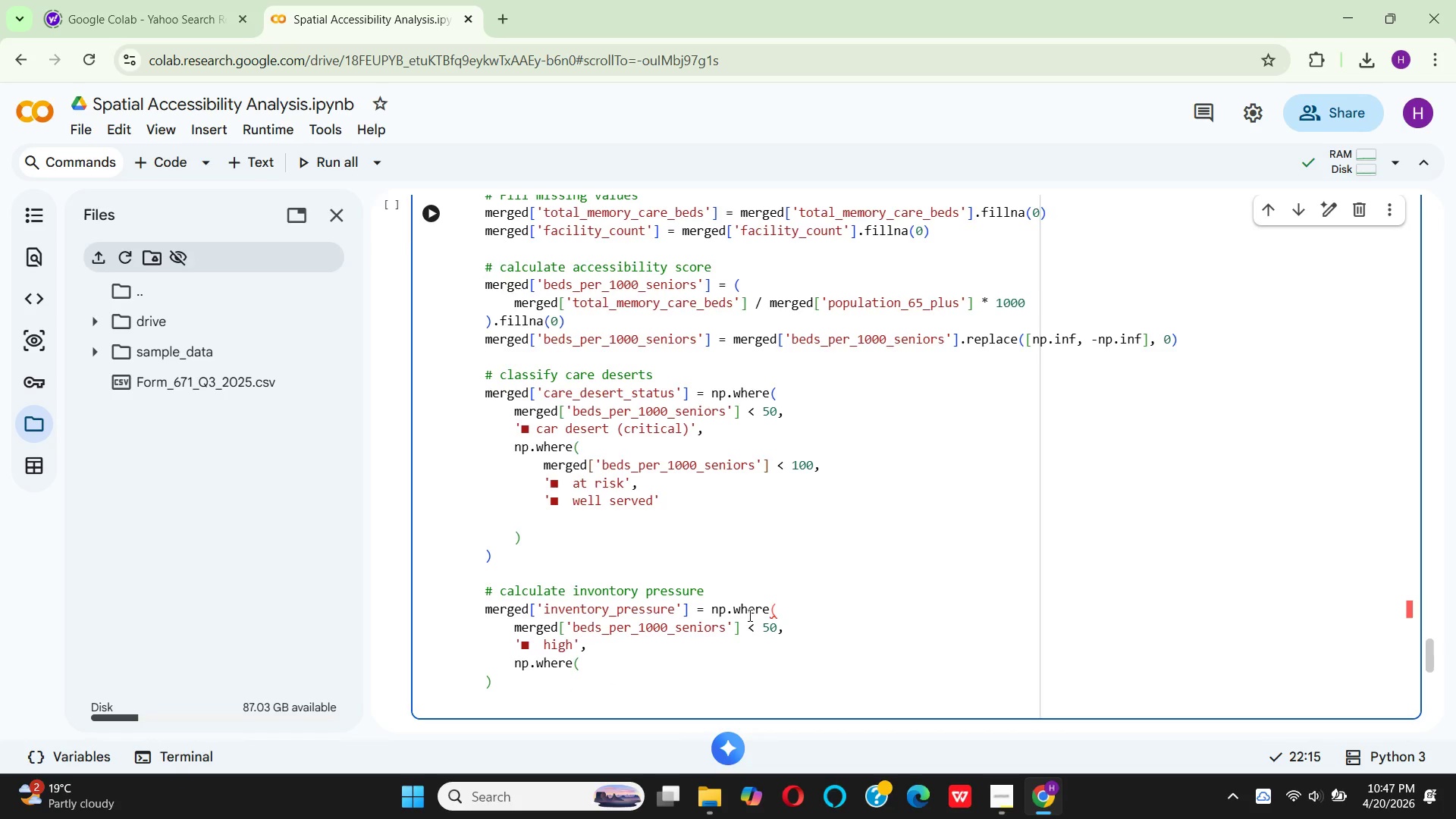 
mouse_move([549, 637])
 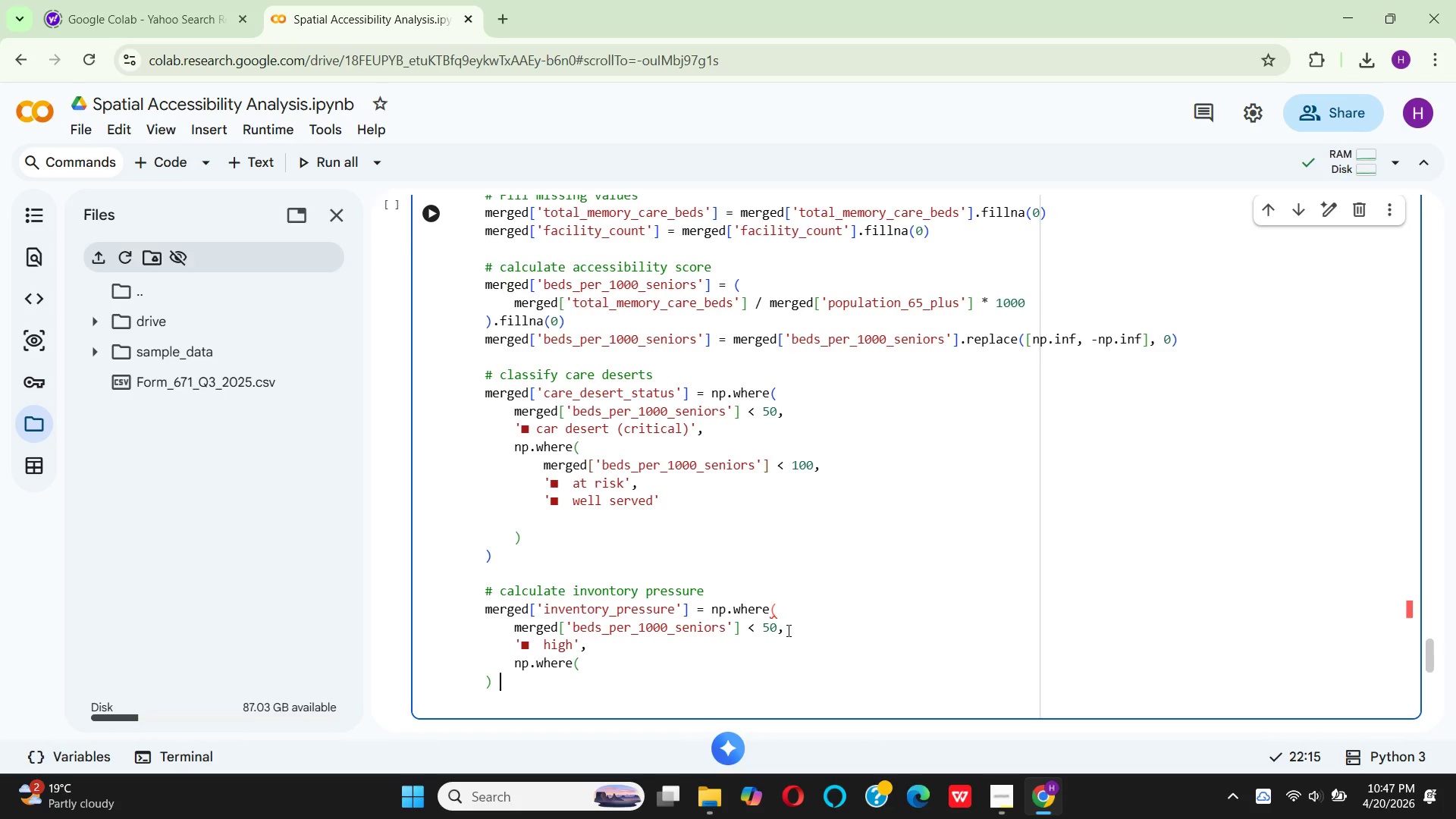 
left_click([778, 632])
 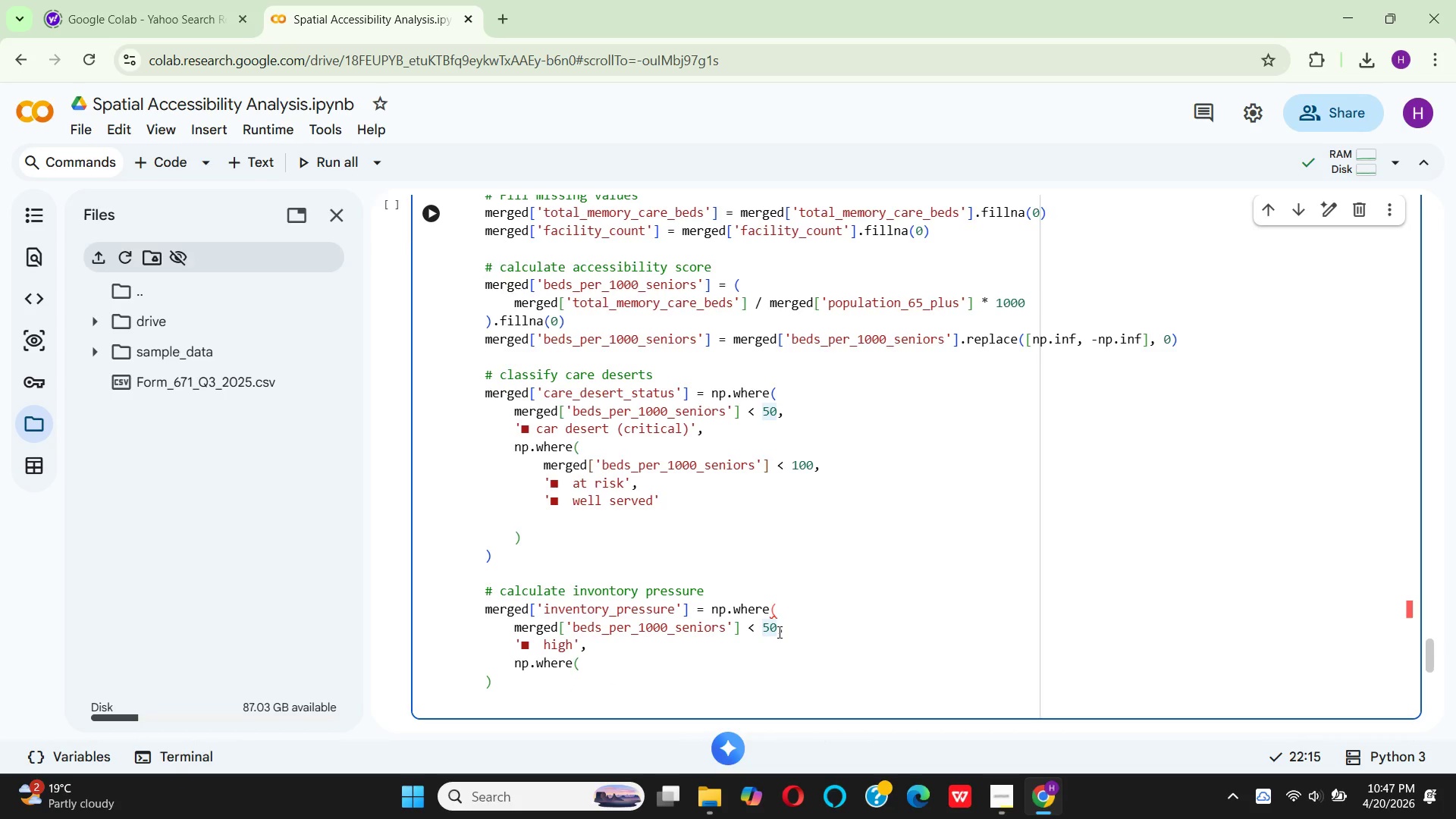 
hold_key(key=Backspace, duration=0.36)
 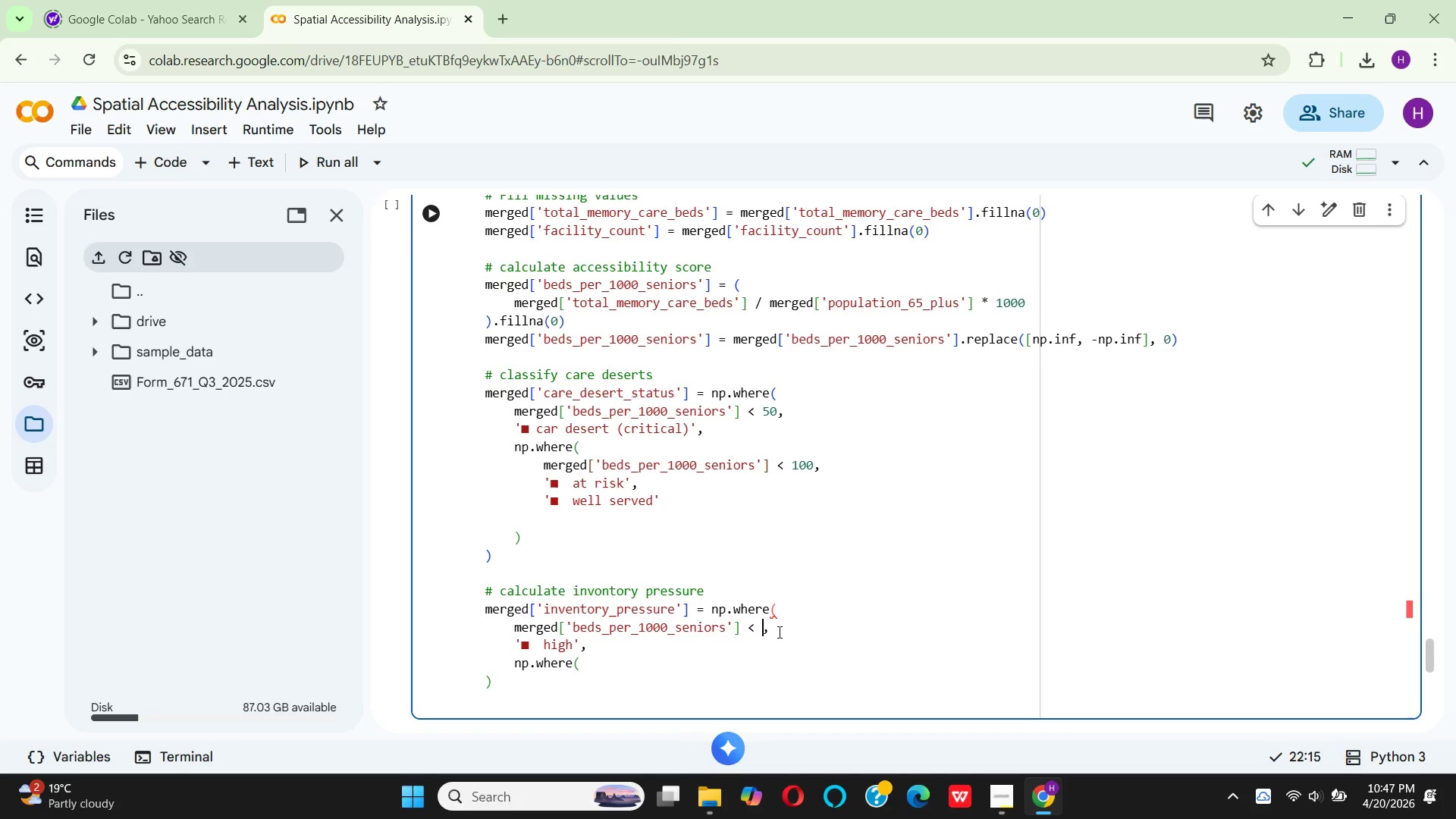 
key(Backspace)
 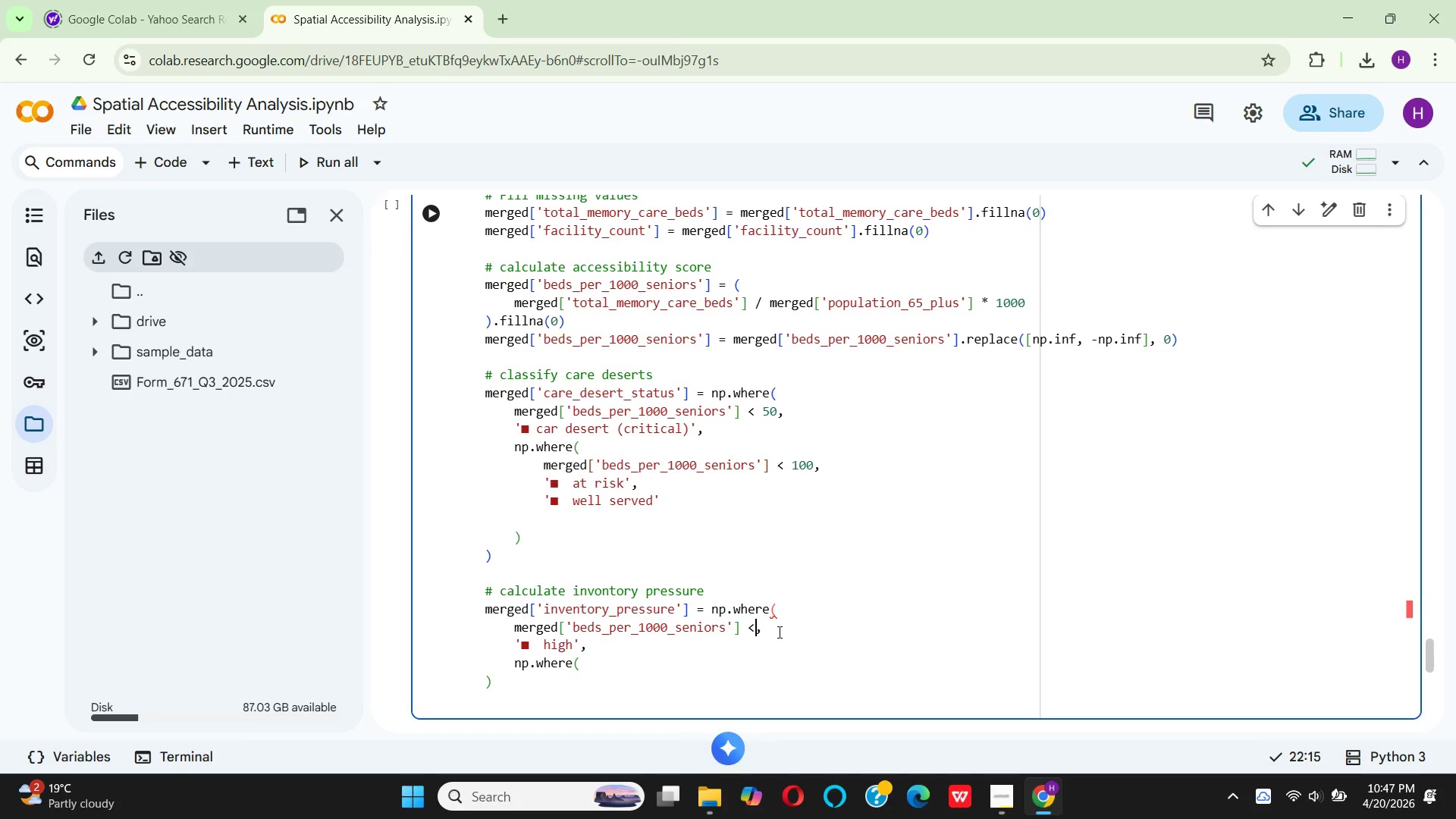 
key(Backspace)
 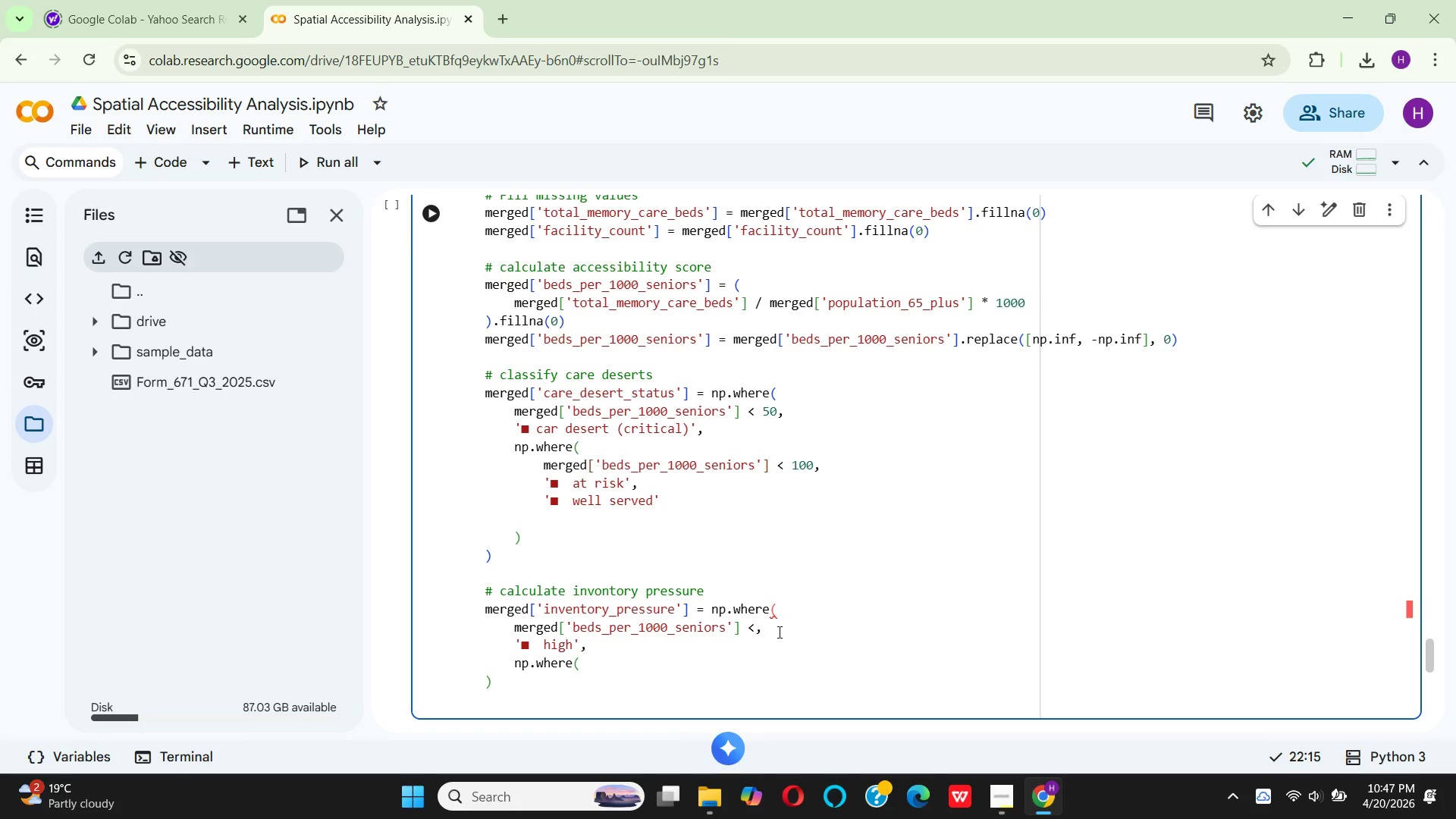 
key(Backspace)
 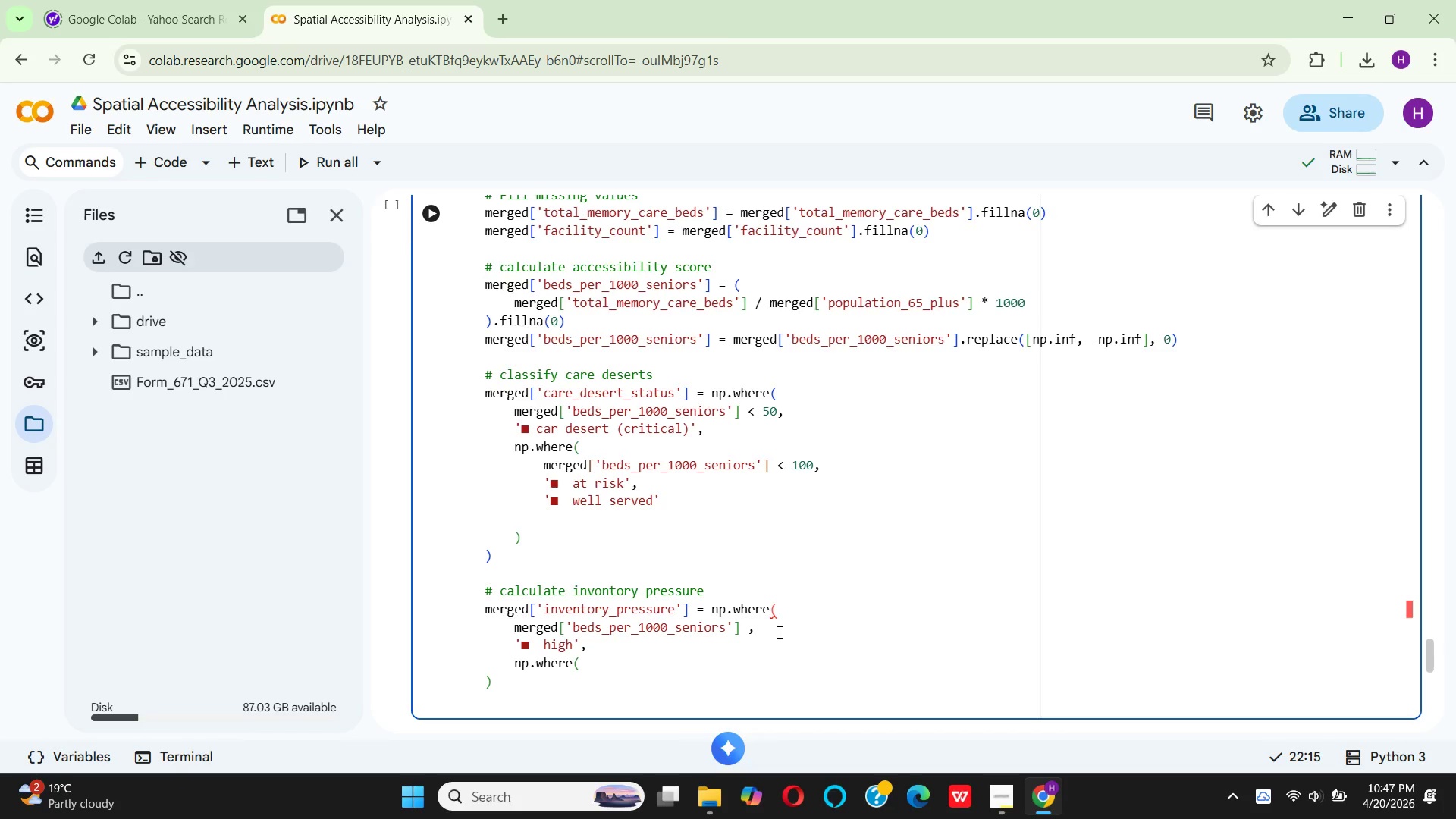 
key(Shift+Period)
 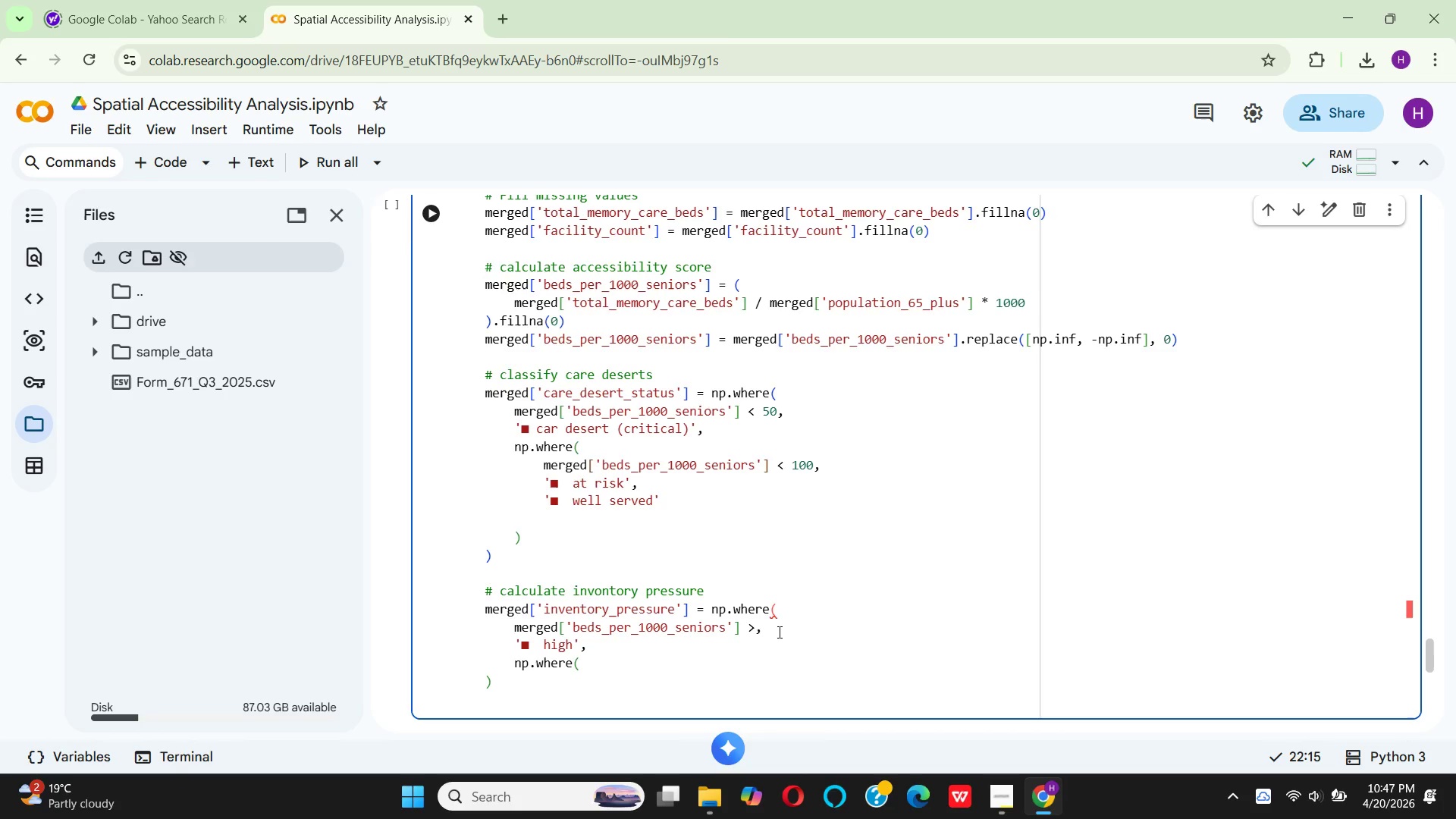 
key(Space)
 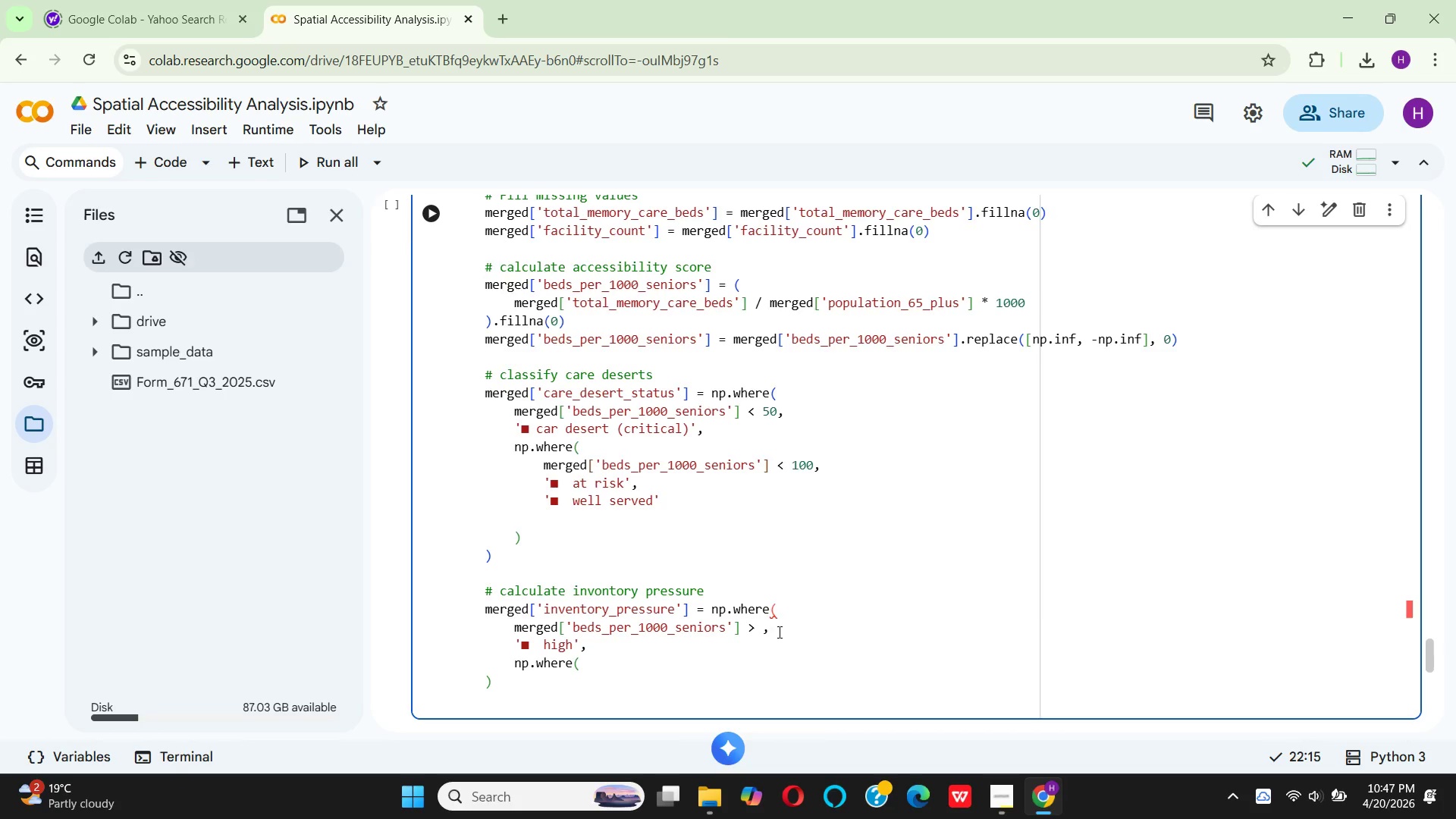 
key(0)
 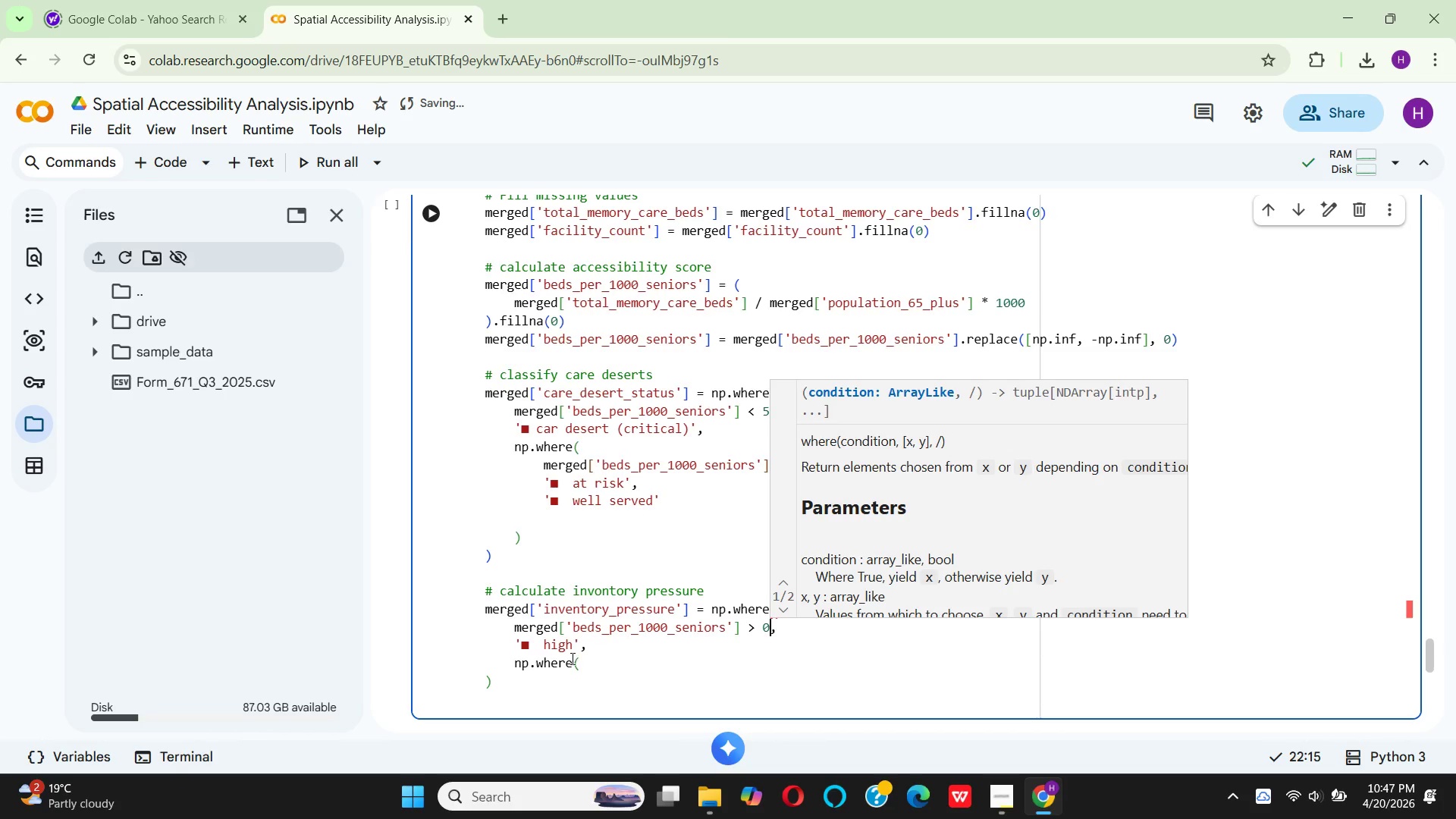 
left_click([602, 651])
 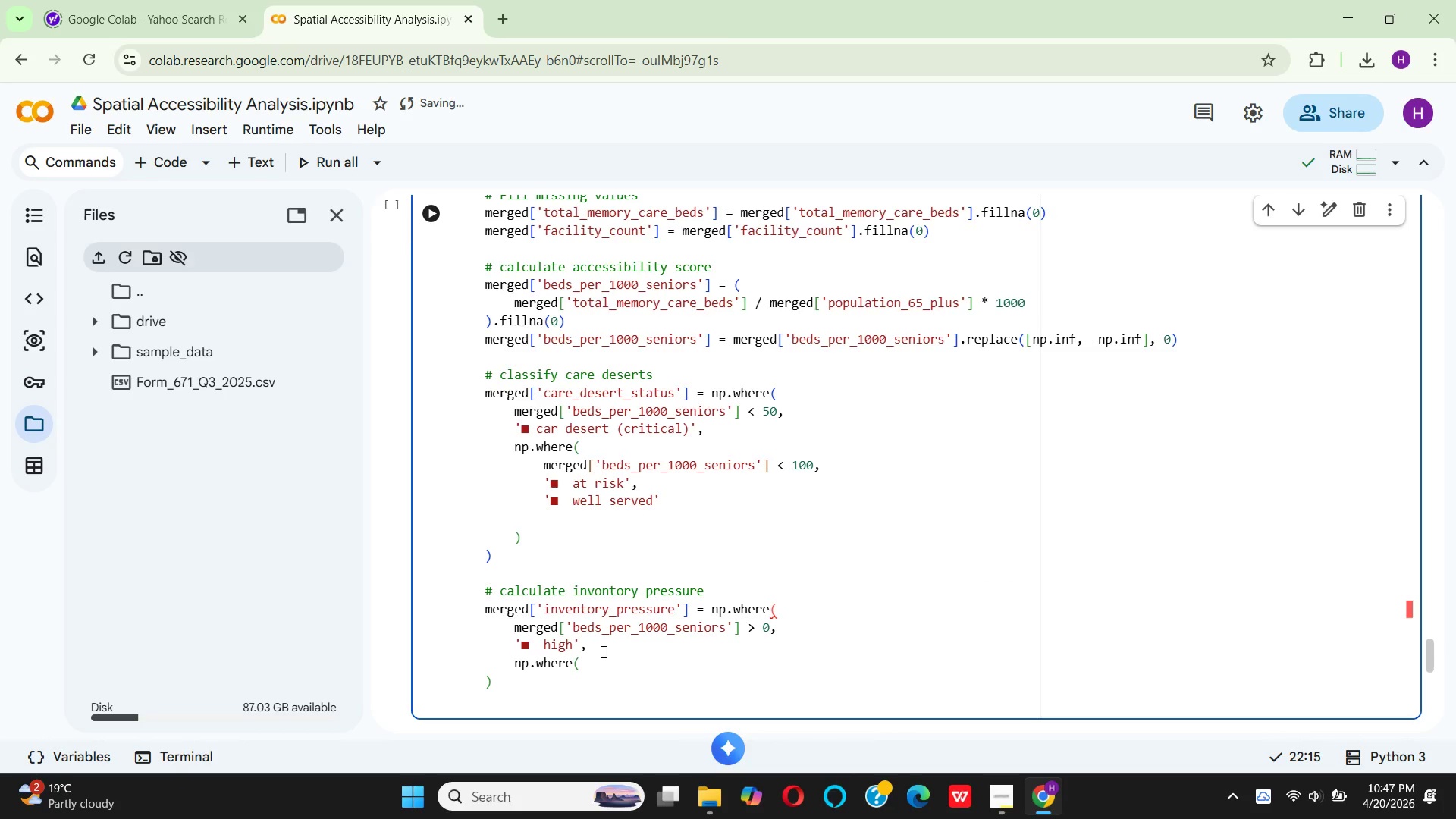 
key(Backspace)
 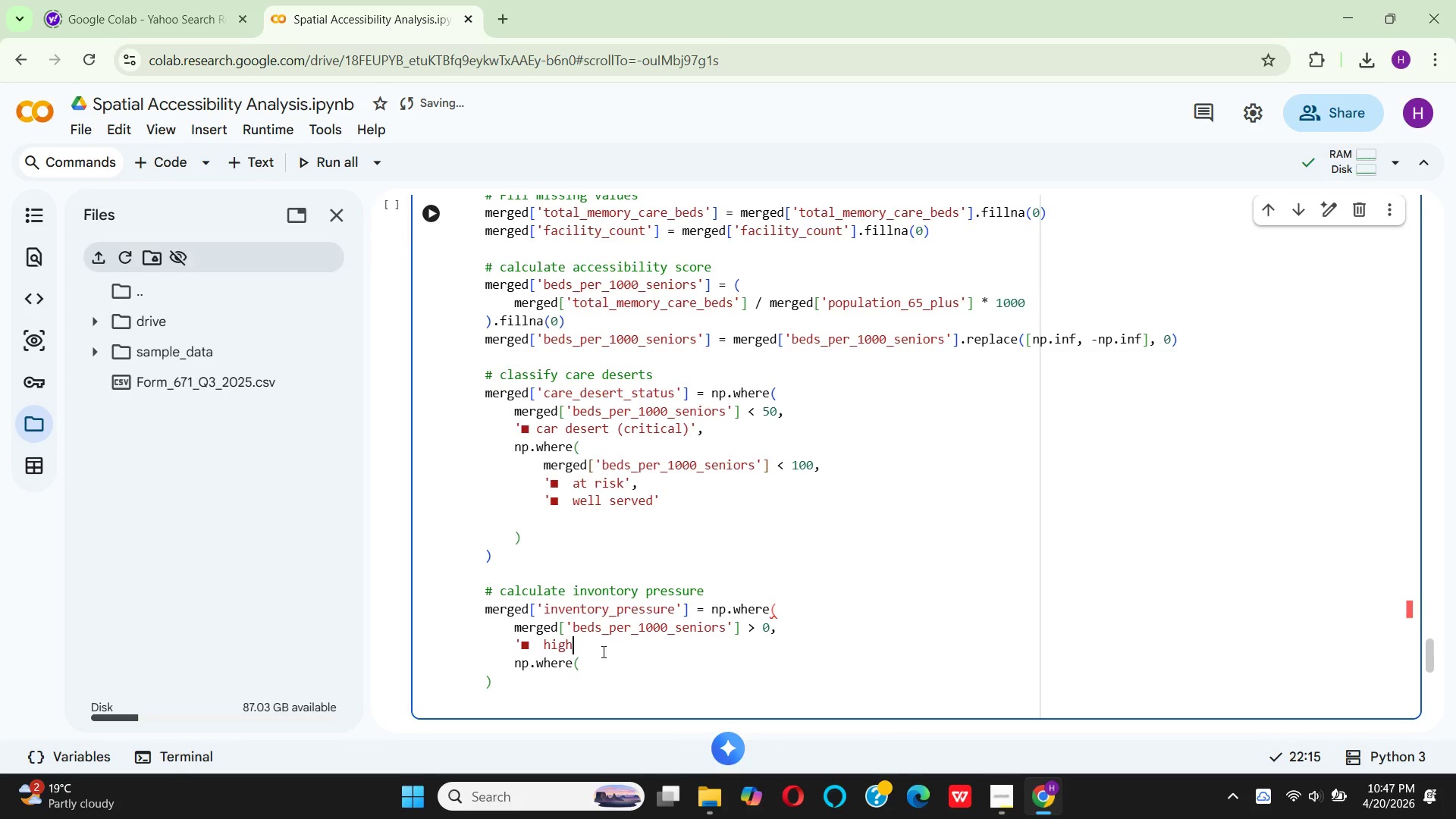 
key(Backspace)
 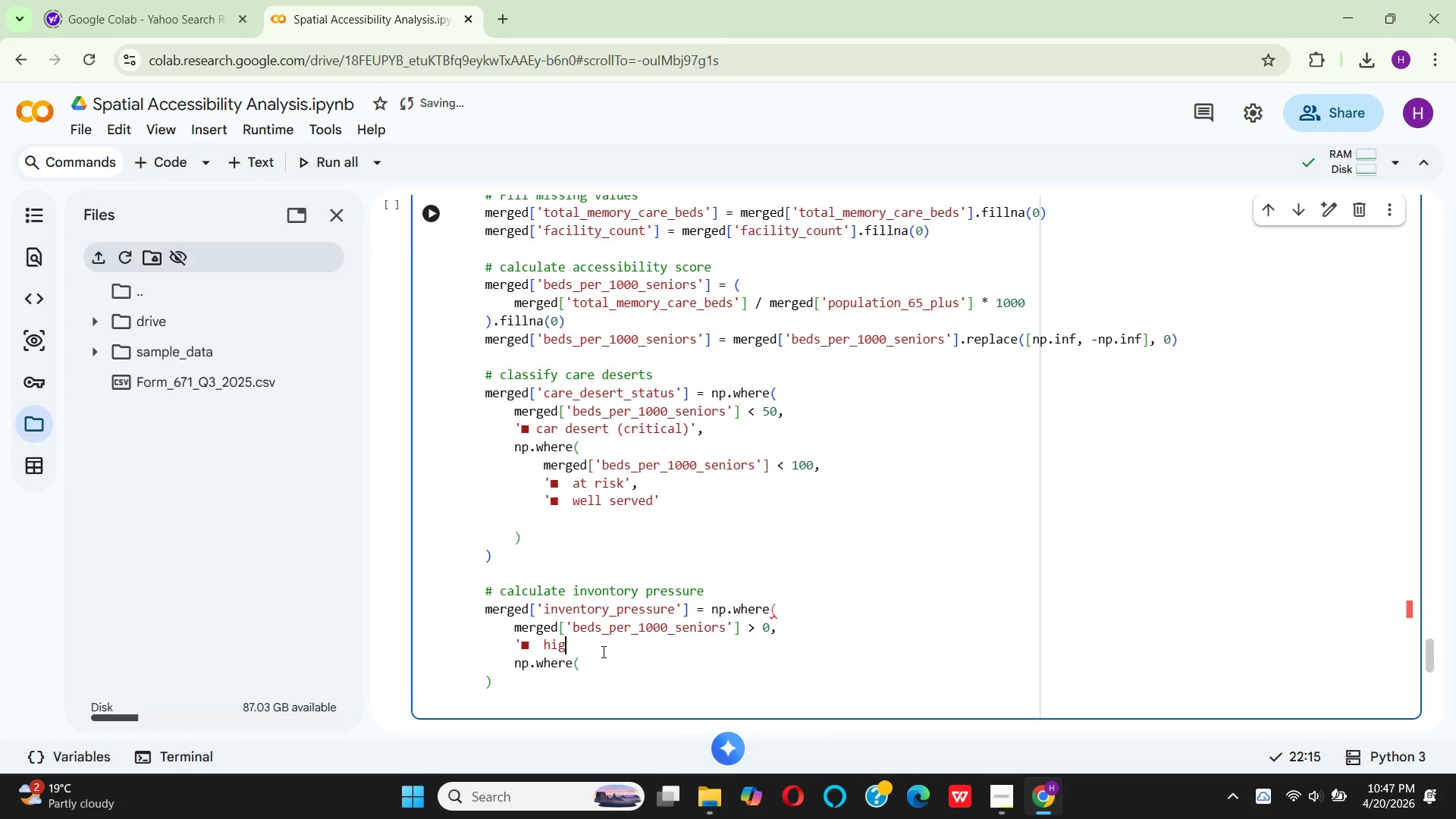 
key(Backspace)
 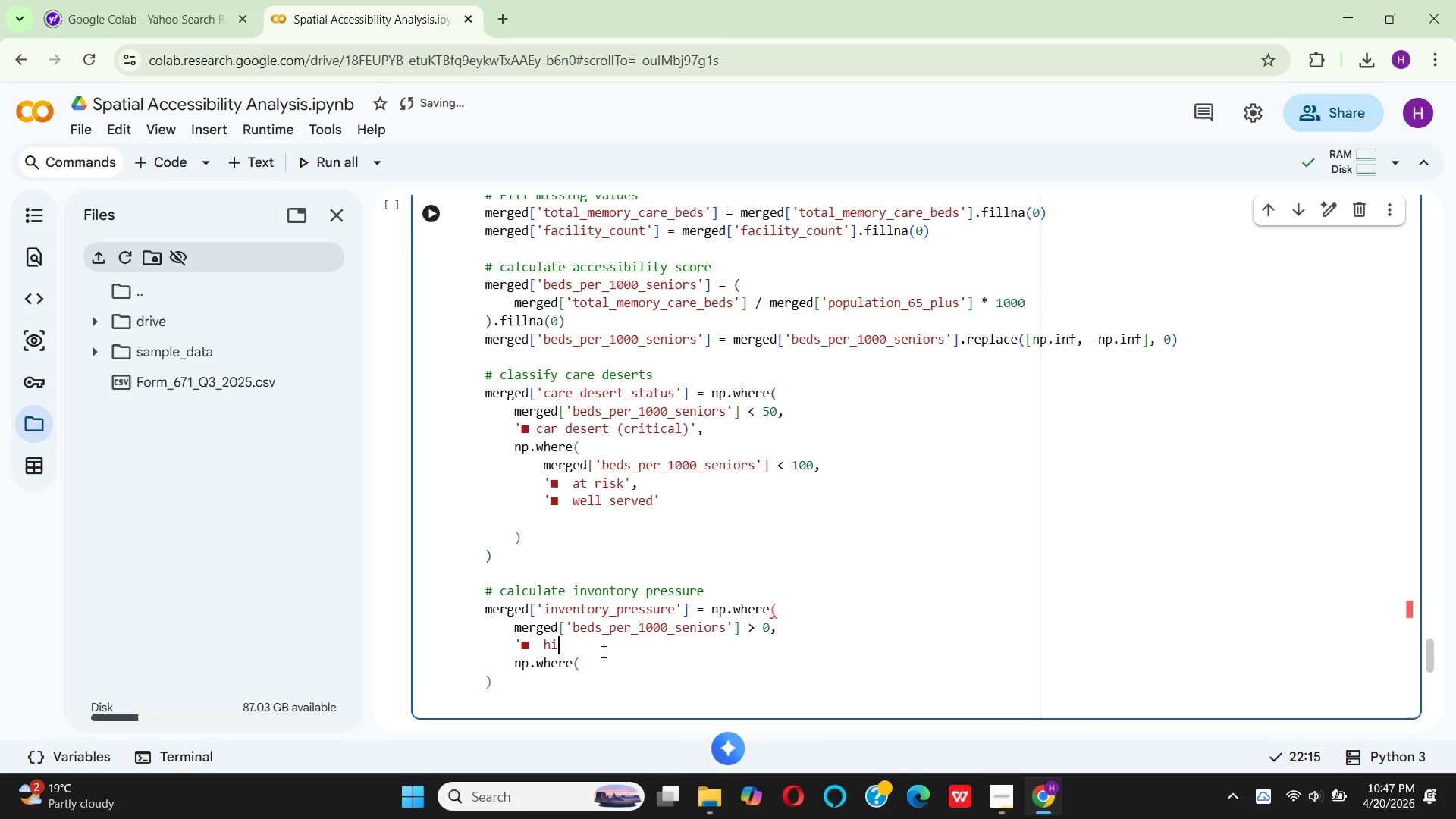 
key(Backspace)
 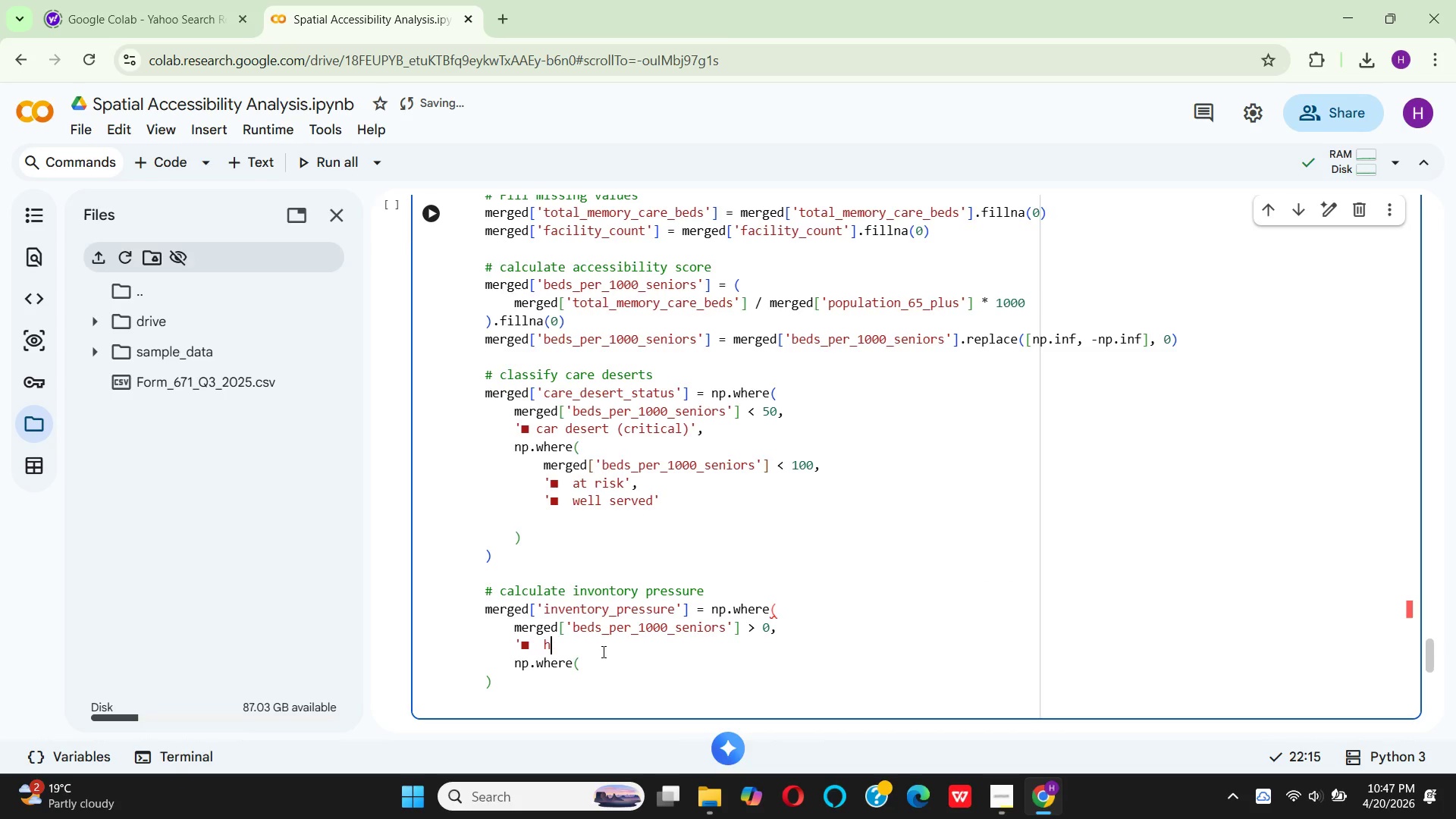 
key(Backspace)
 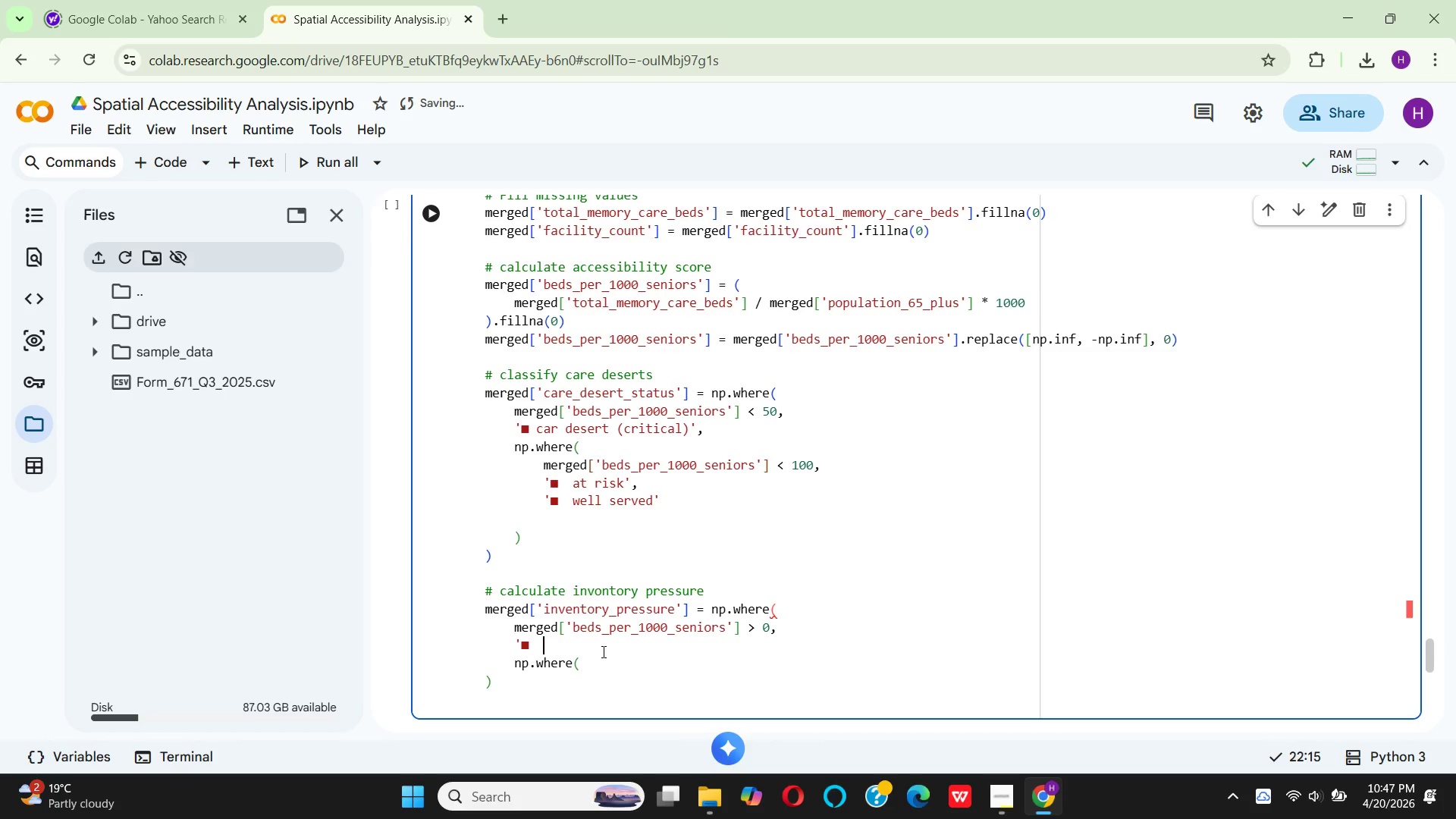 
key(Backspace)
 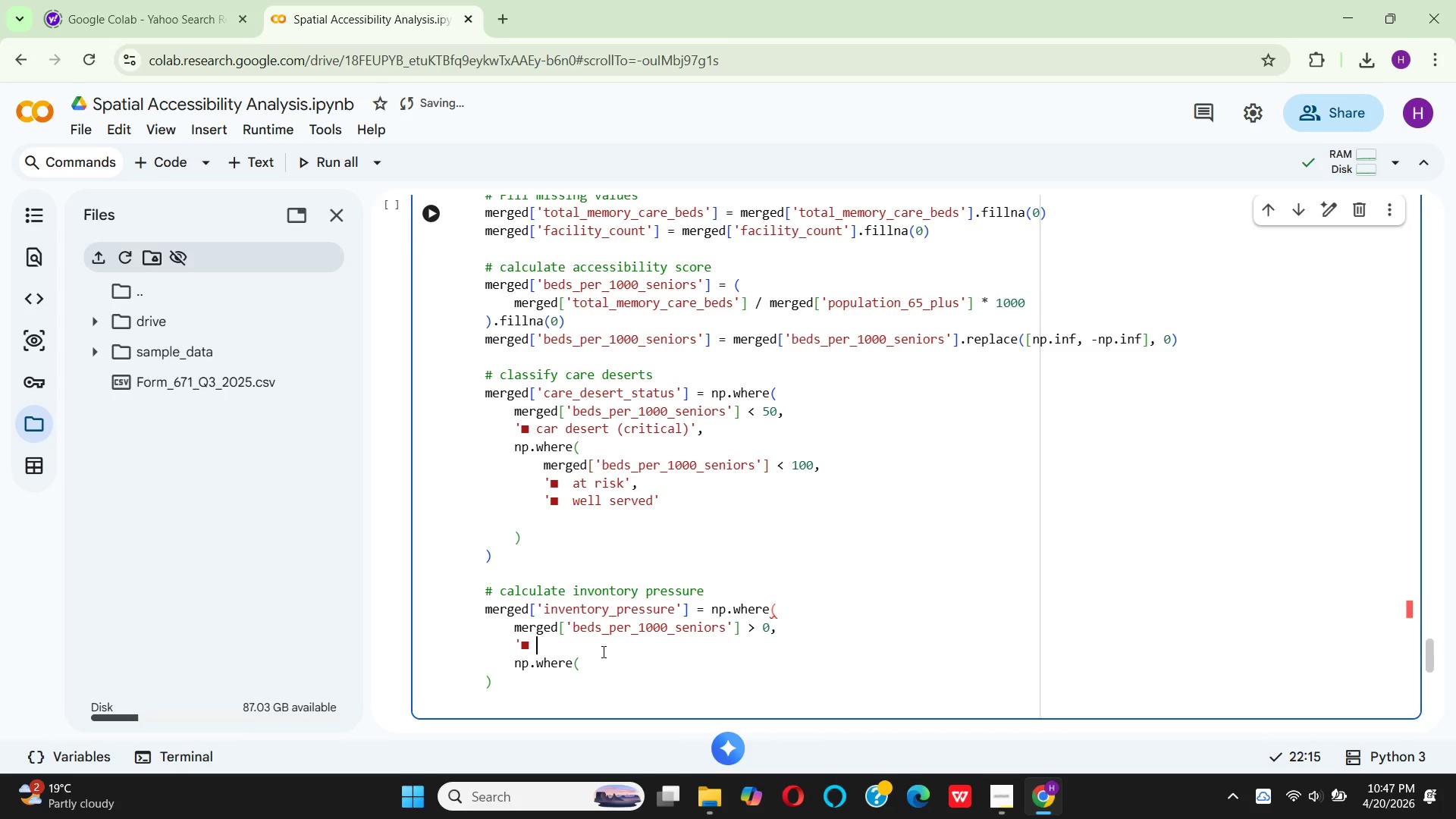 
key(Backspace)
 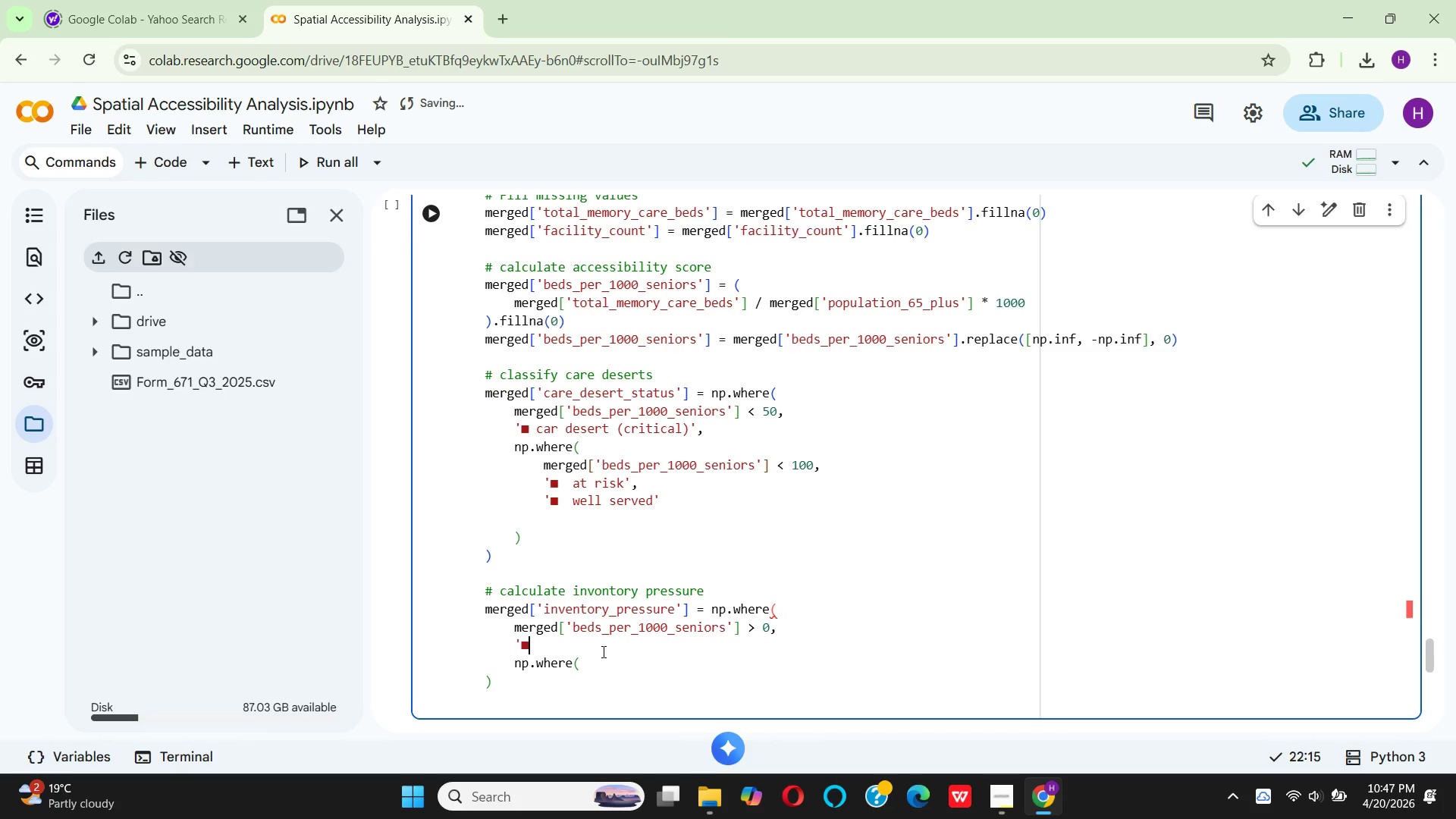 
key(Backspace)
 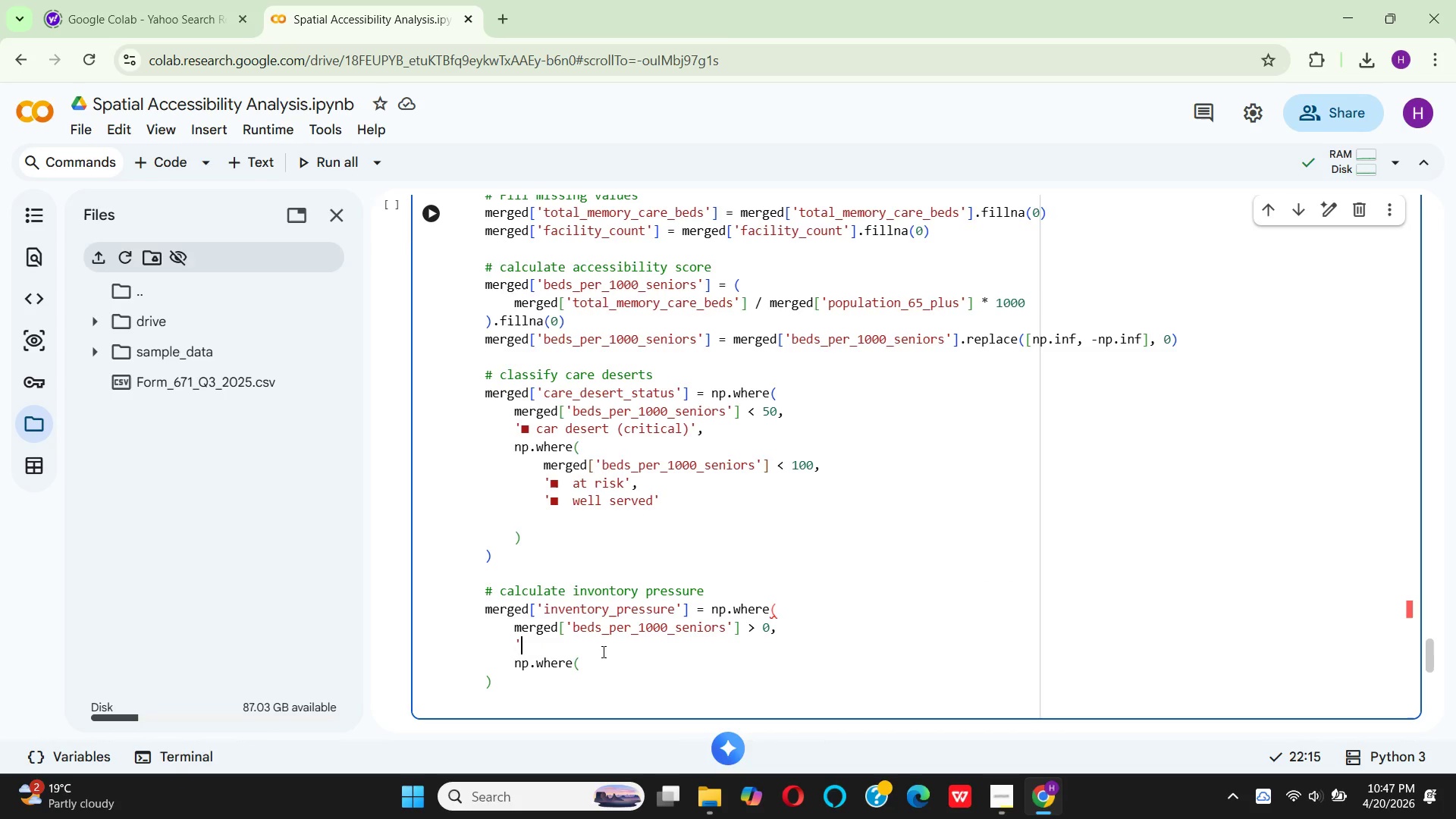 
key(Backspace)
 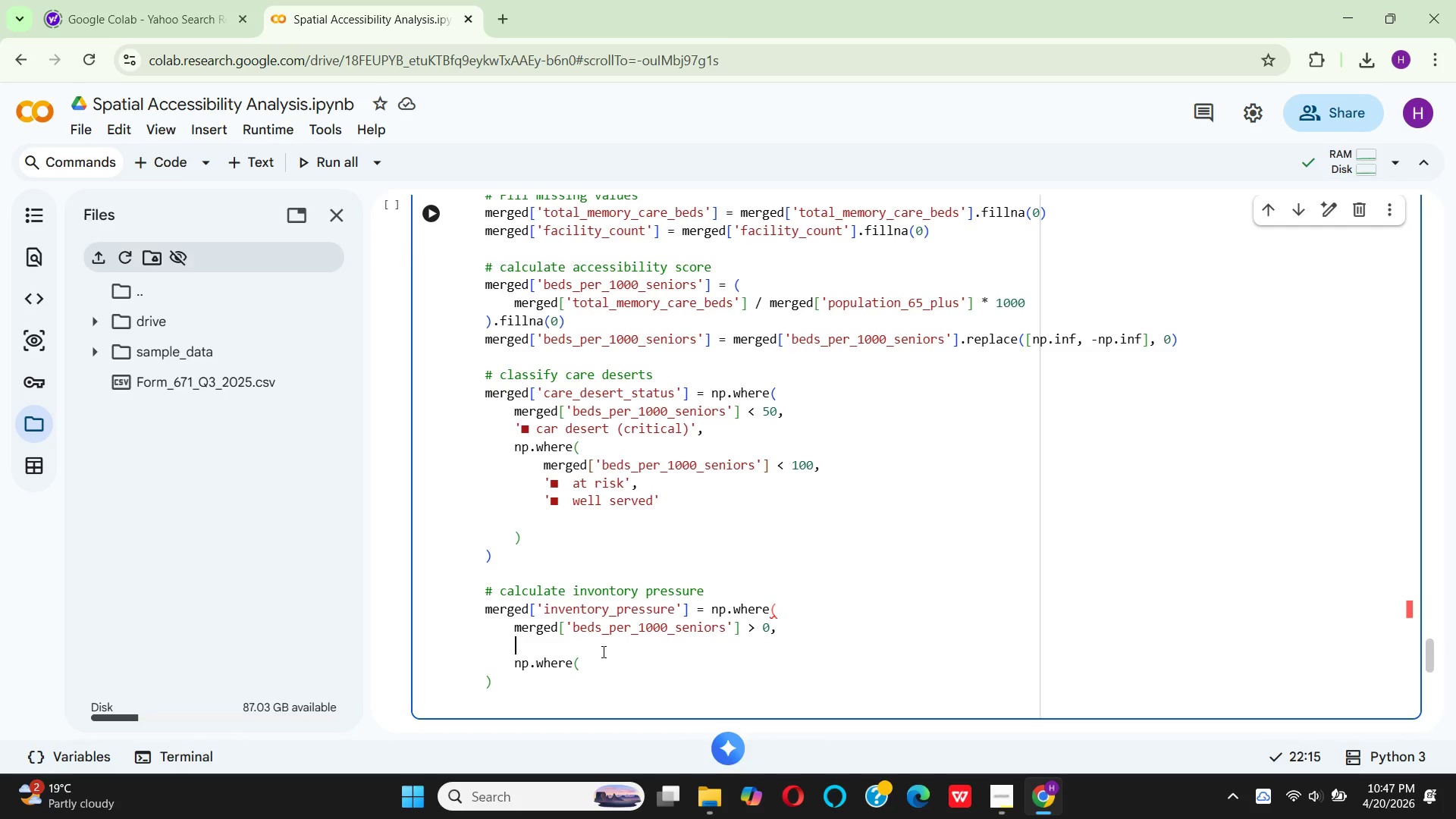 
key(Backspace)
 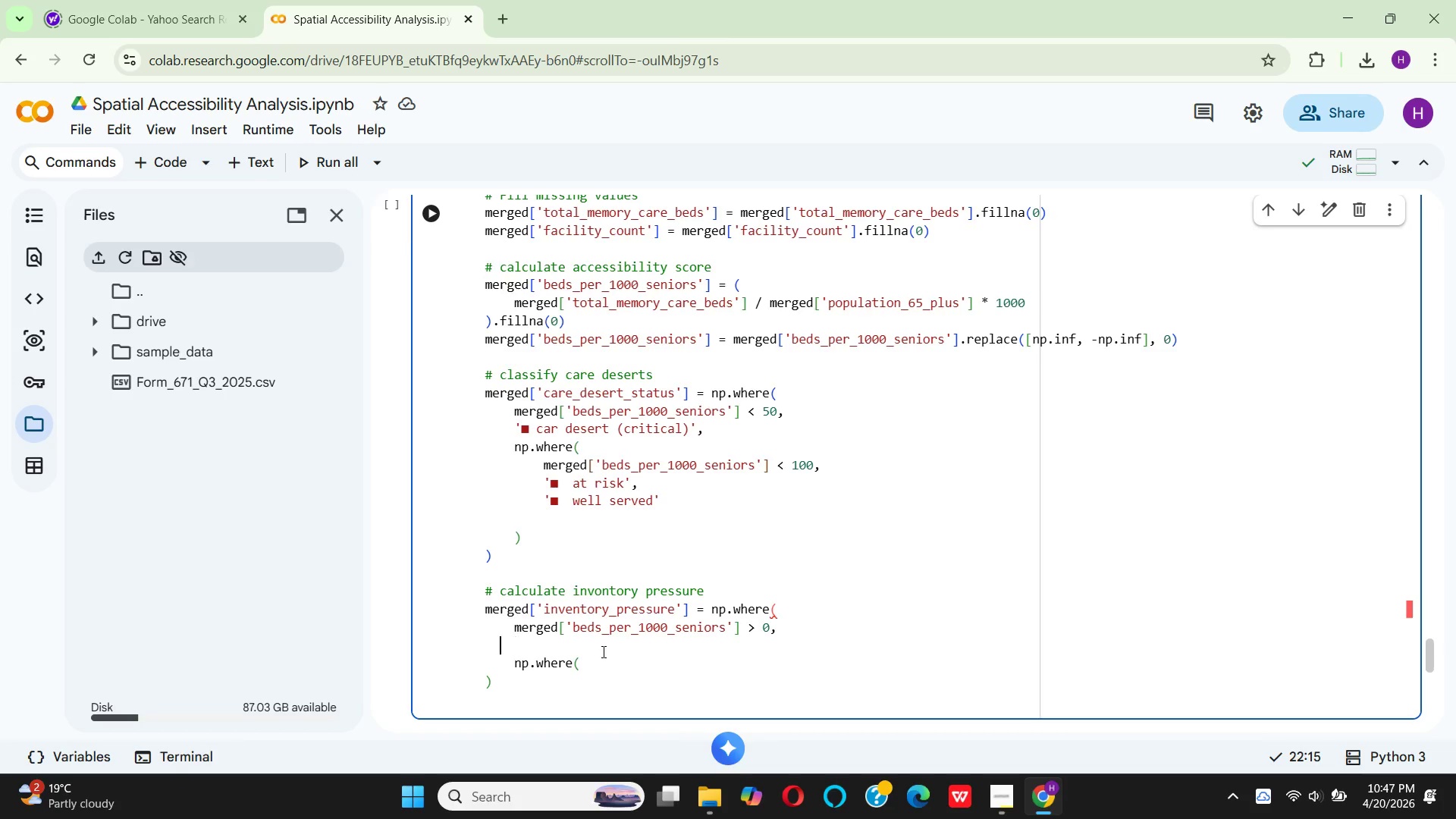 
key(Backspace)
 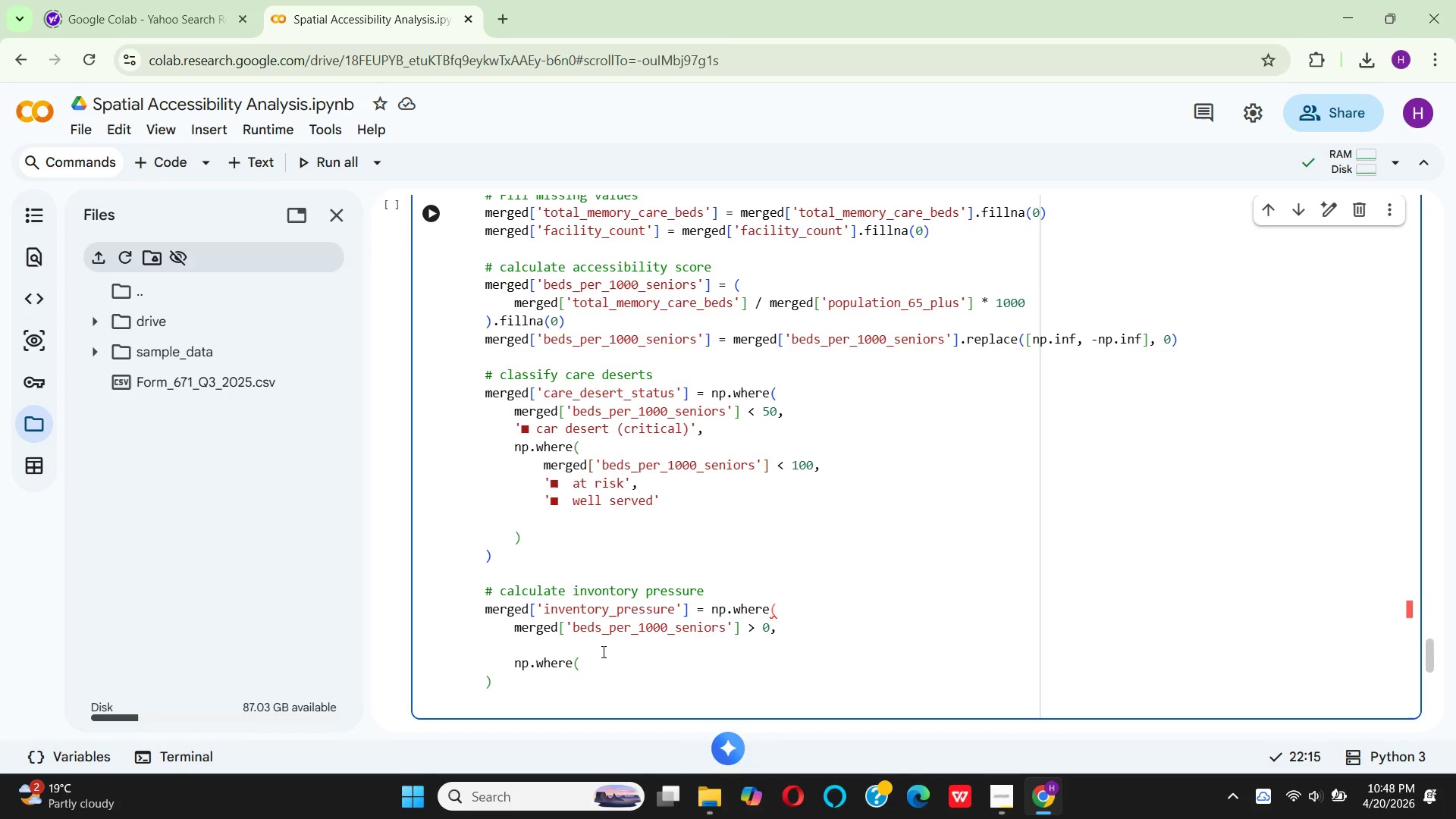 
key(Backspace)
 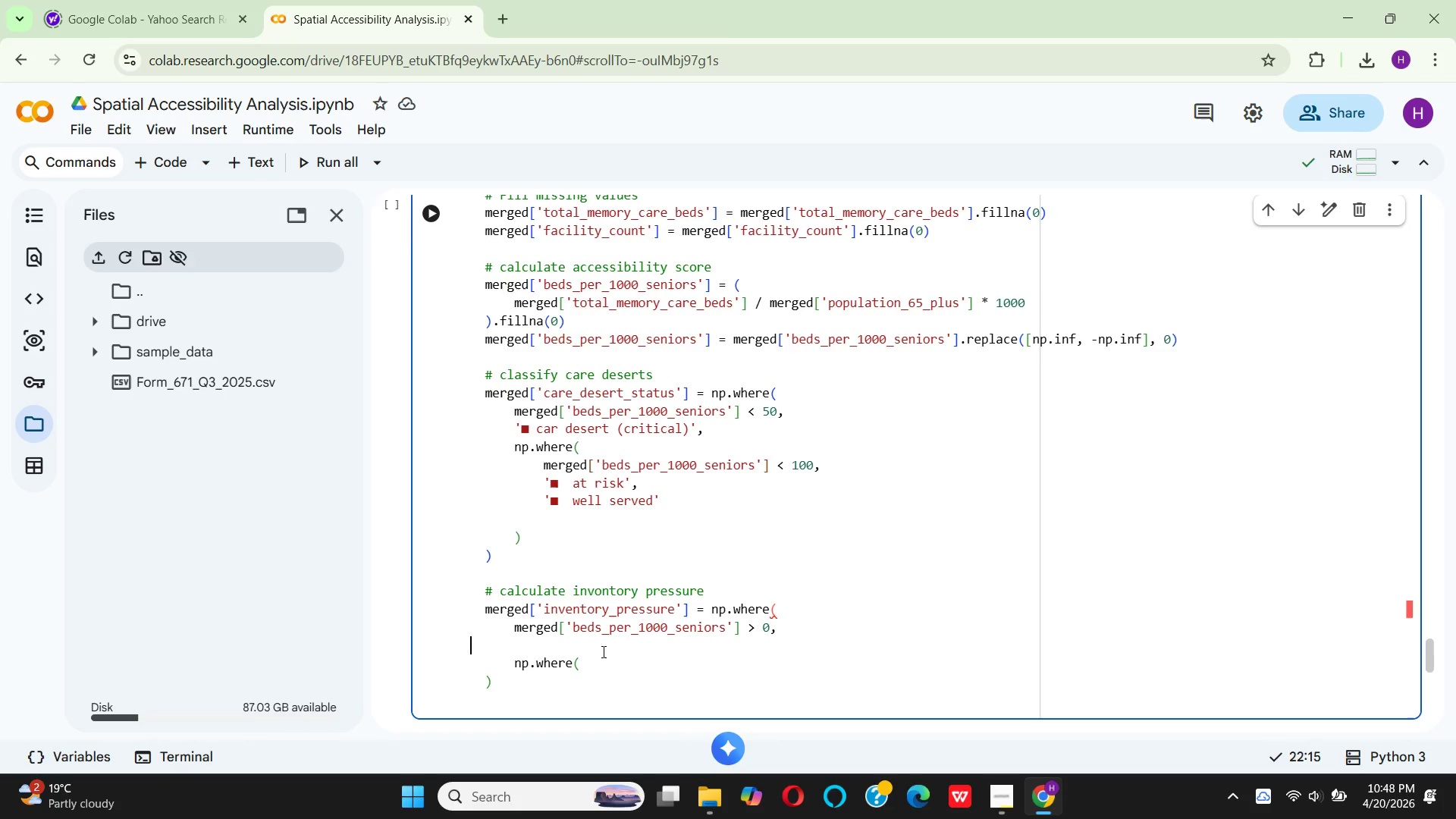 
key(Backspace)
 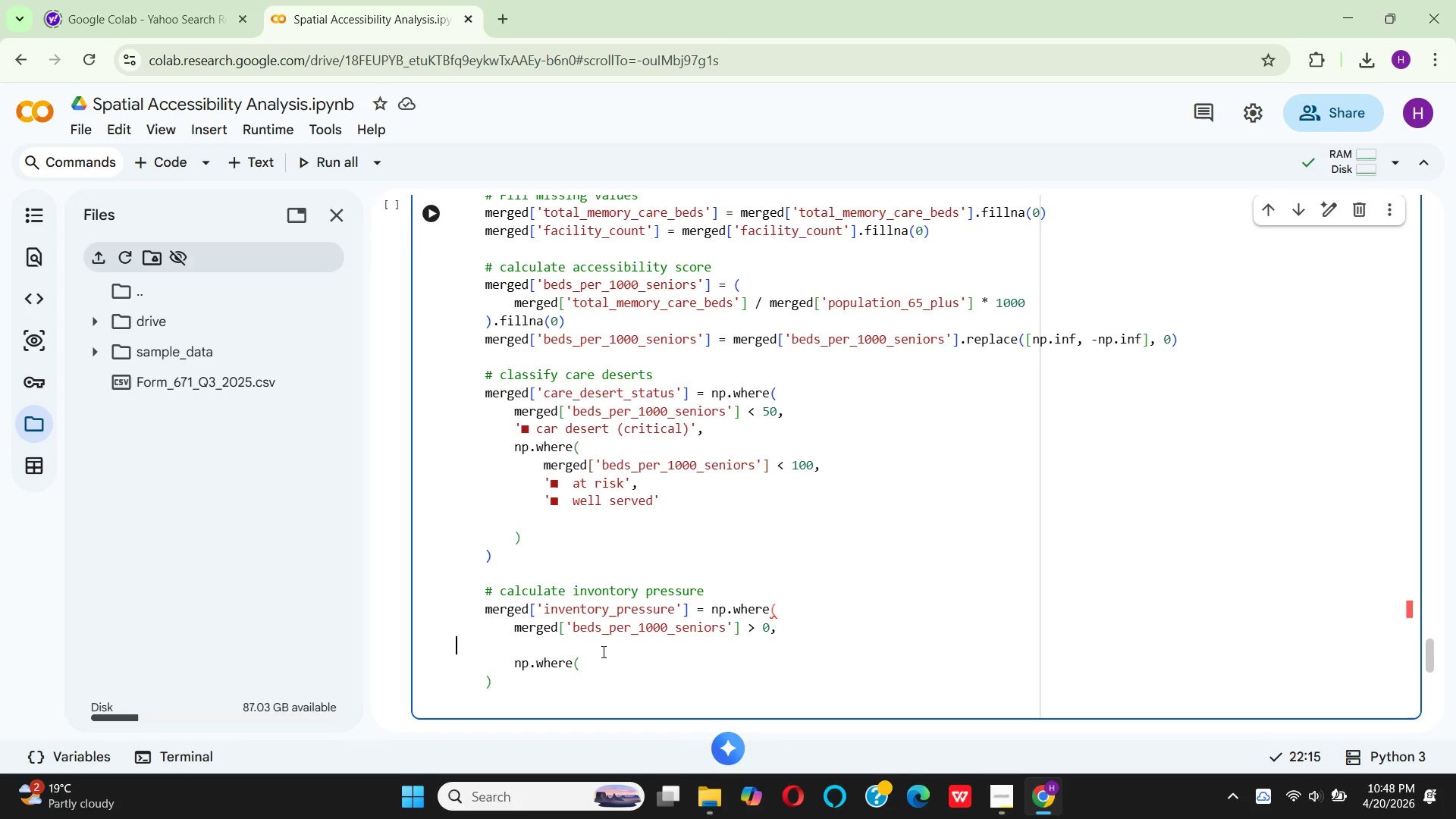 
key(Backspace)
 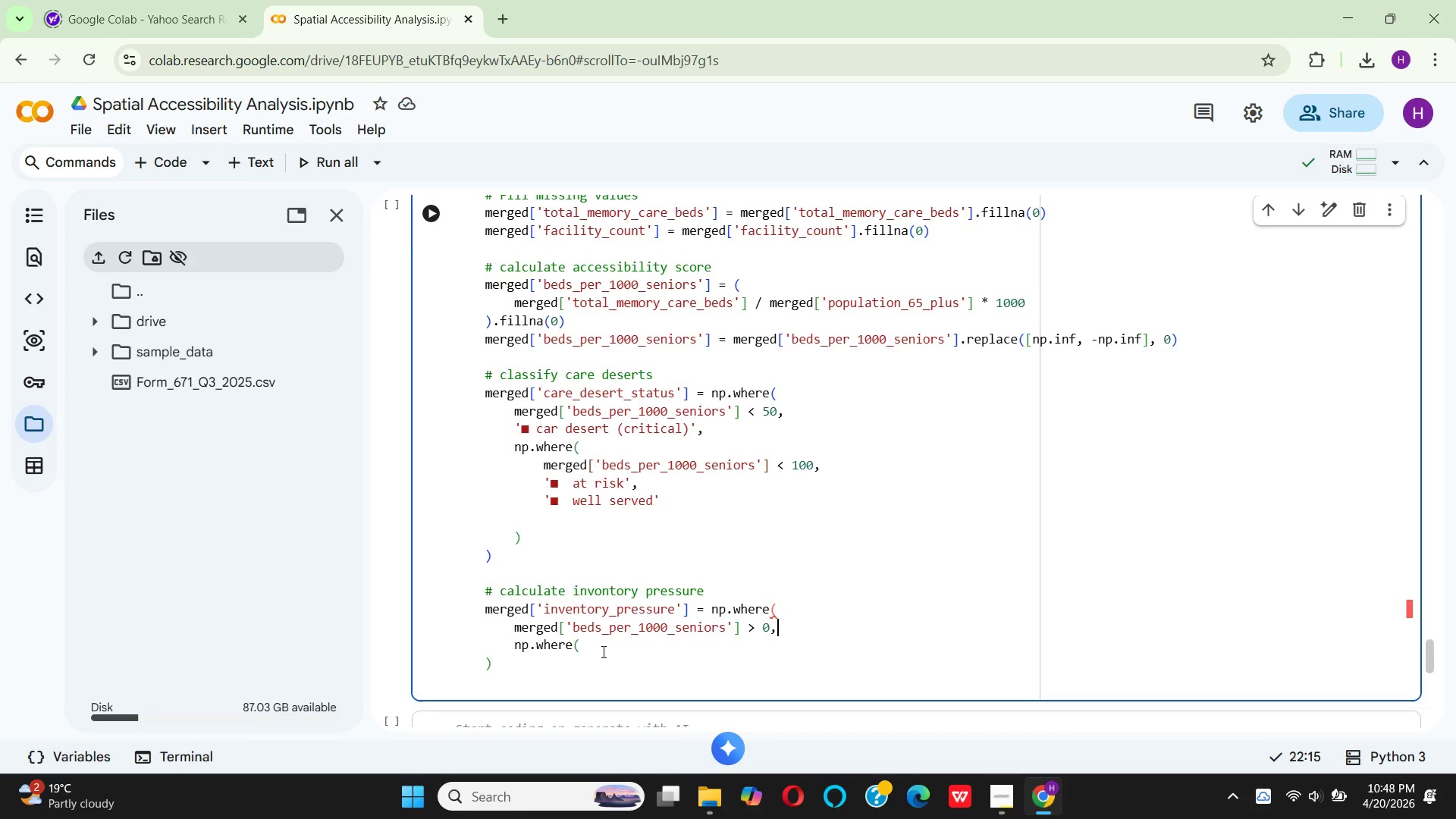 
key(Backspace)
 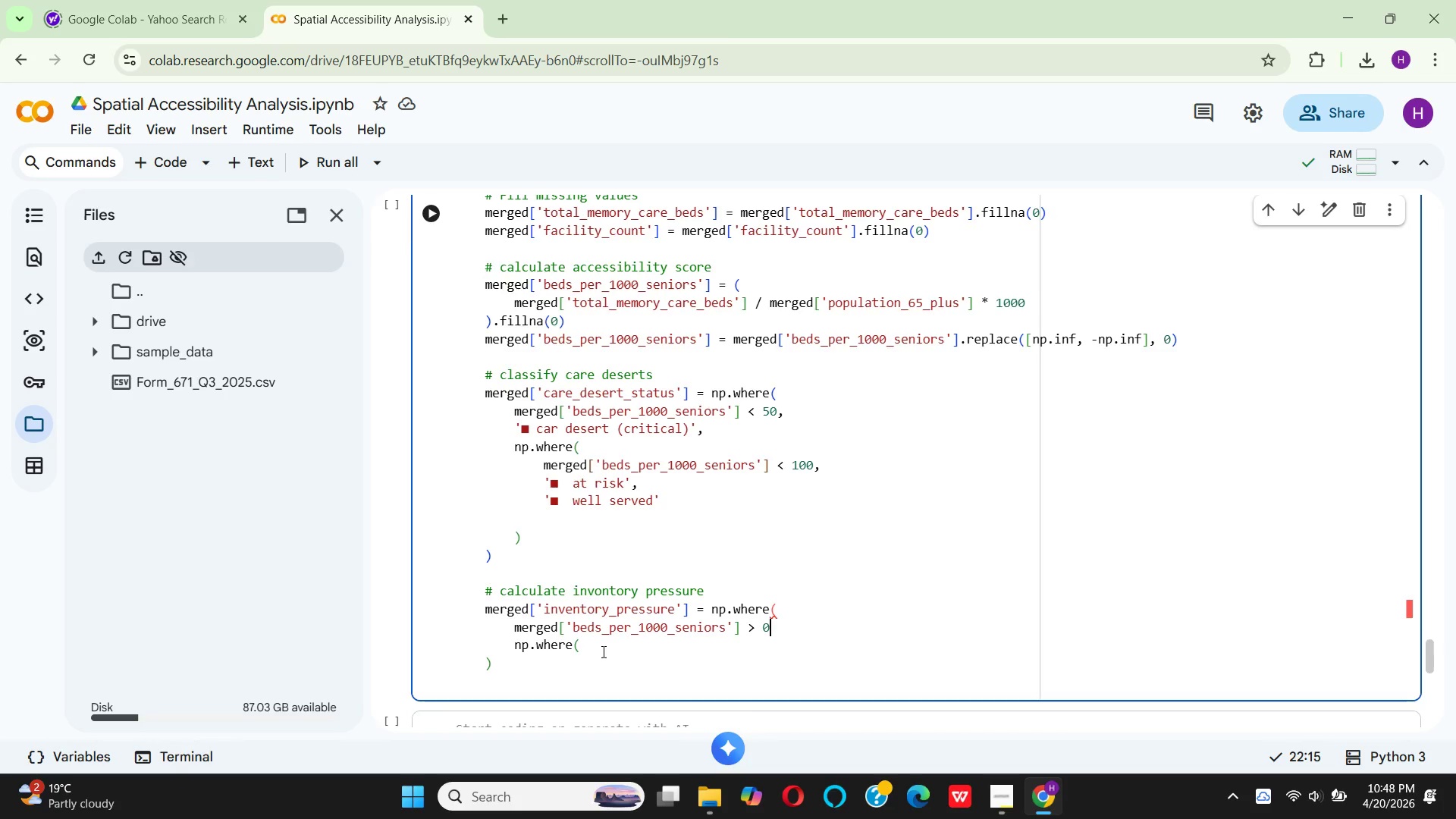 
key(Backspace)
 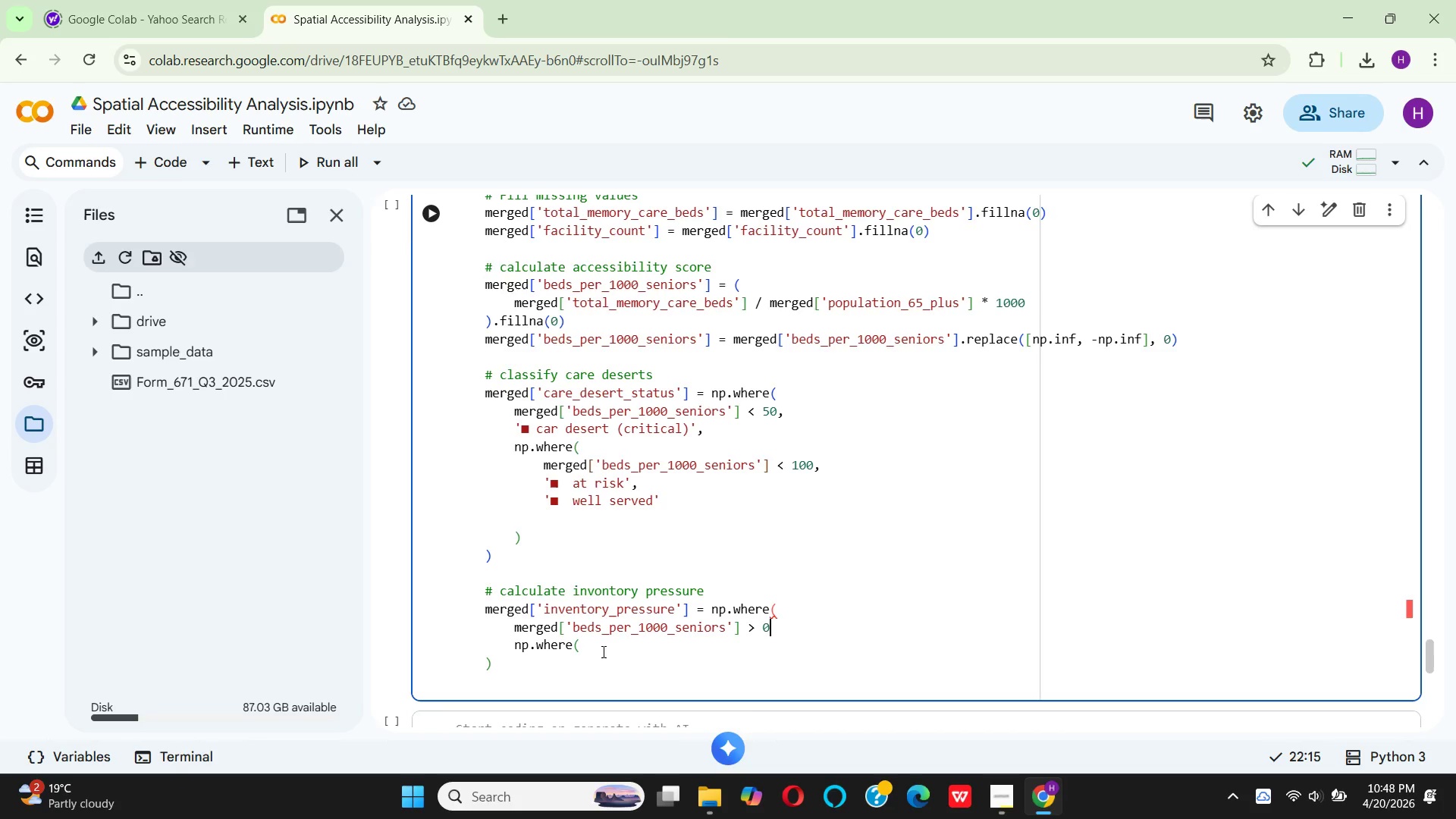 
key(Comma)
 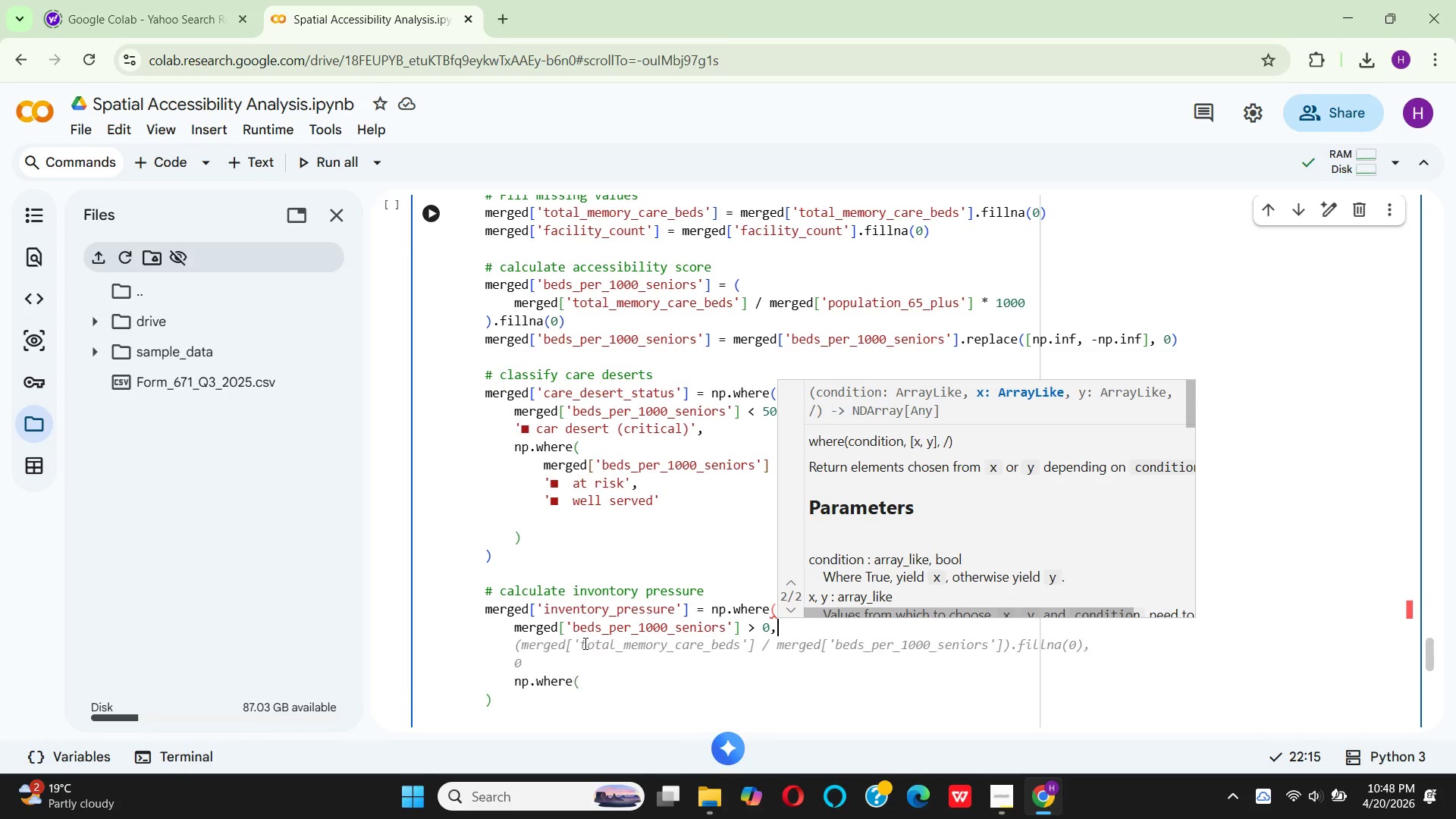 
left_click([585, 643])
 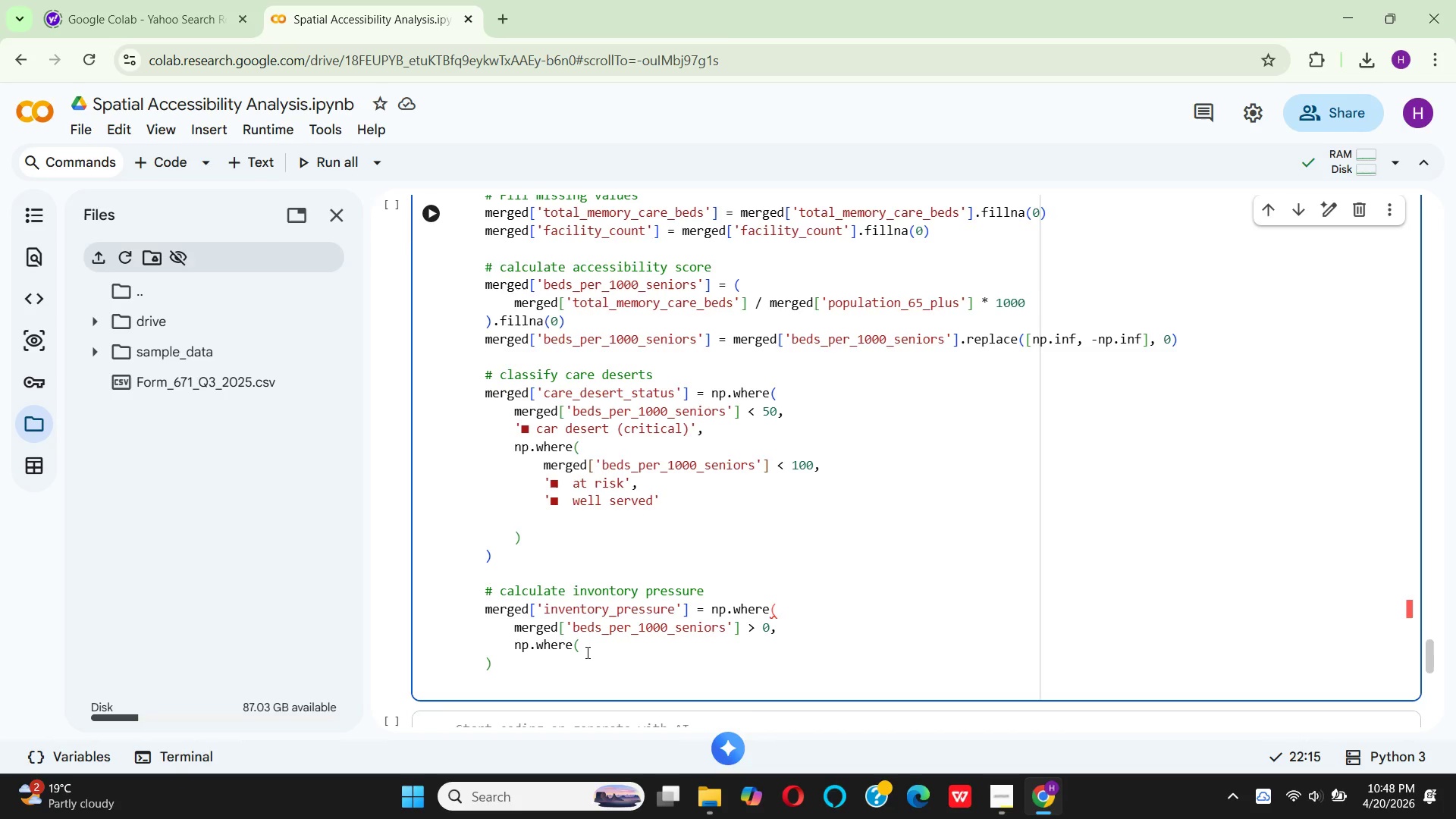 
left_click([586, 652])
 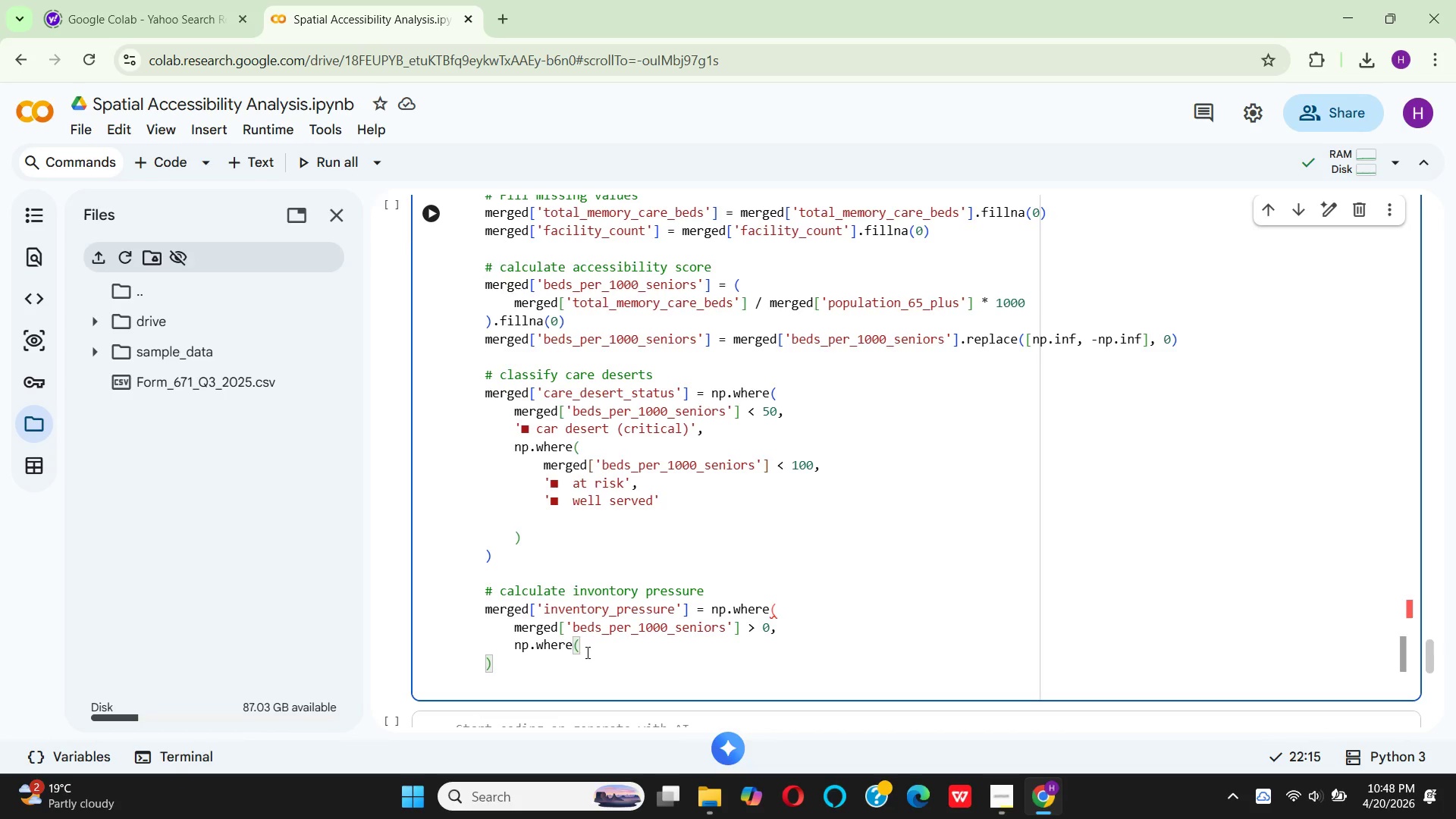 
key(Backspace)
 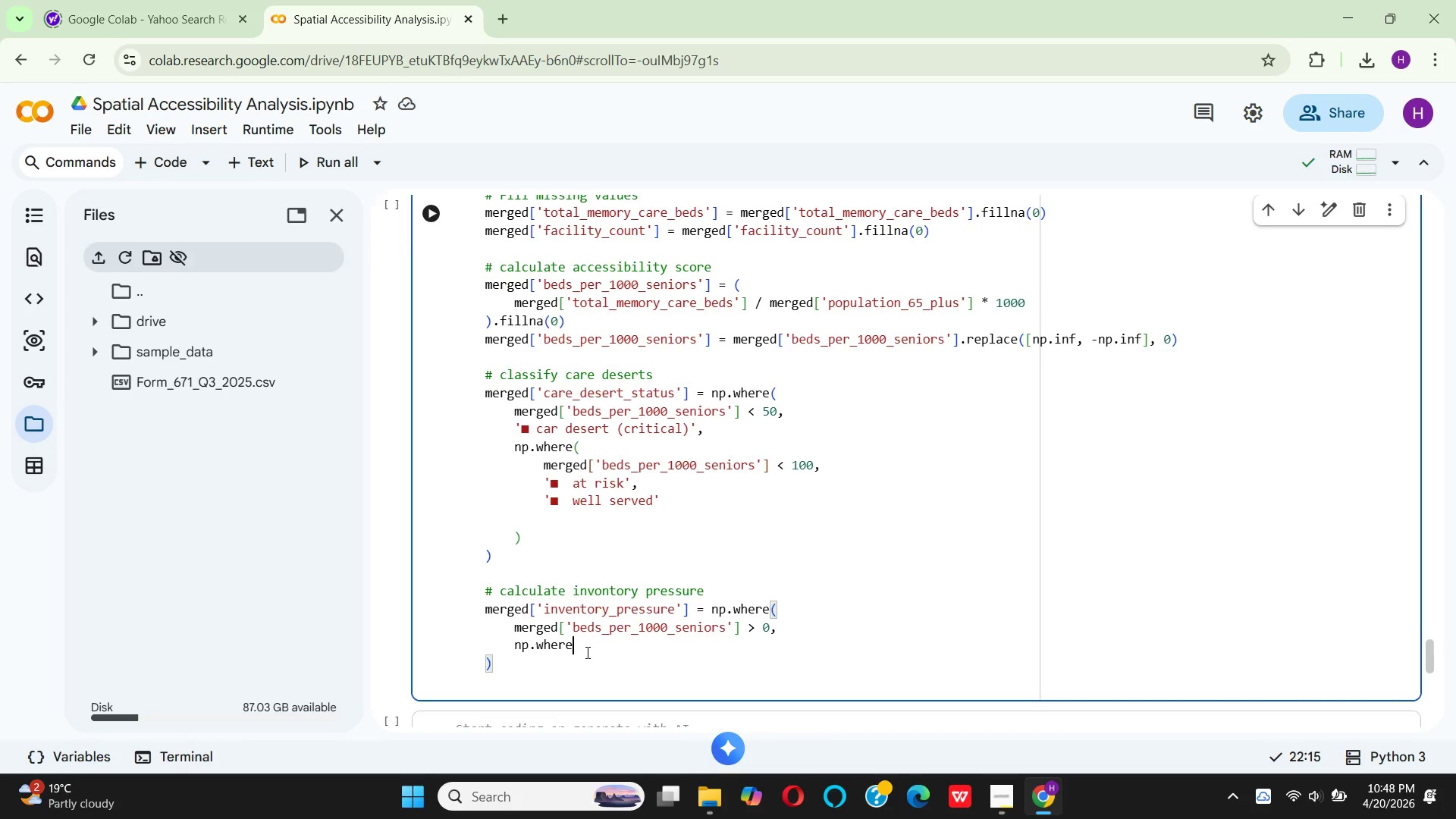 
key(Backspace)
 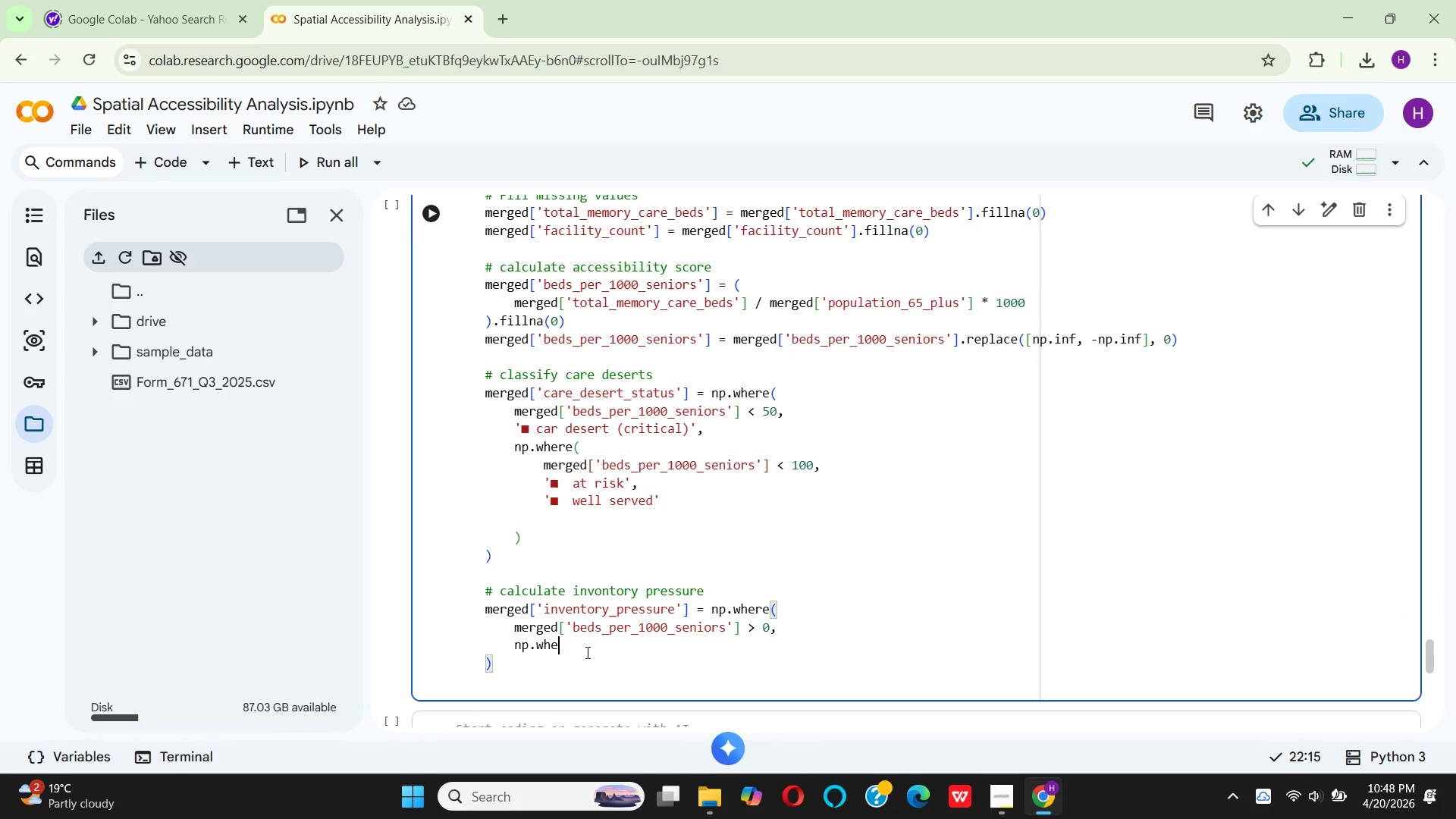 
key(Backspace)
 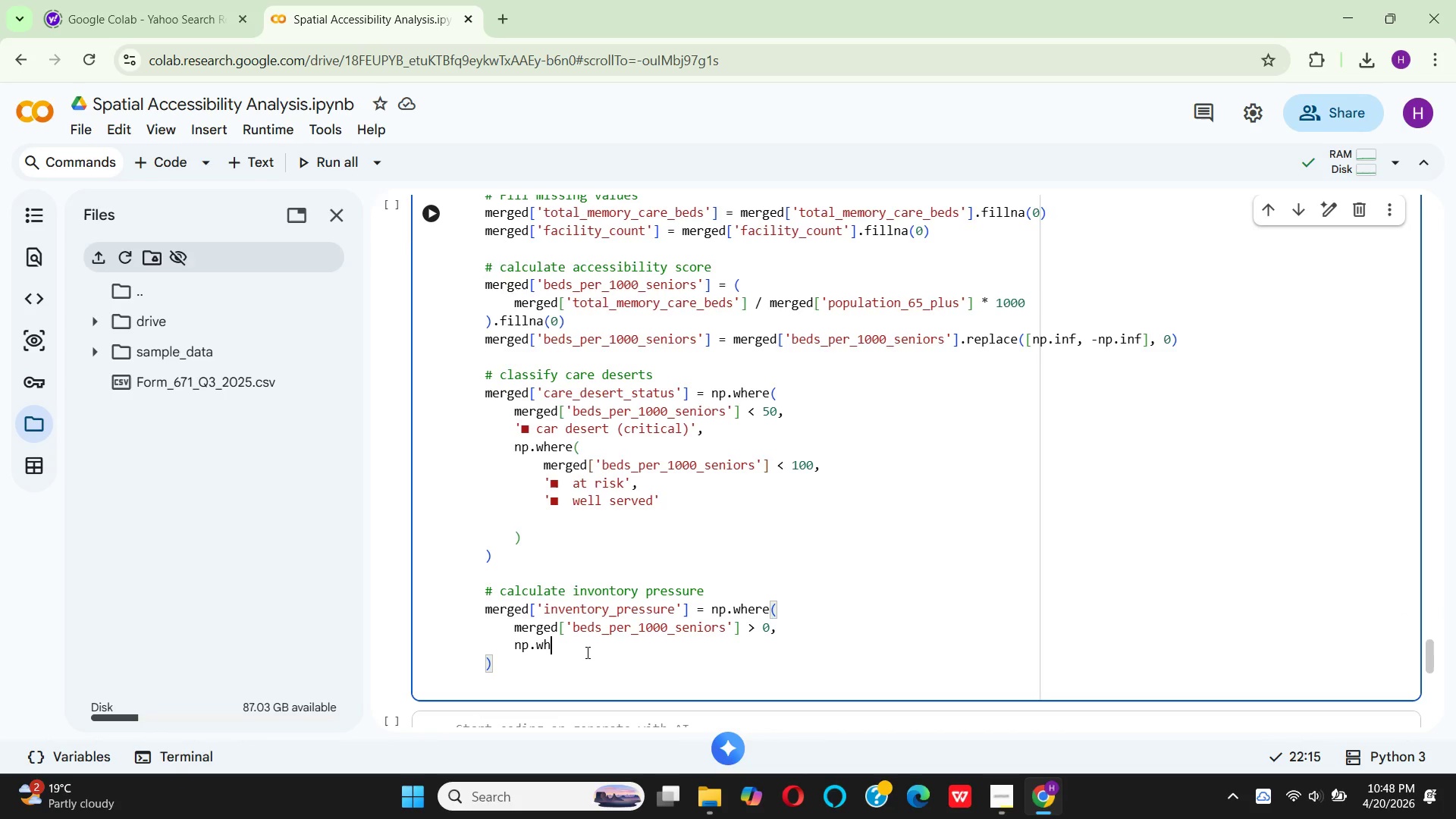 
key(Backspace)
 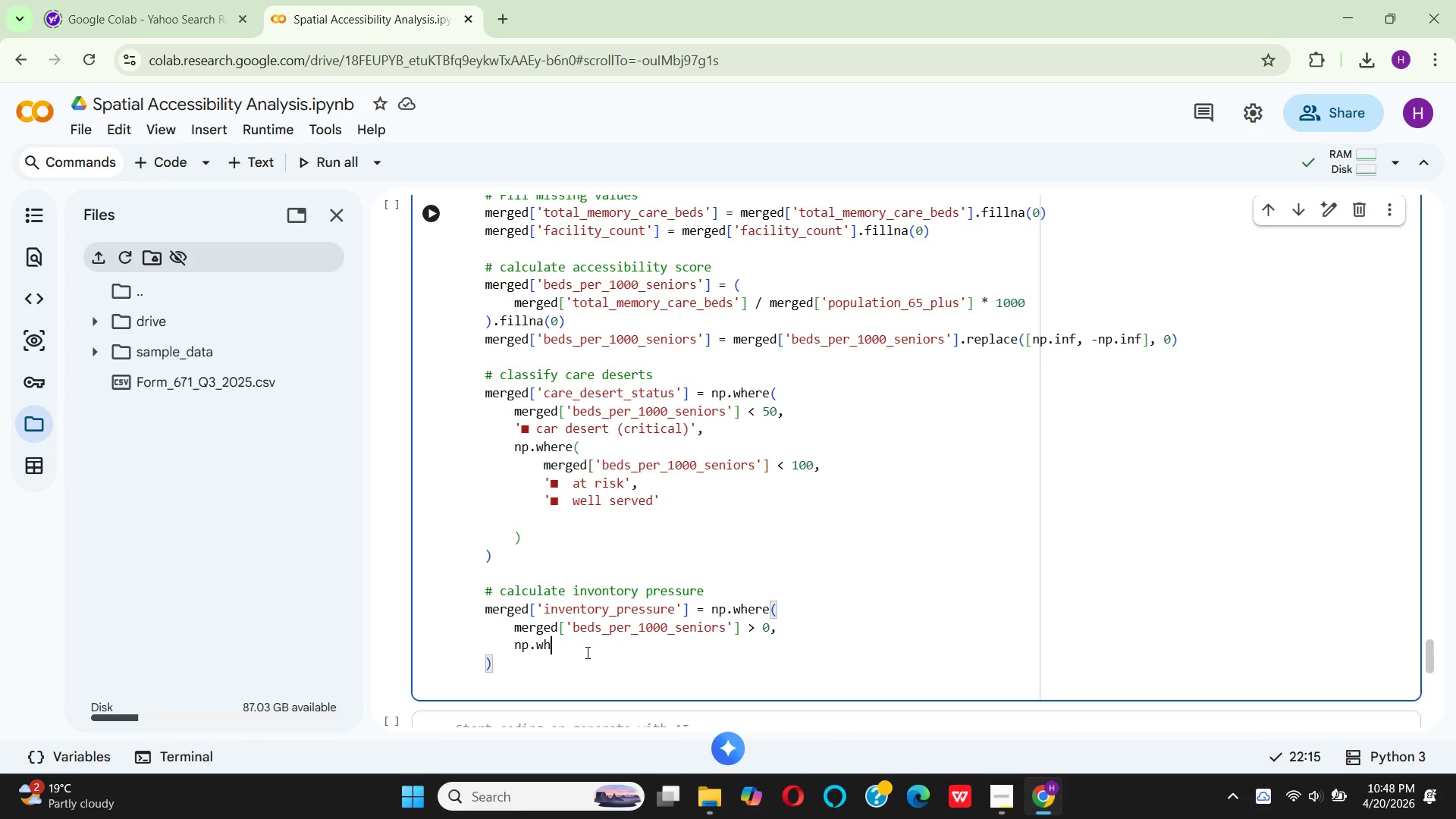 
key(Backspace)
 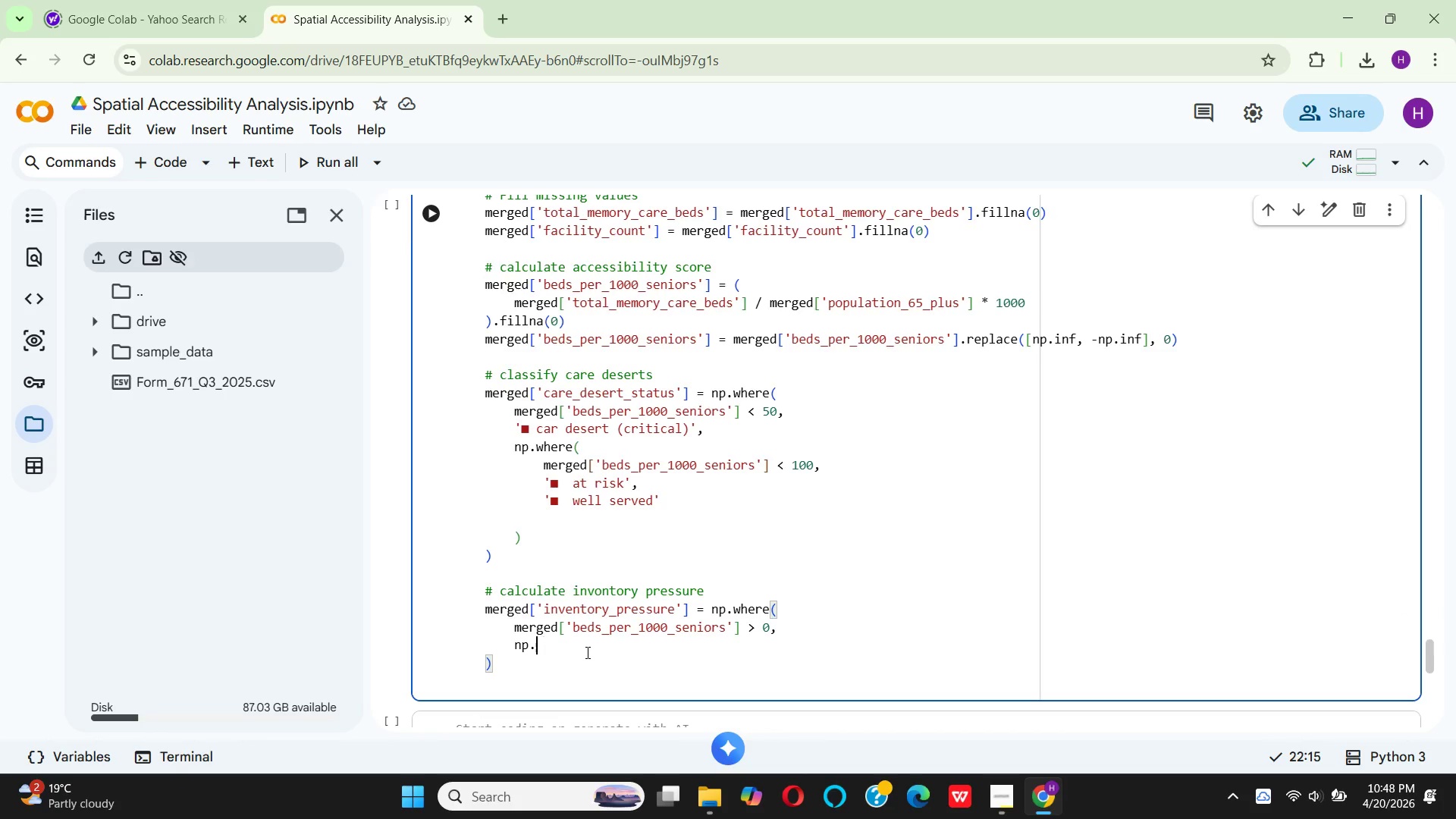 
key(Backspace)
 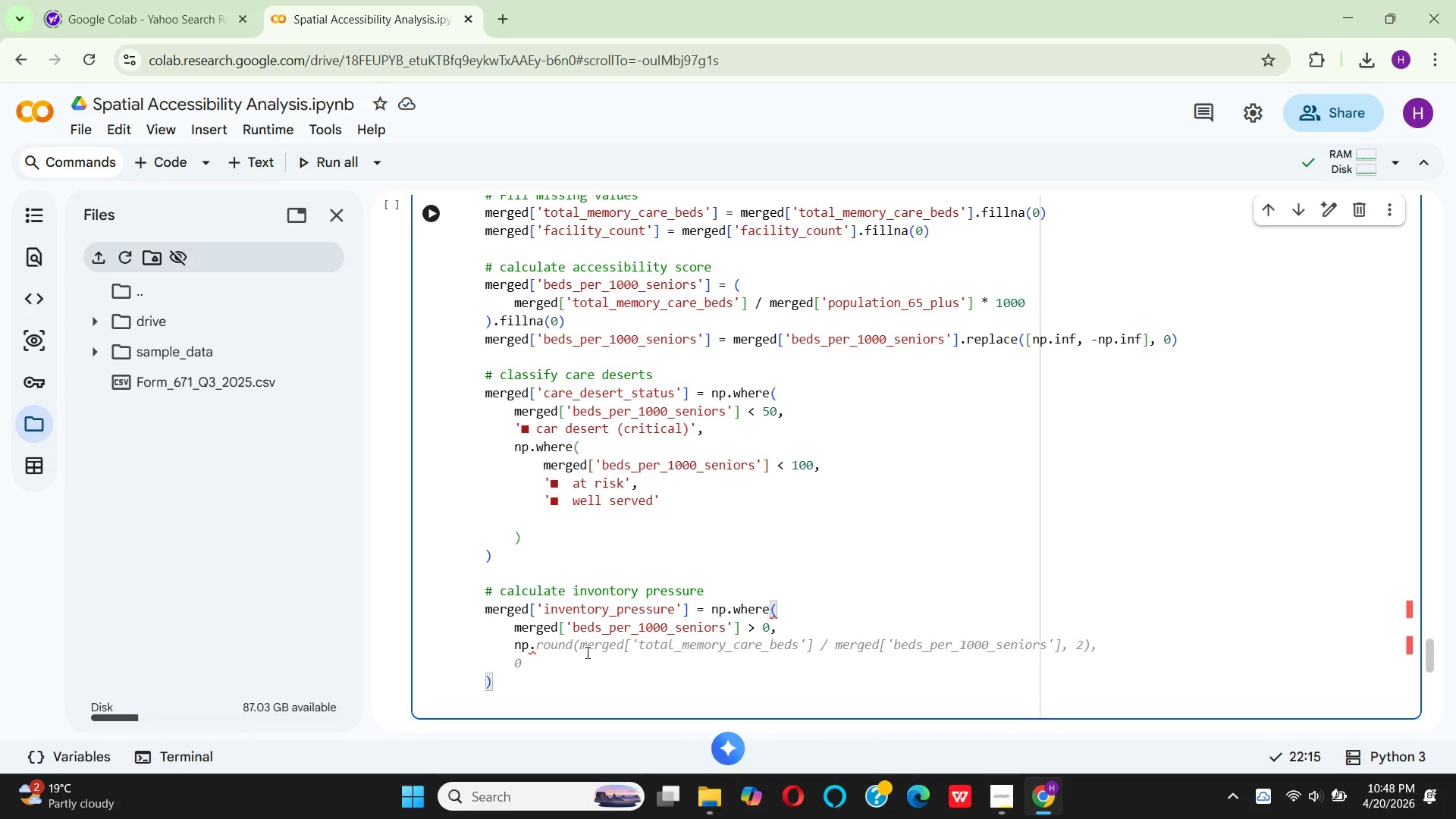 
hold_key(key=M, duration=0.33)
 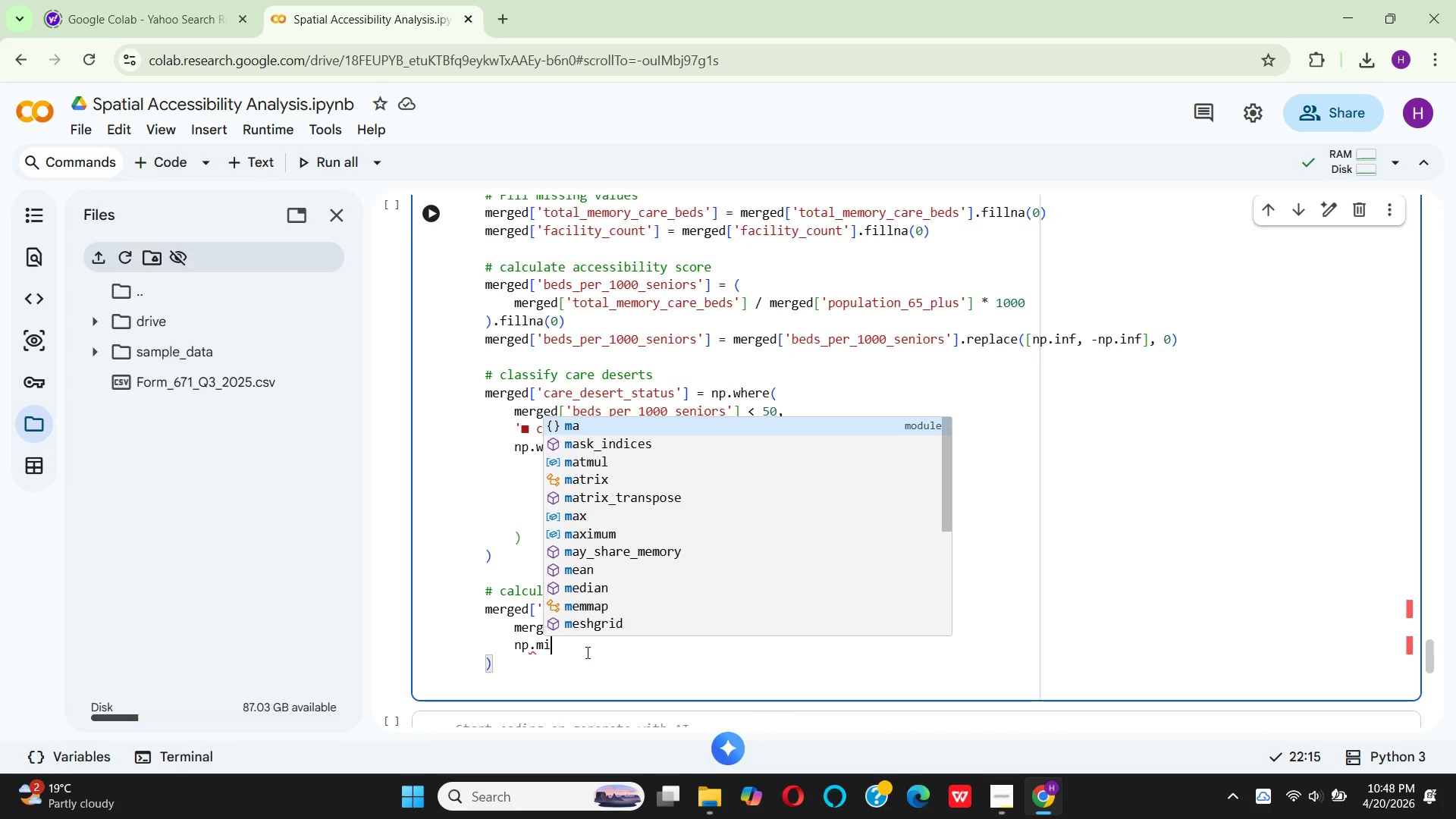 
key(I)
 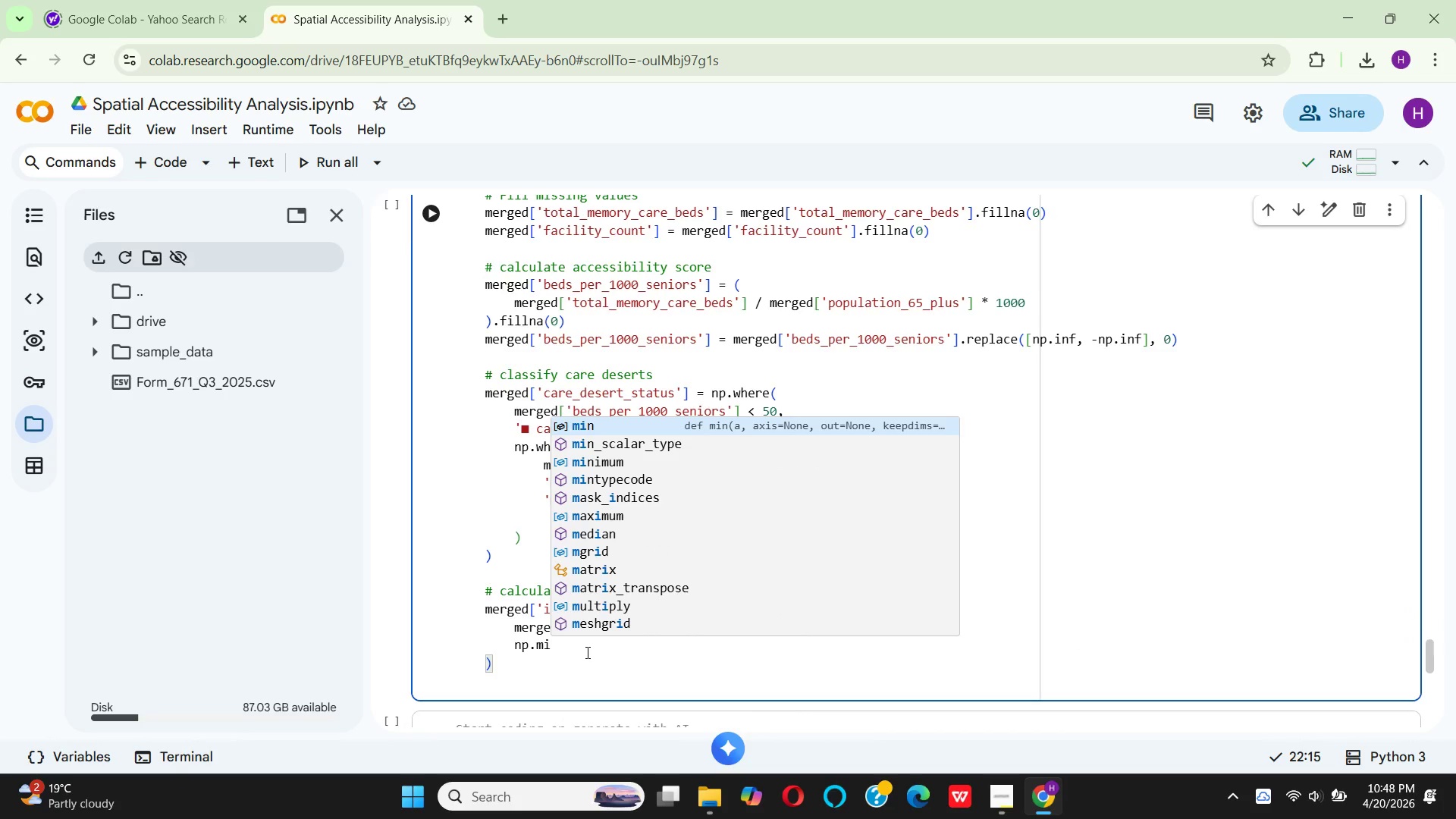 
key(ArrowDown)
 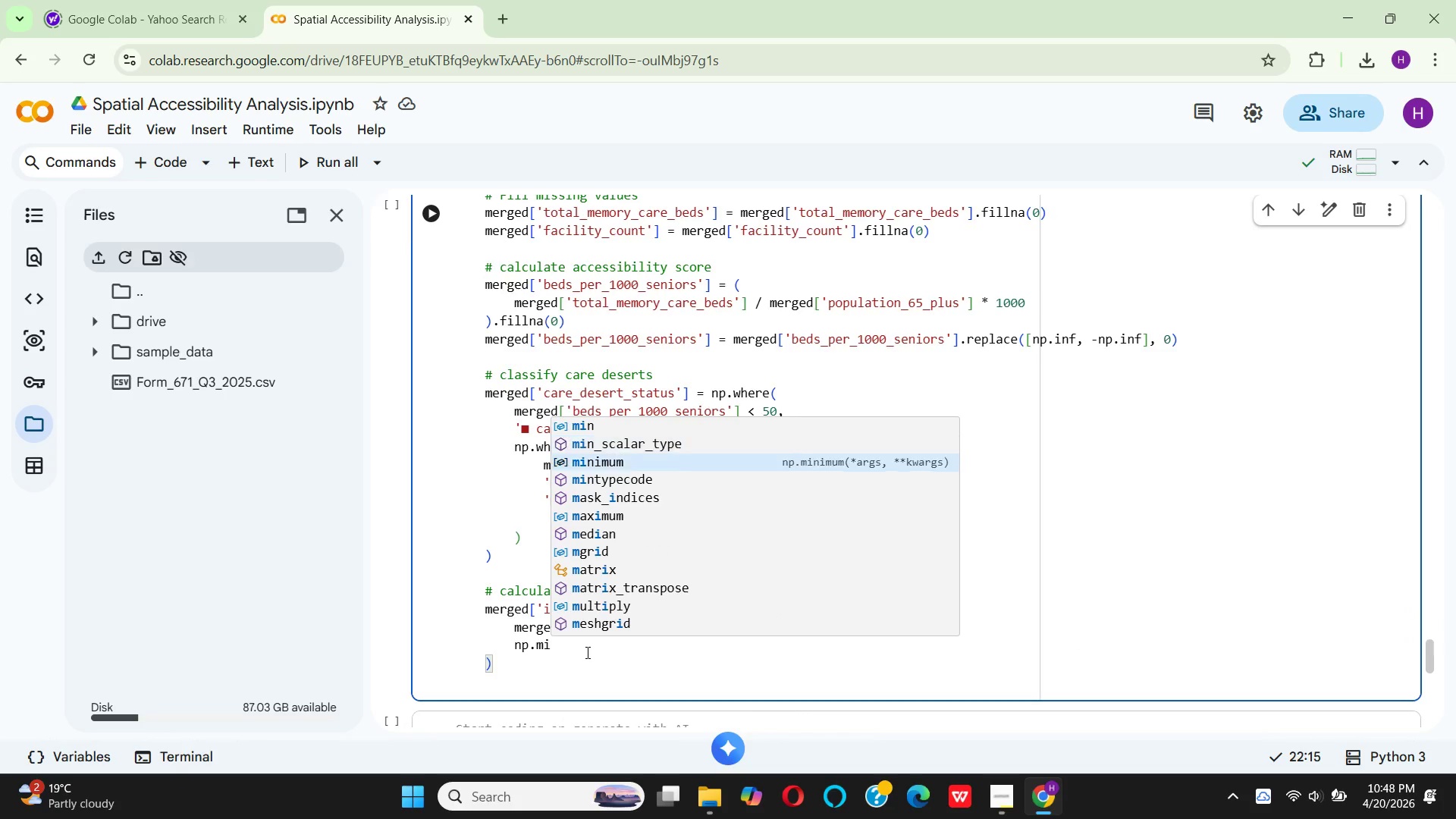 
key(ArrowDown)
 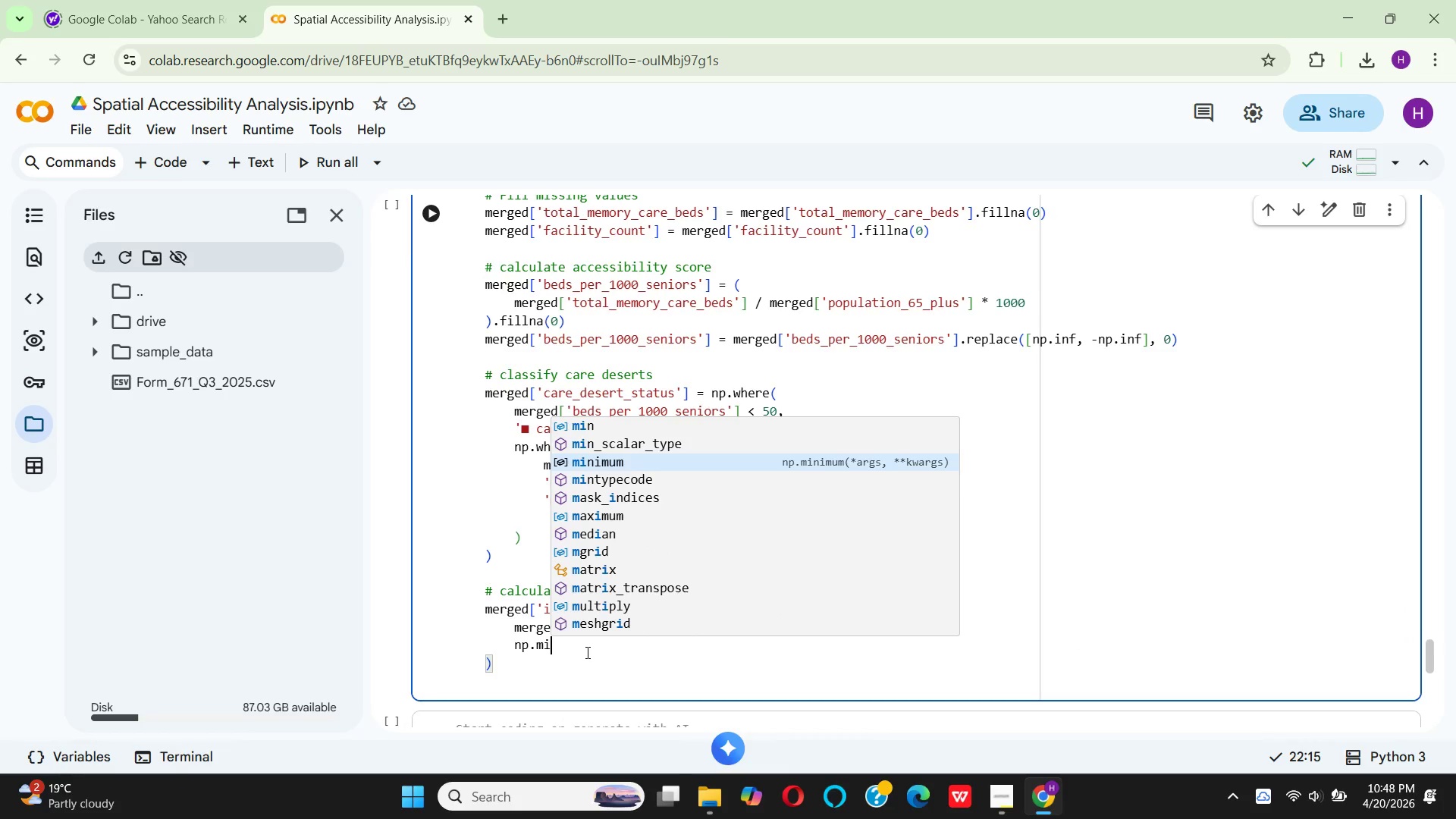 
key(Enter)
 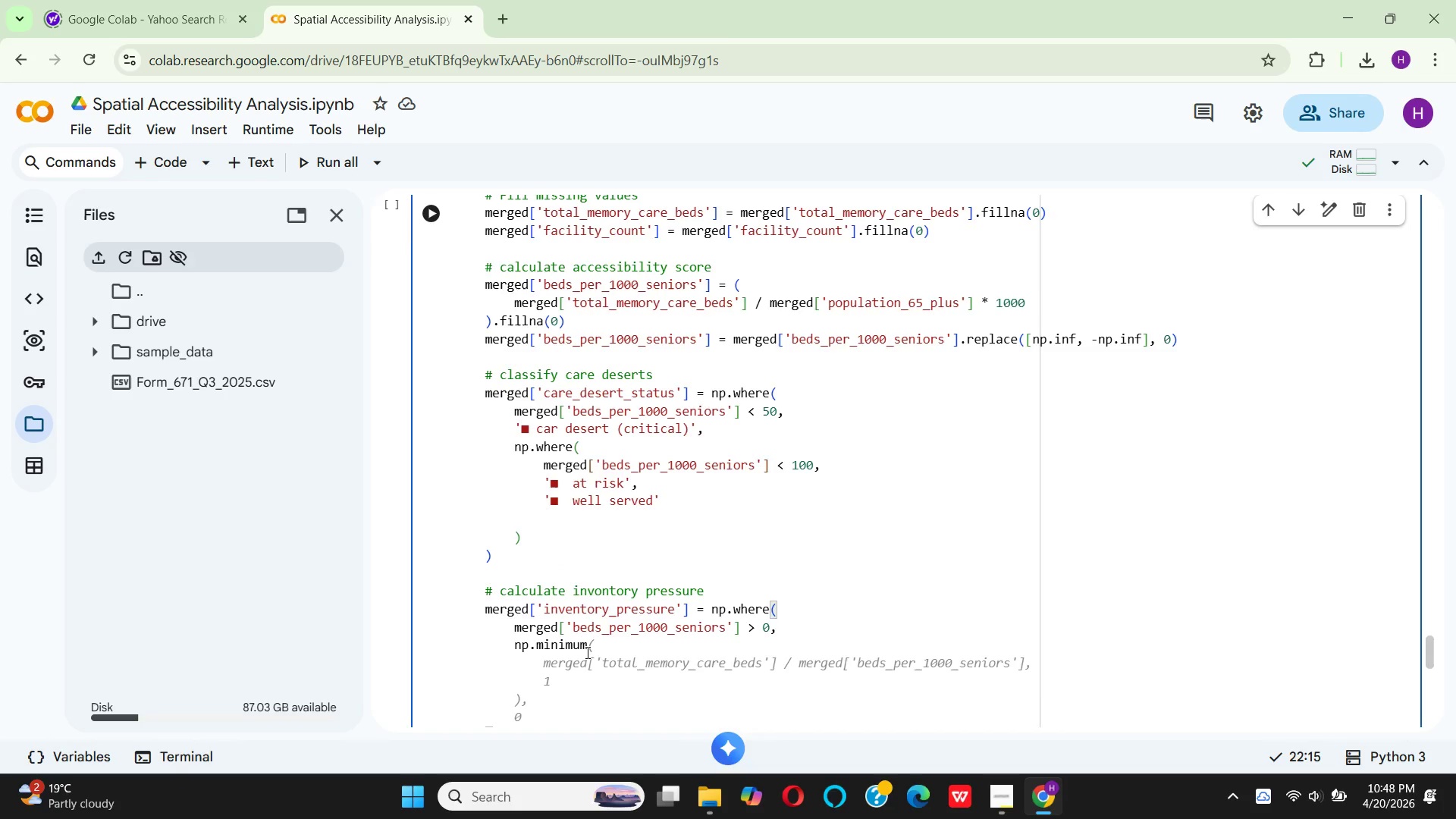 
type((1000 / )
 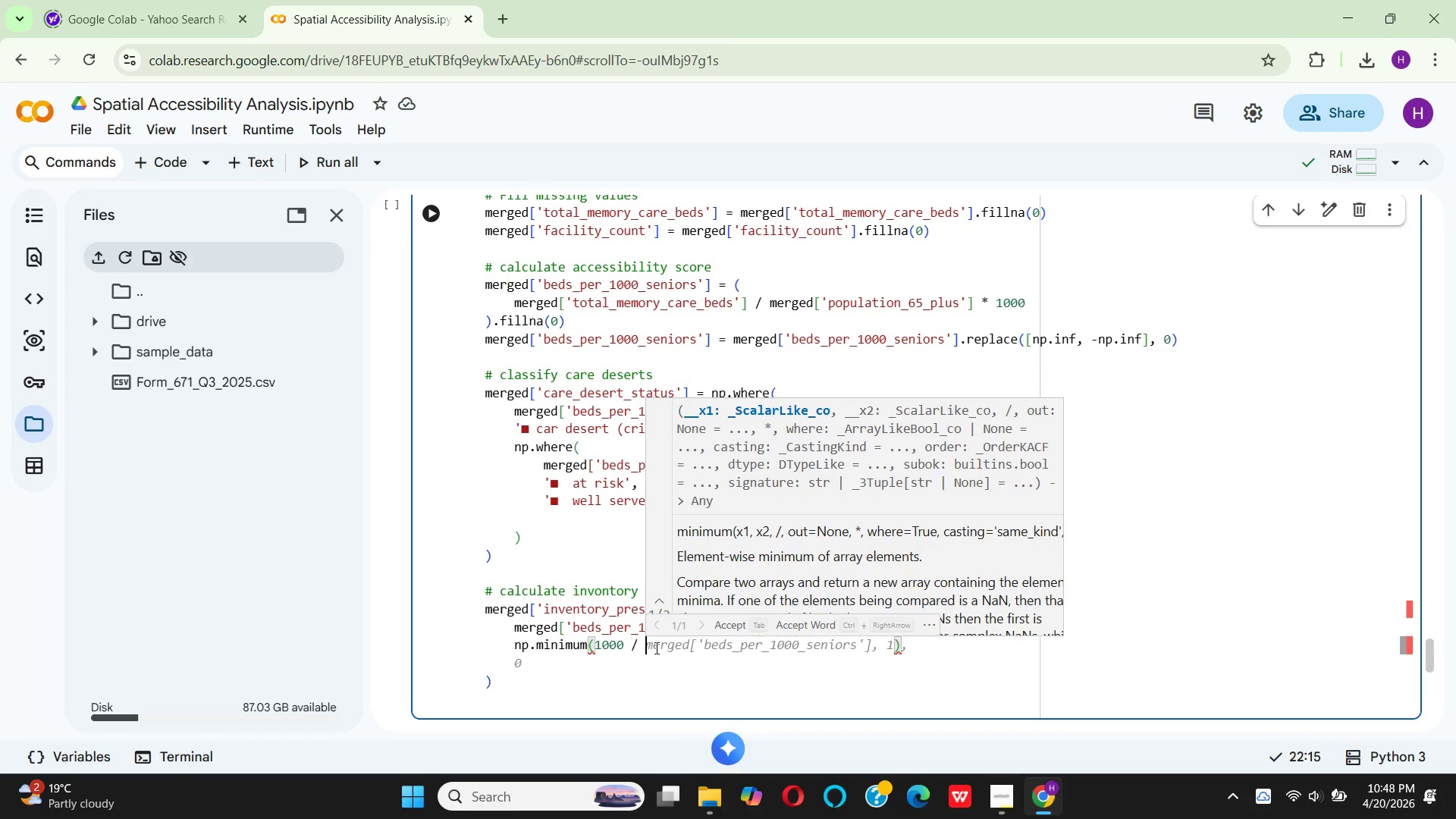 
left_click([733, 627])
 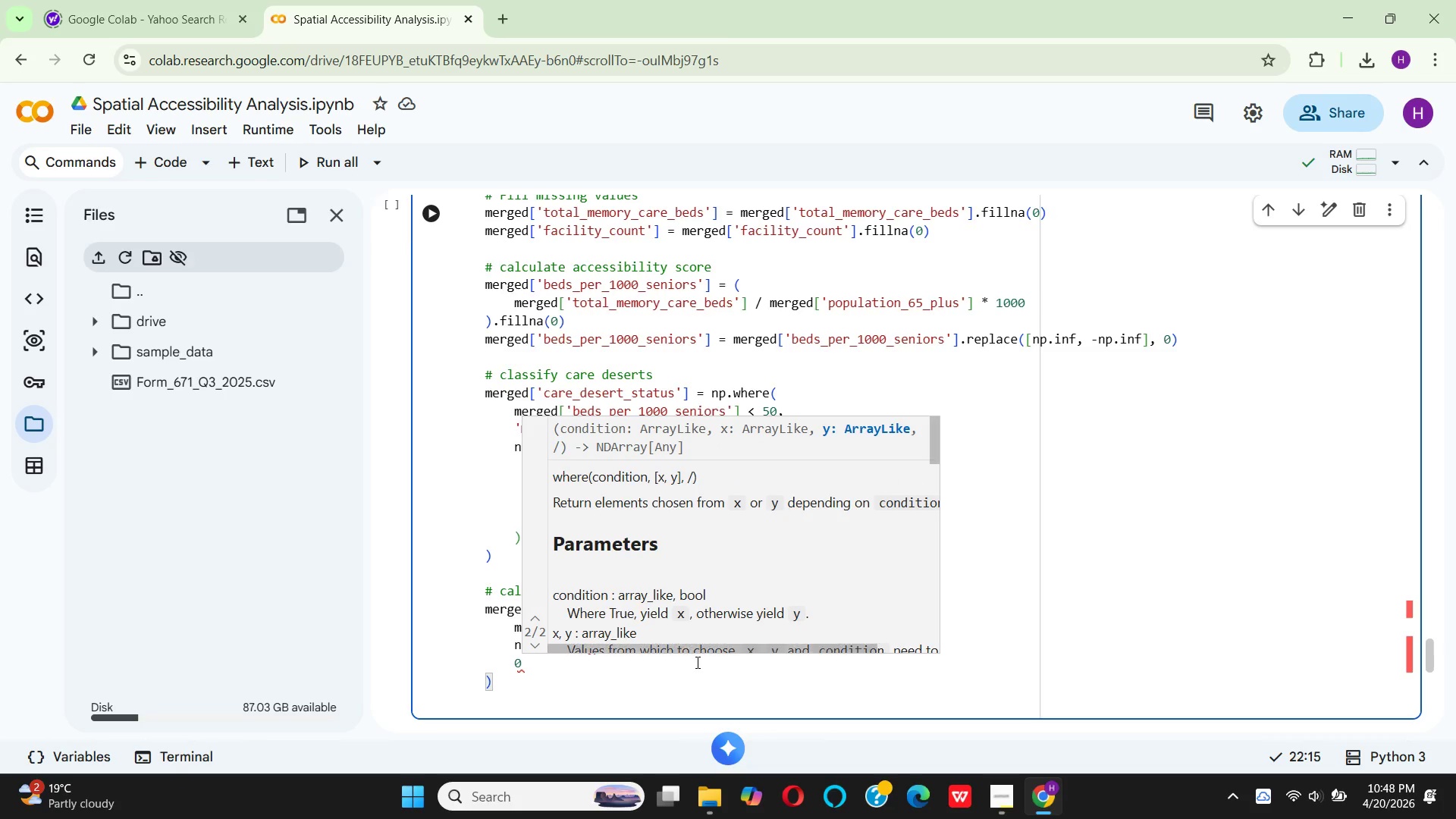 
left_click([696, 662])
 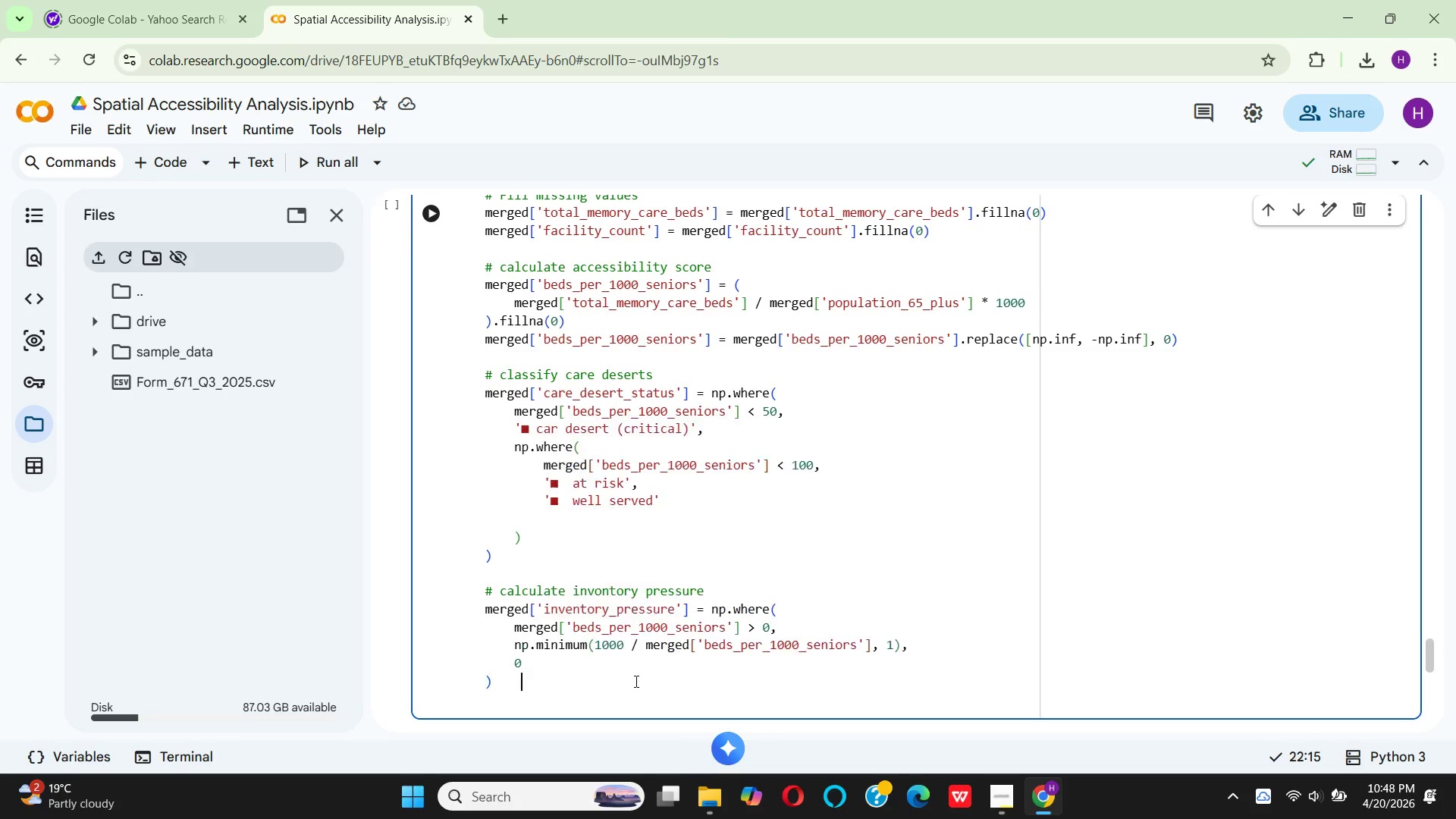 
double_click([635, 681])
 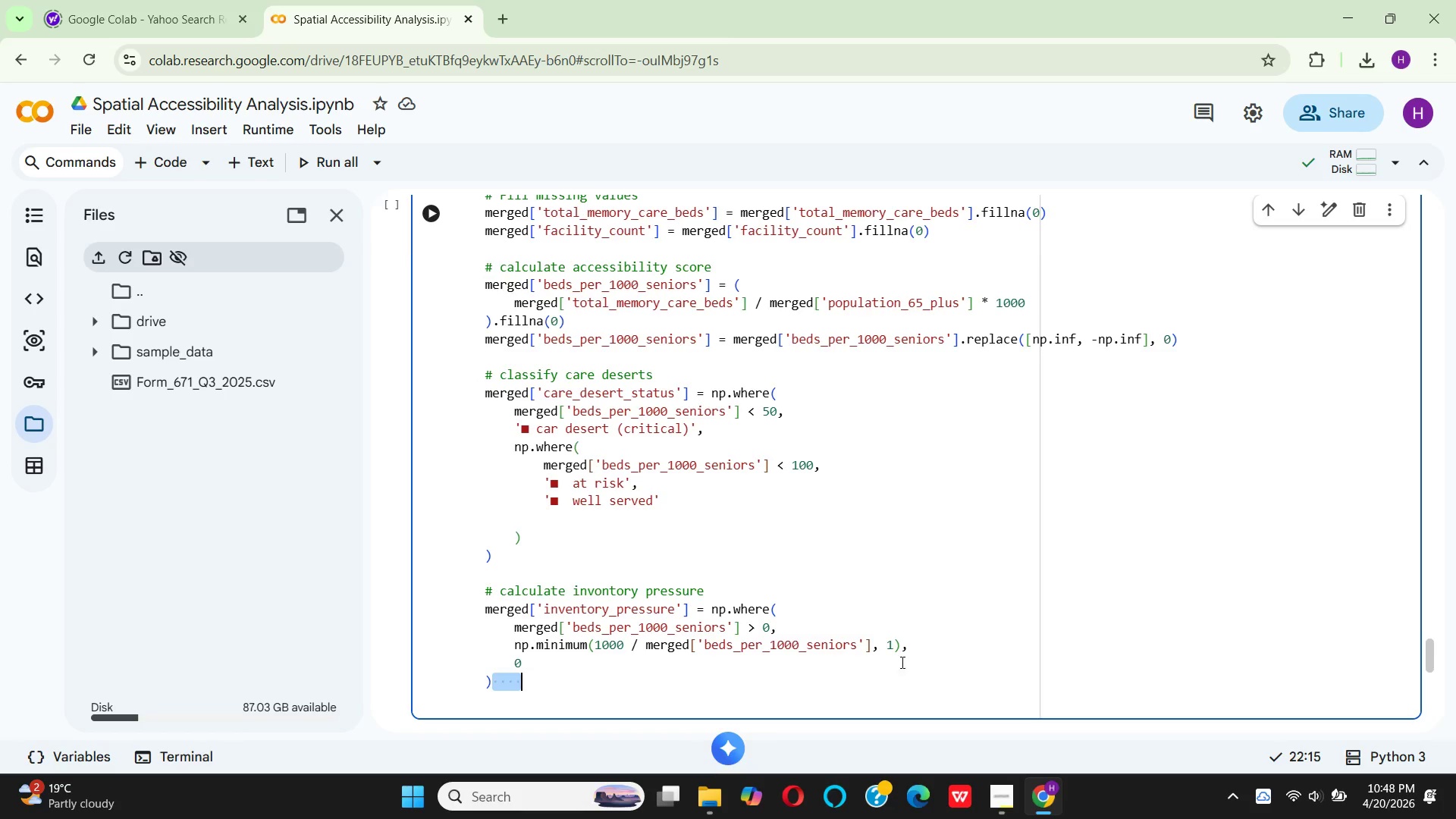 
wait(7.0)
 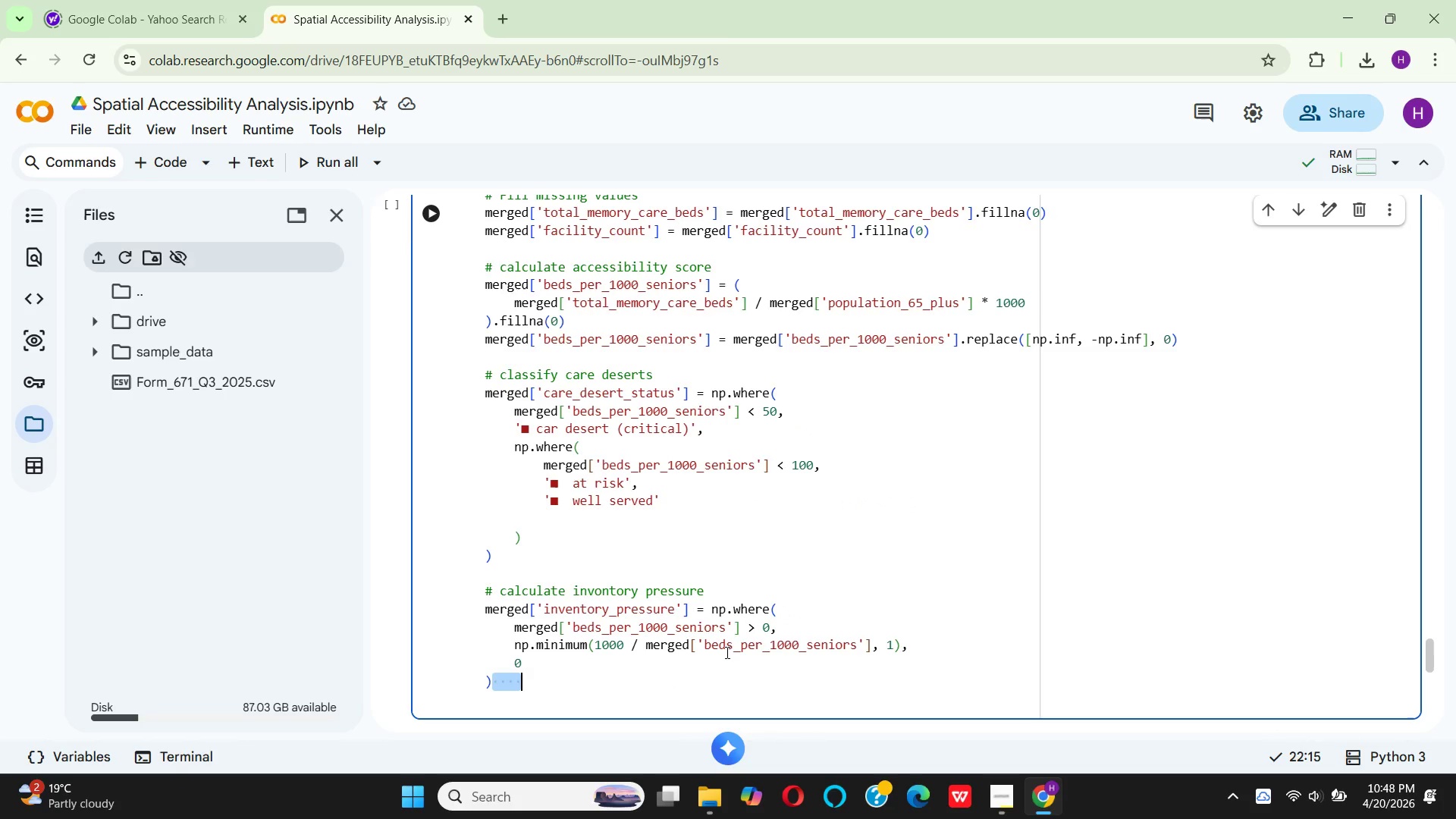 
left_click([891, 646])
 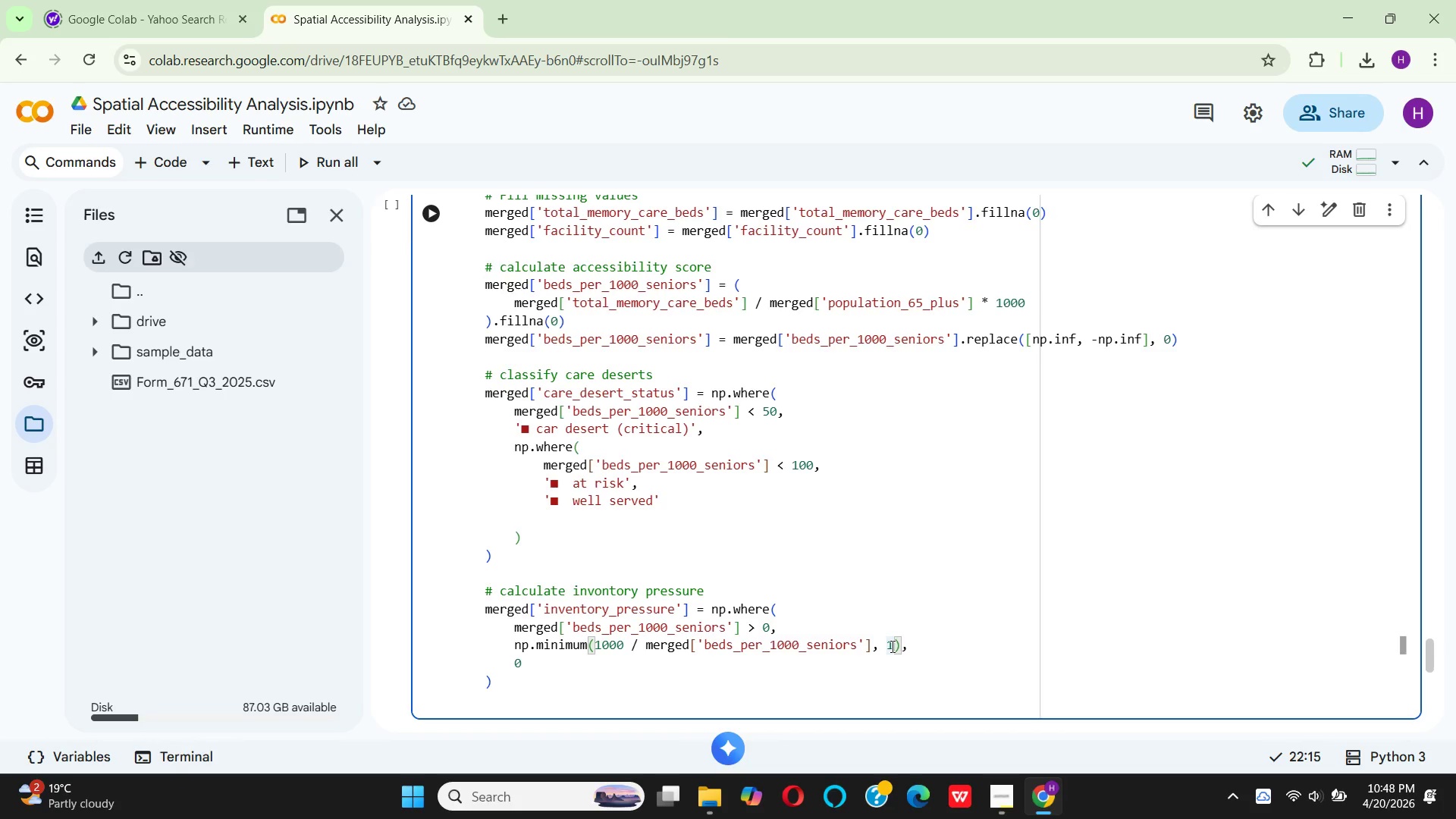 
type(00)
 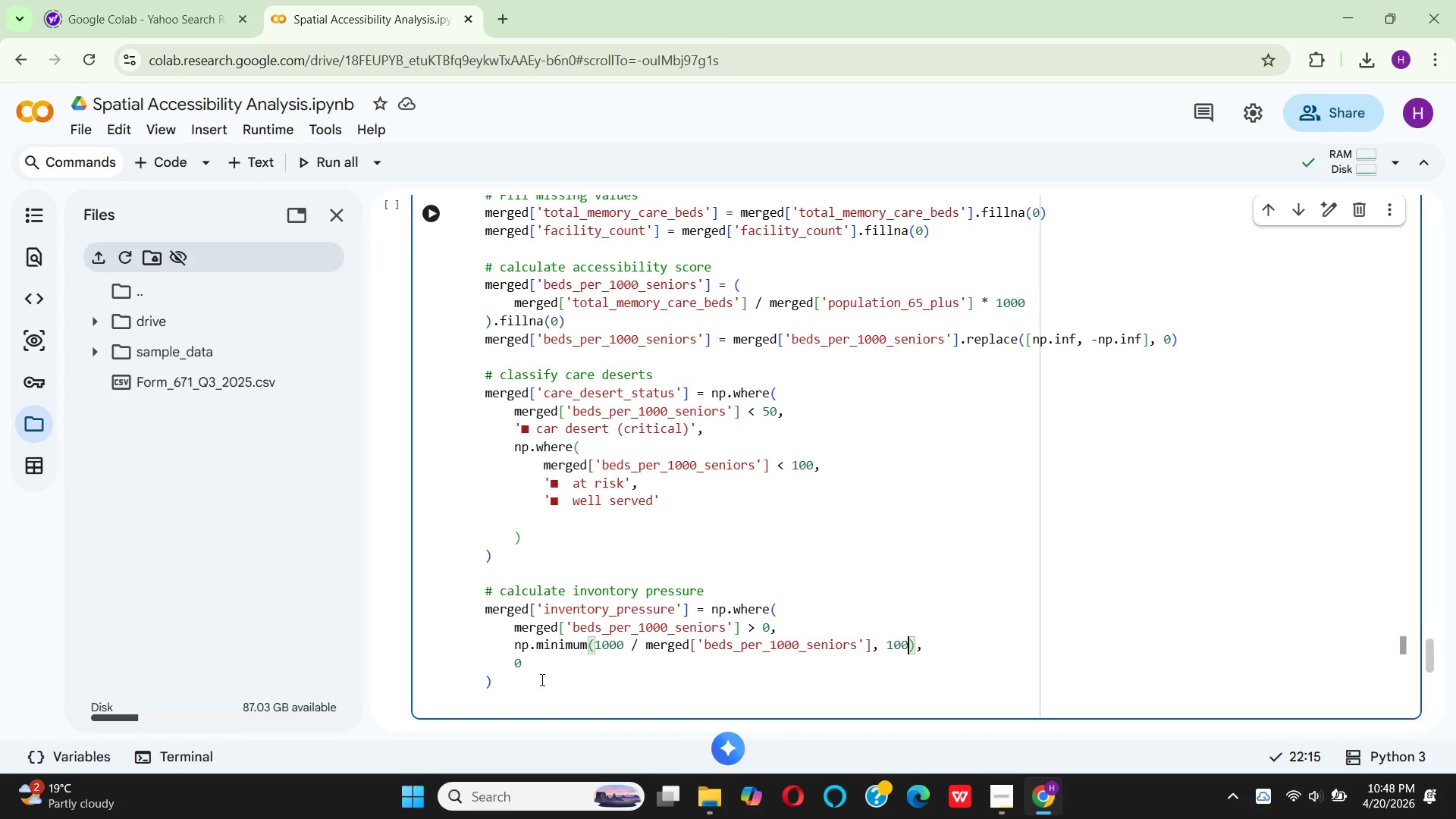 
left_click([533, 668])
 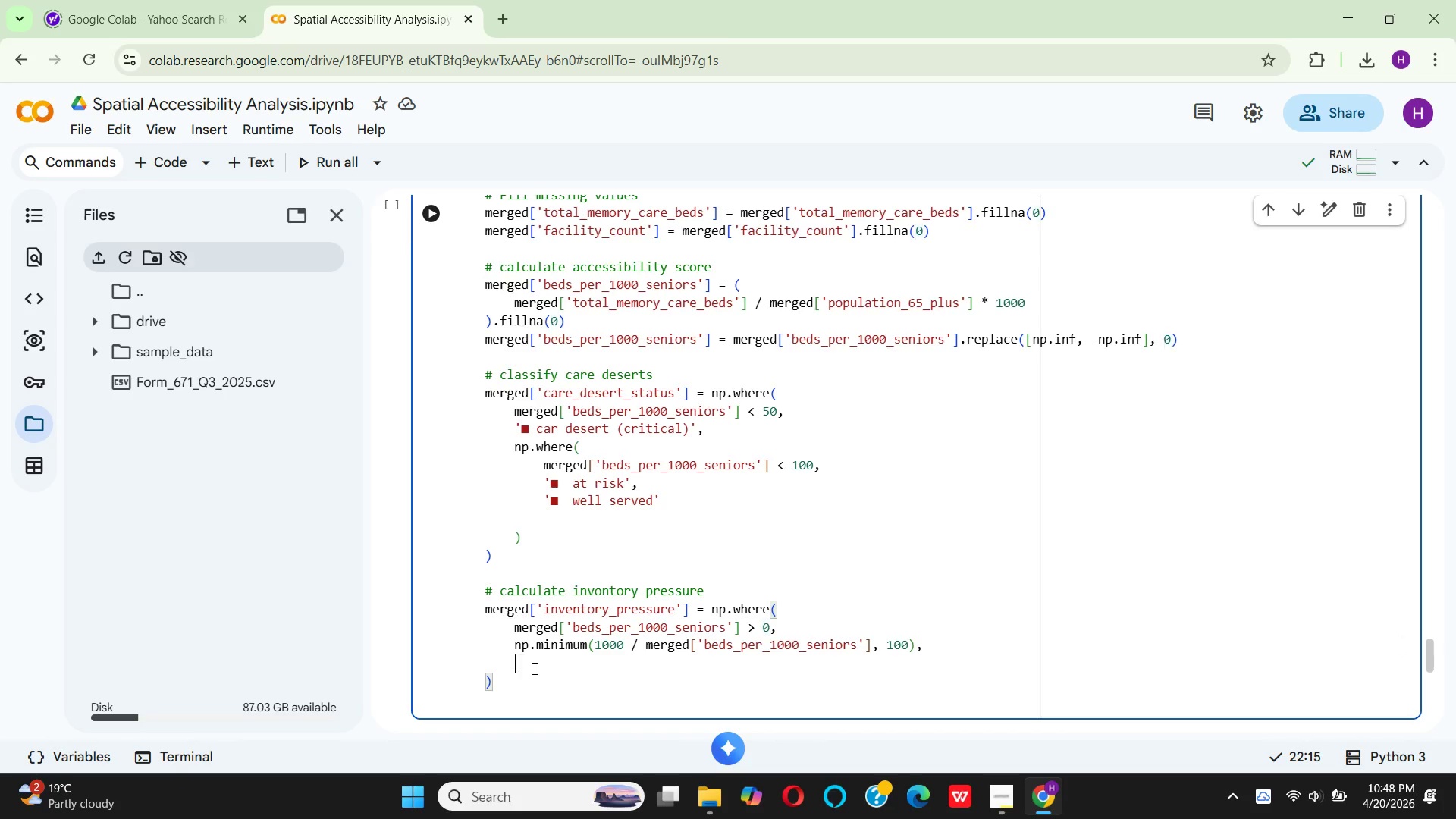 
key(Backspace)
type(100)
 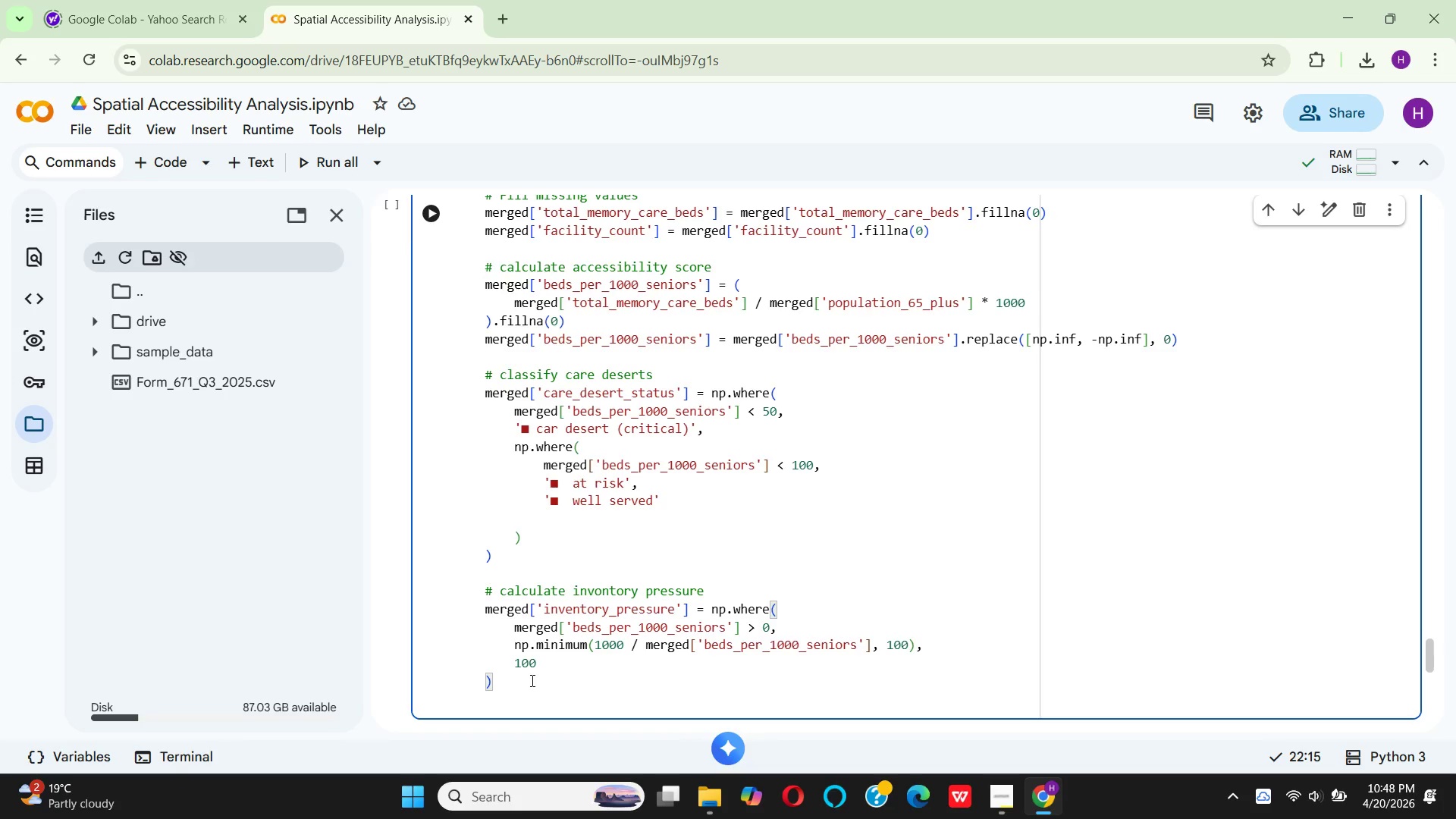 
scroll: coordinate [531, 680], scroll_direction: down, amount: 1.0
 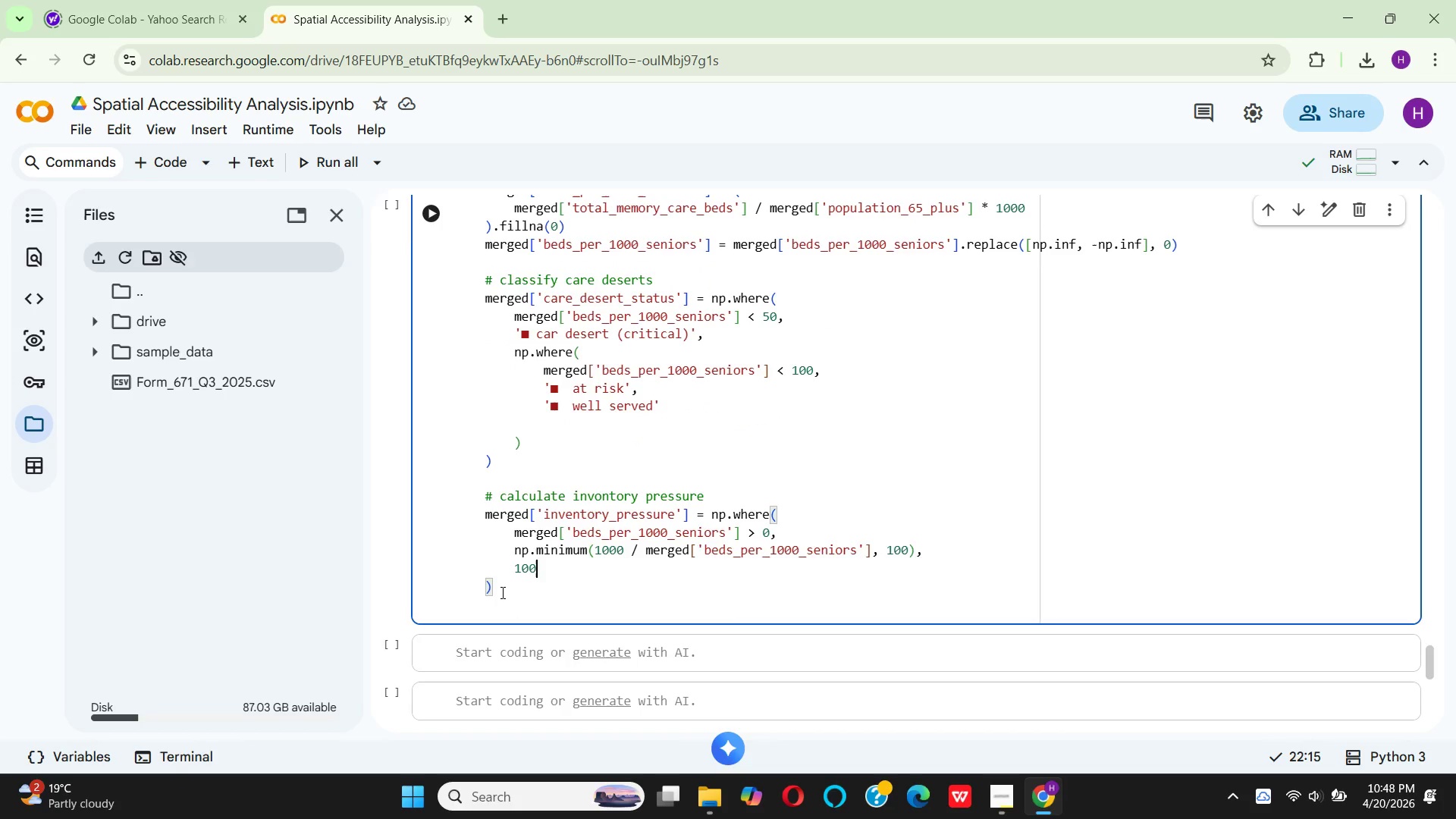 
left_click([501, 592])
 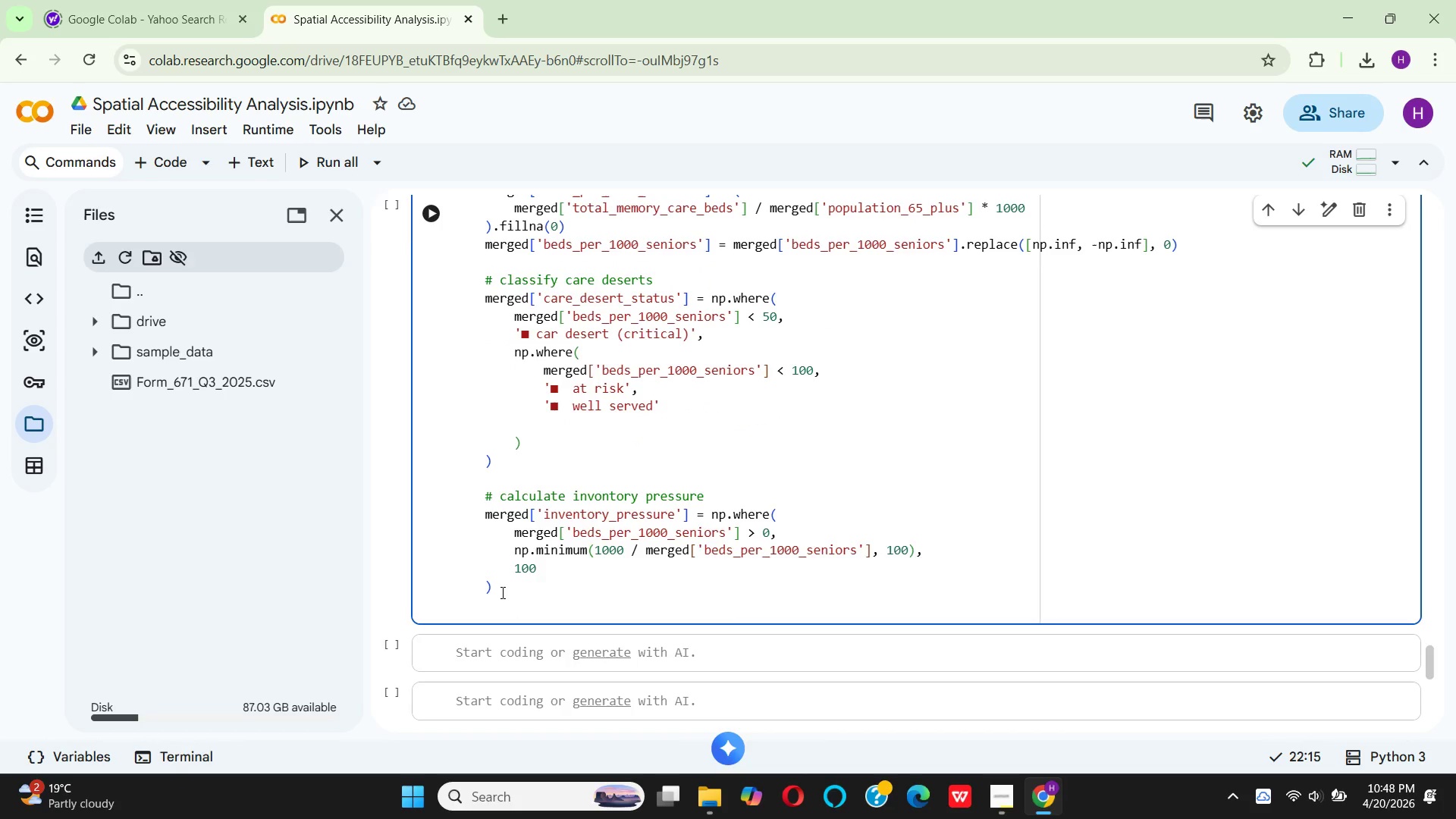 
key(ArrowLeft)
 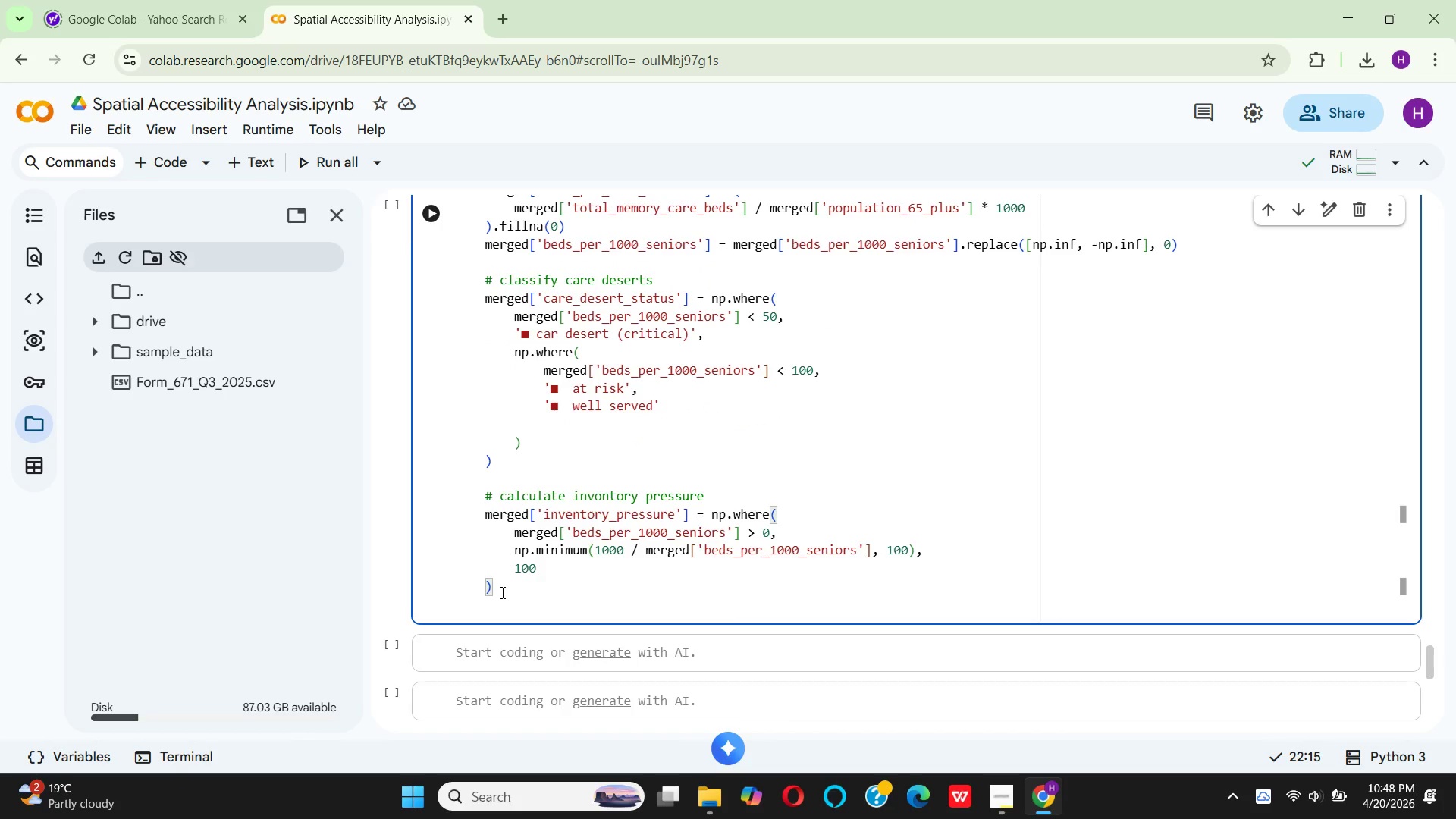 
key(Enter)
 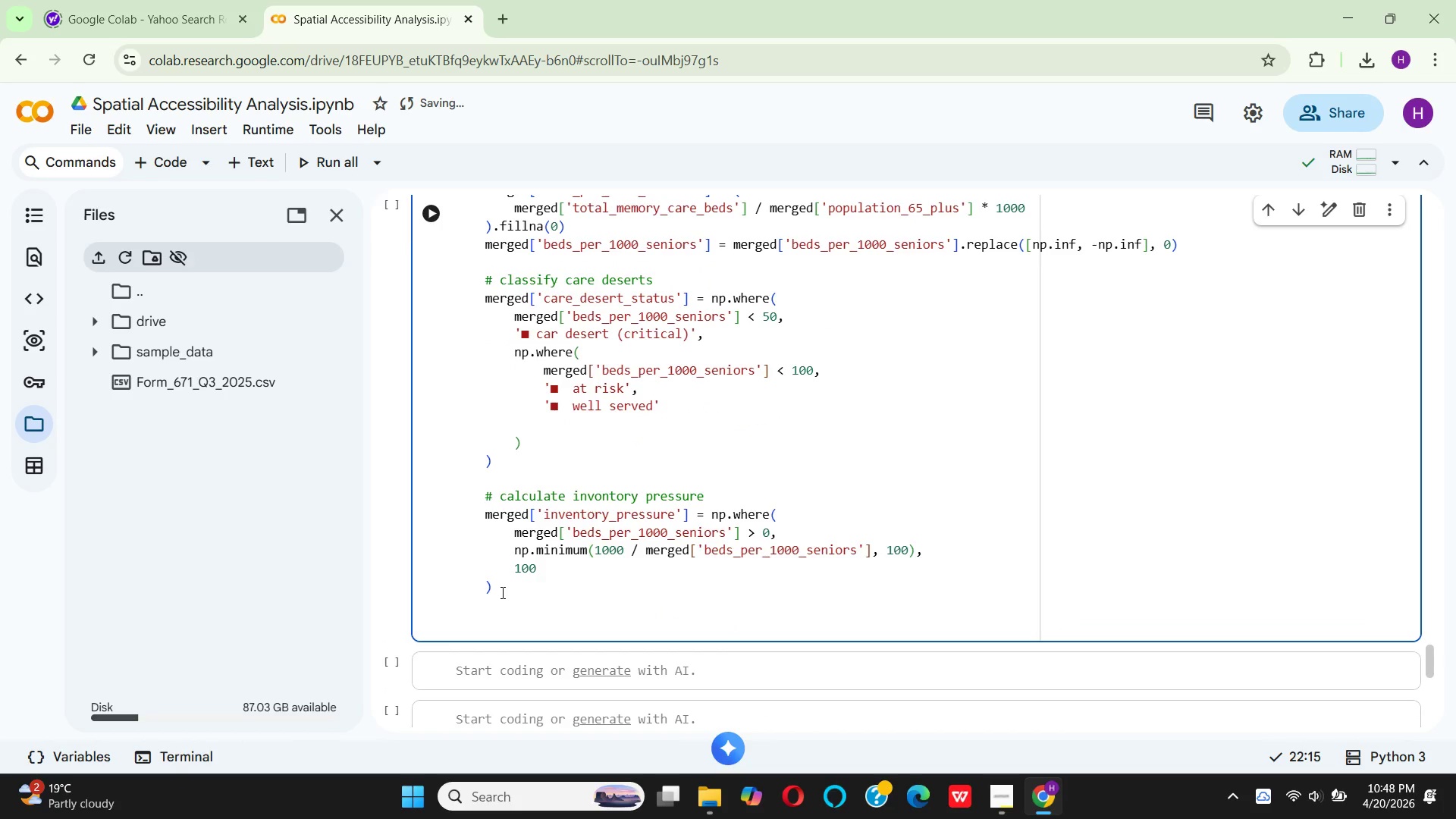 
key(Enter)
 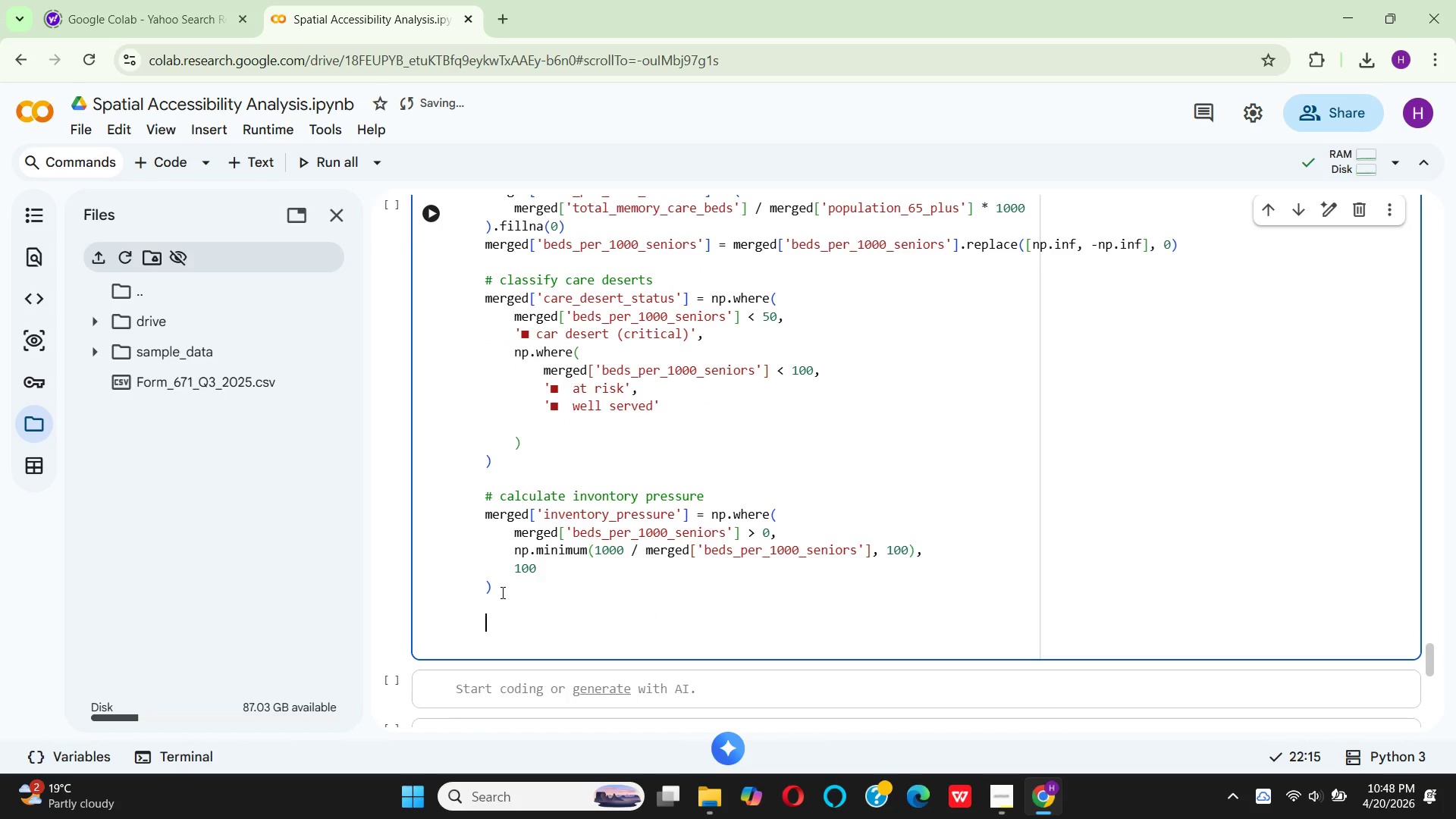 
type(retrn)
 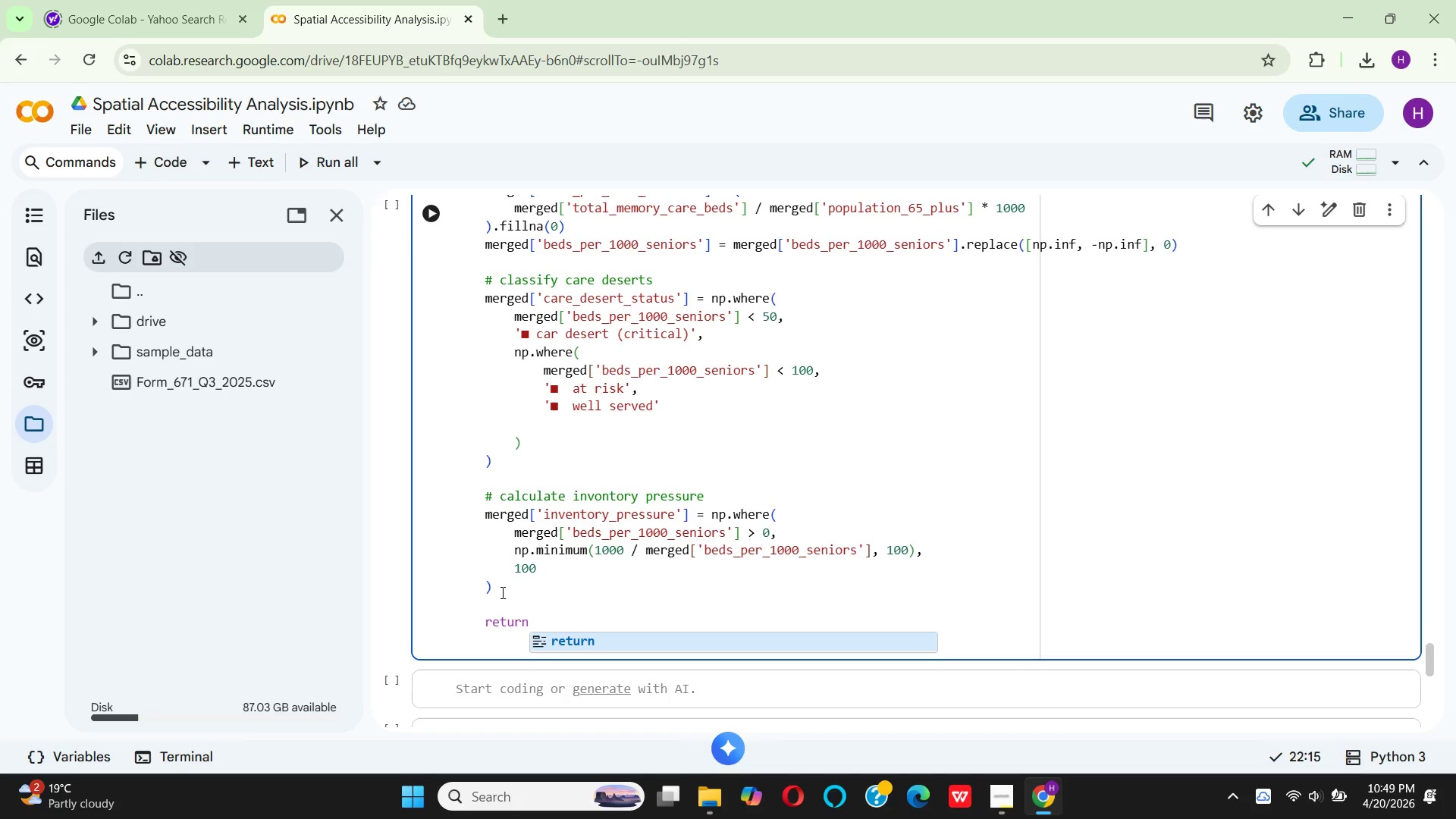 
hold_key(key=U, duration=0.36)
 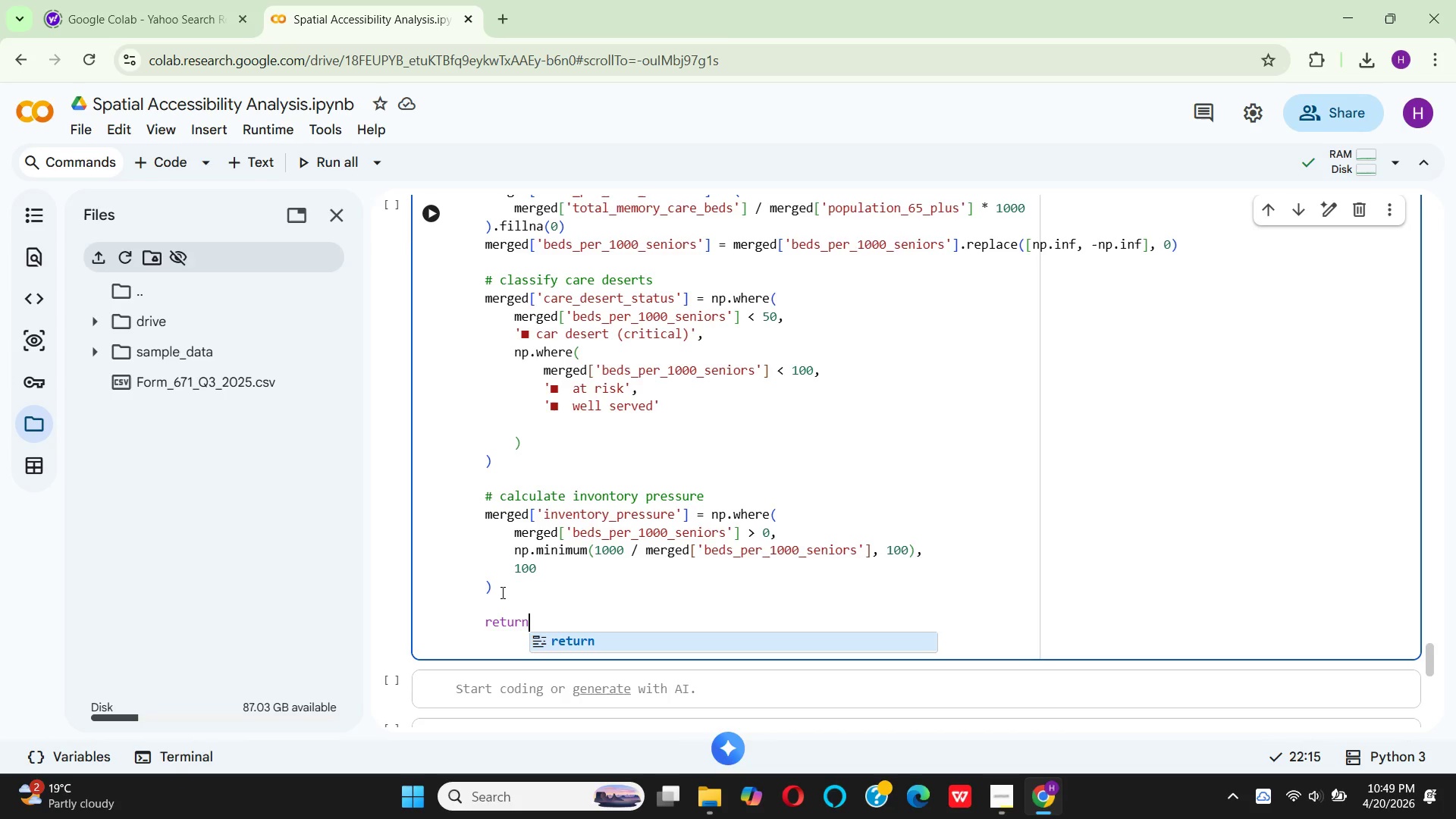 
key(Enter)
 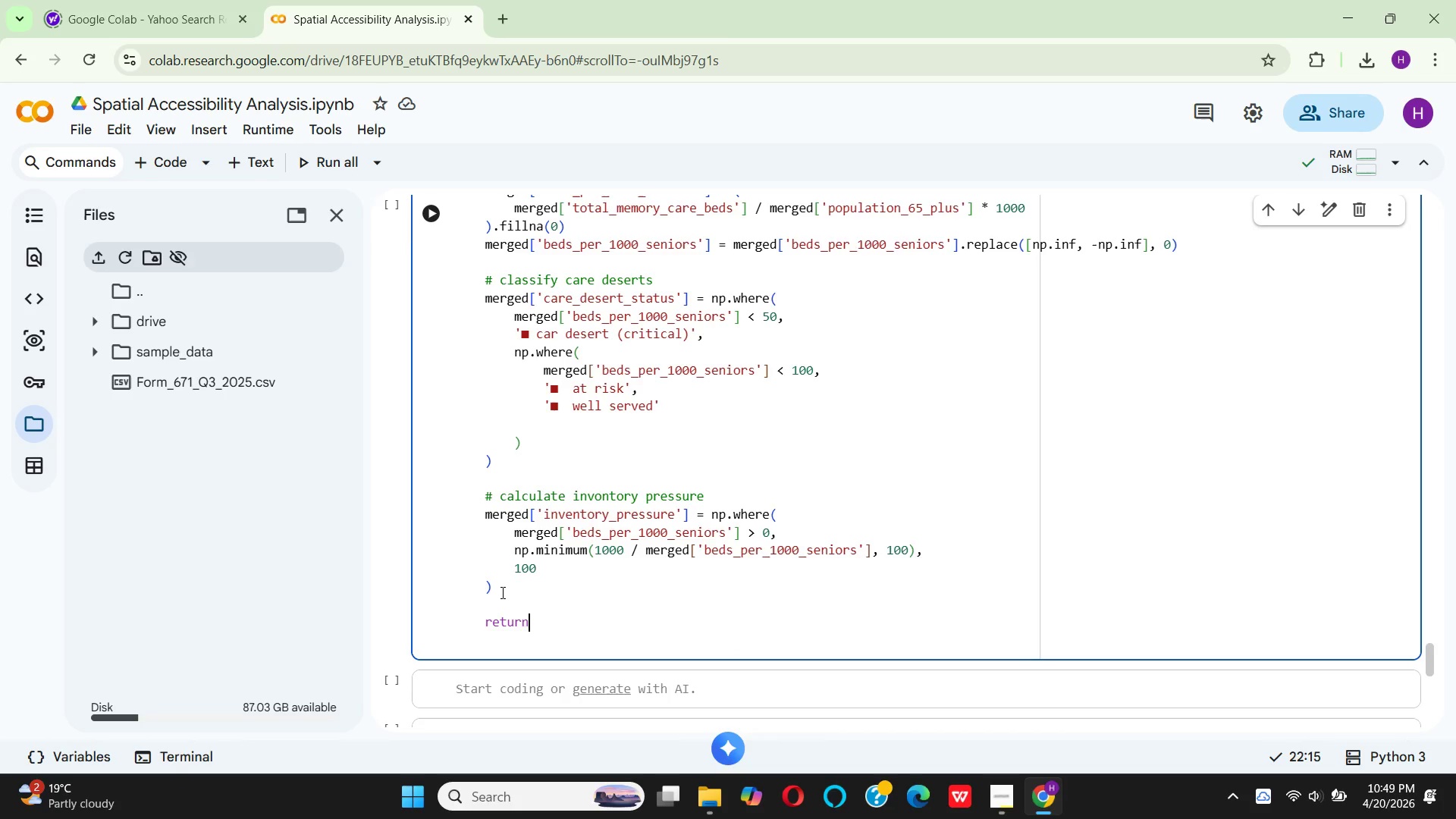 
type( me)
 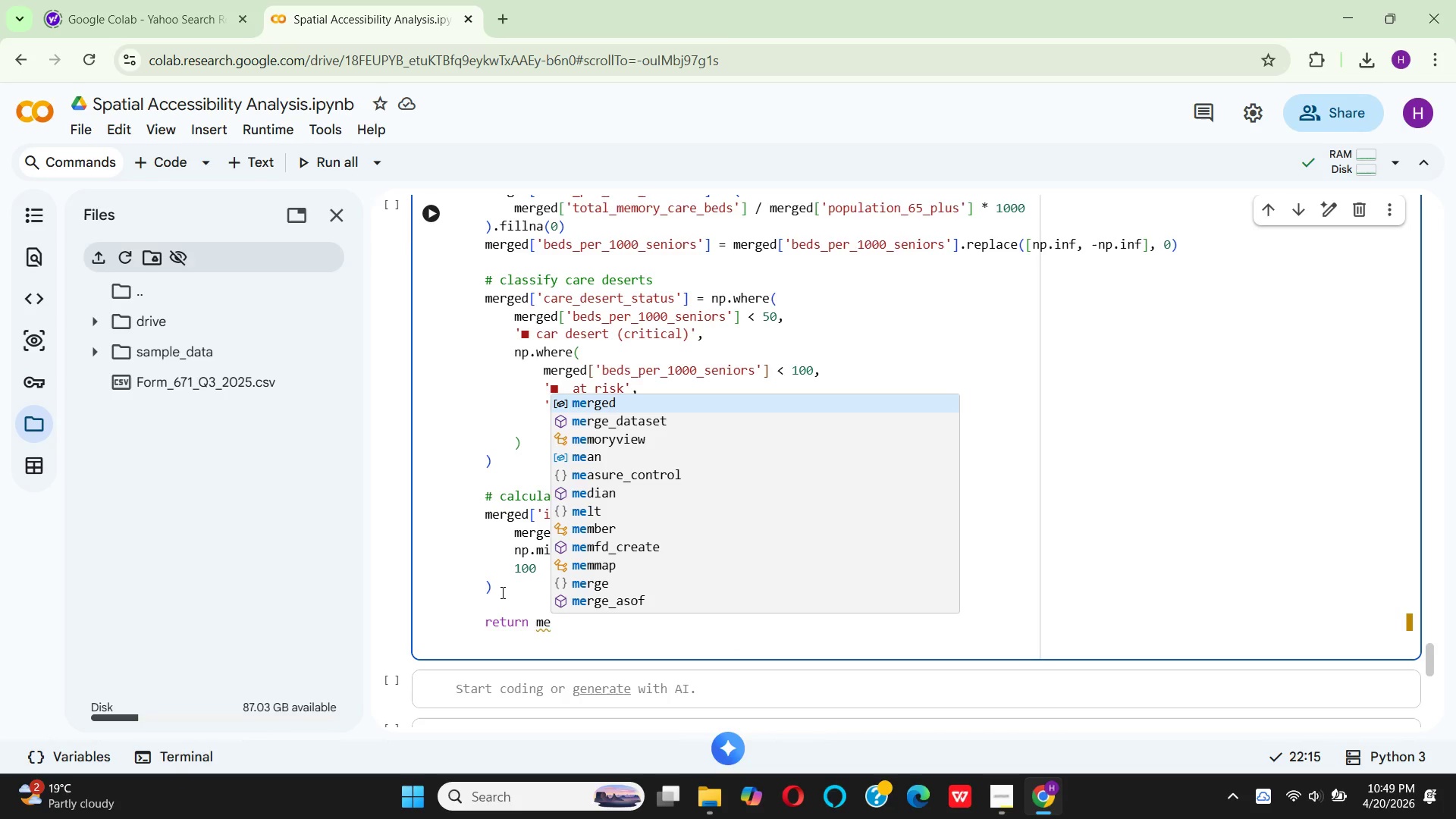 
key(Enter)
 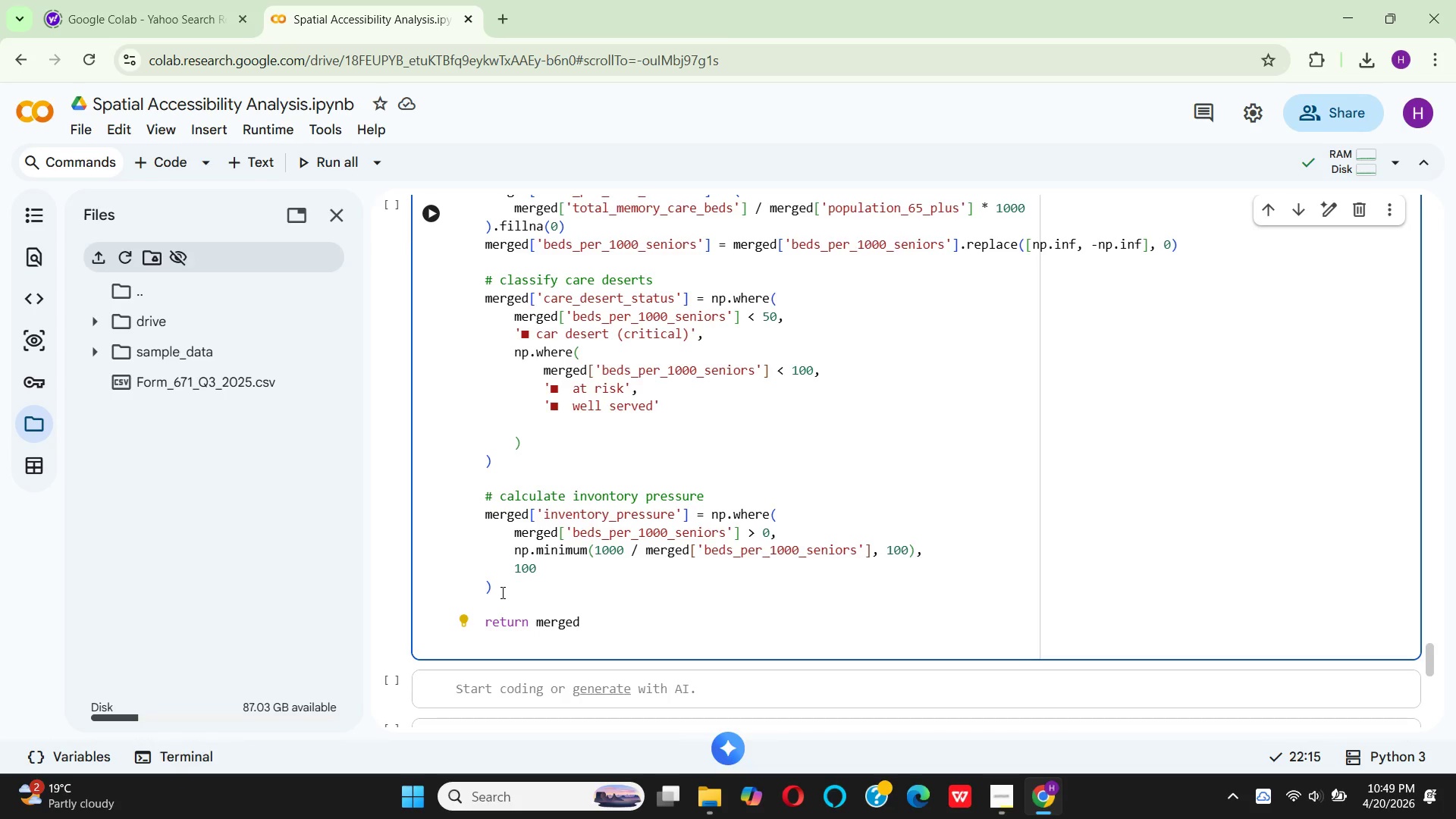 
key(Enter)
 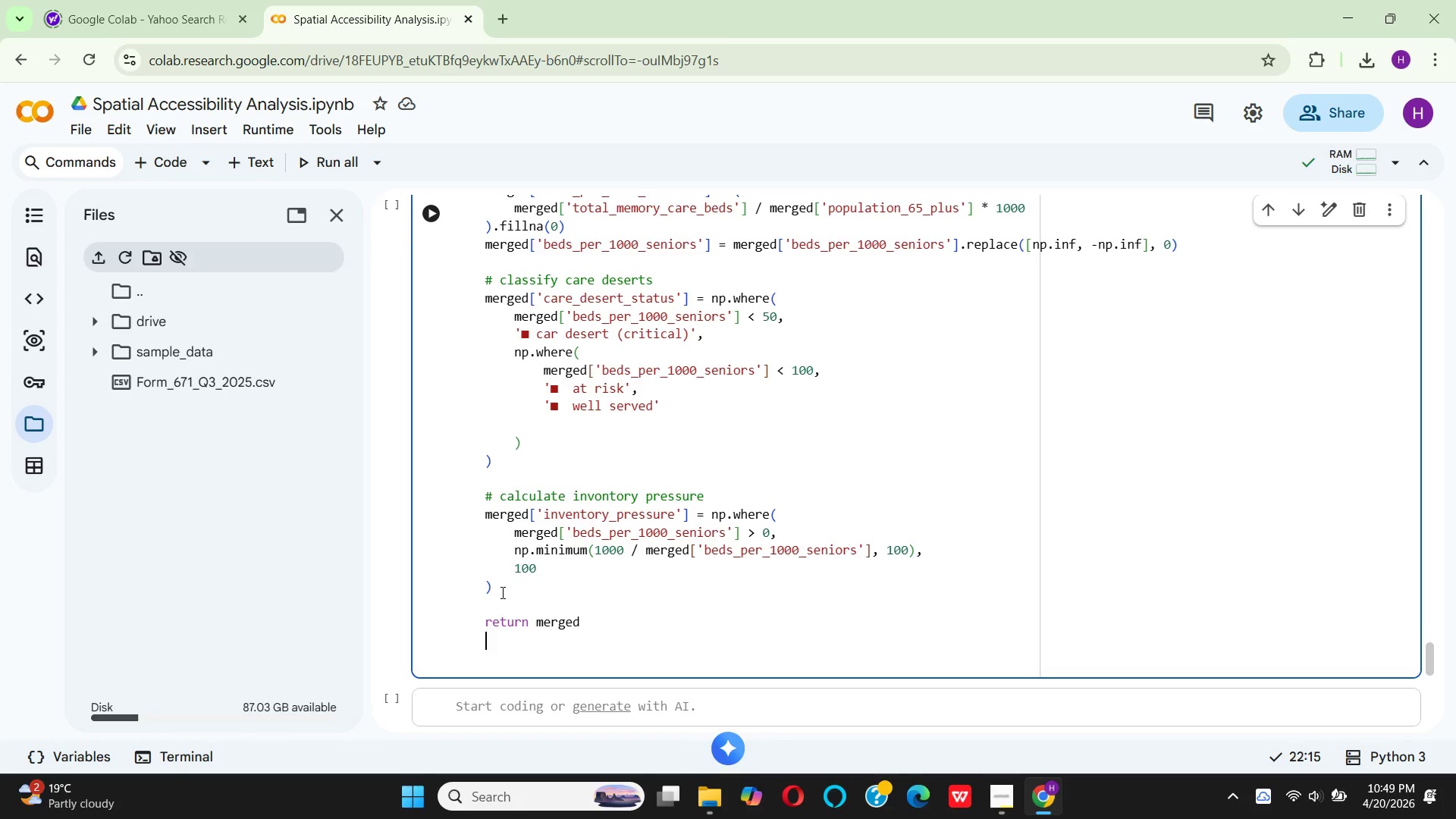 
wait(5.25)
 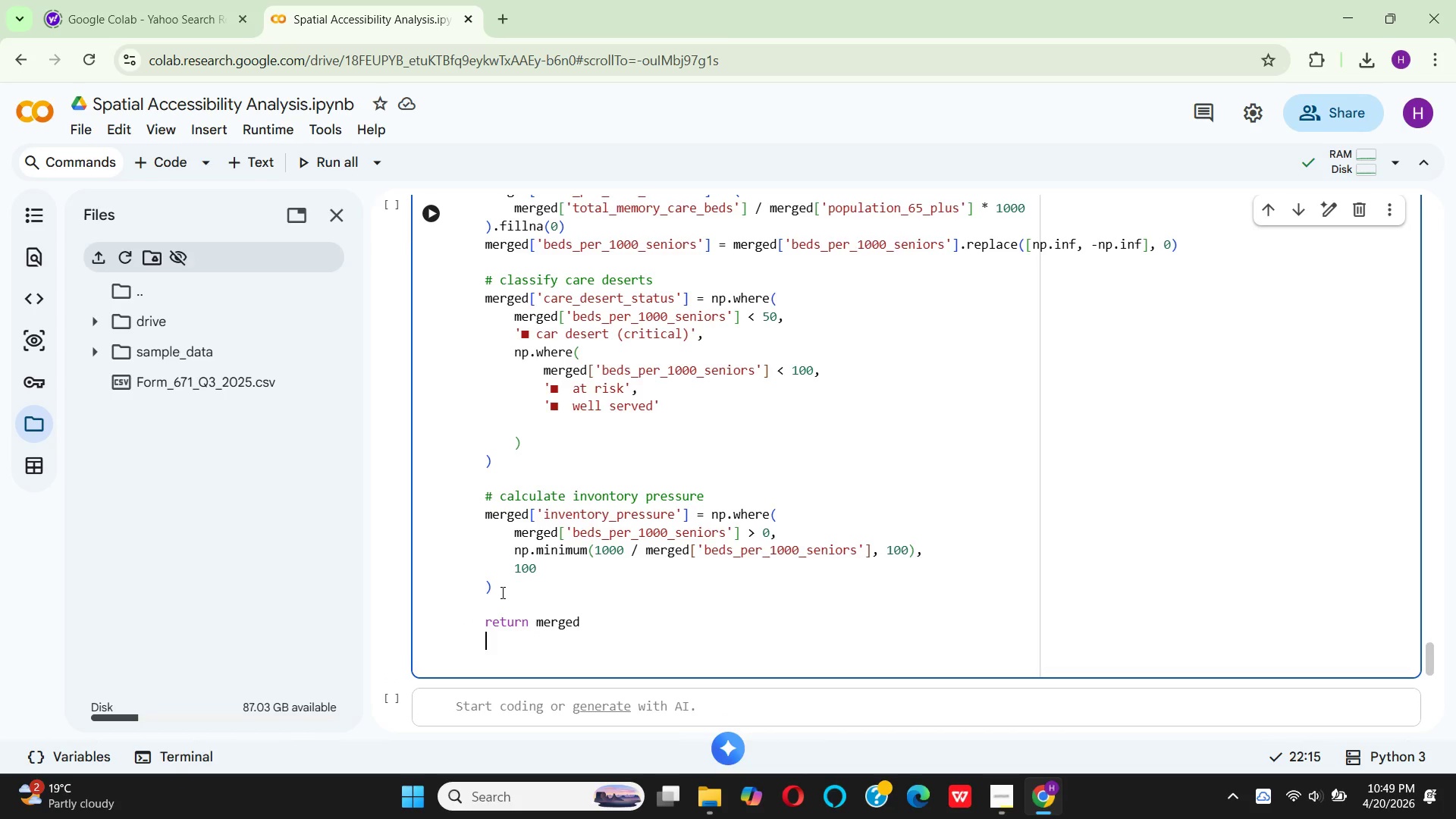 
key(Backspace)
 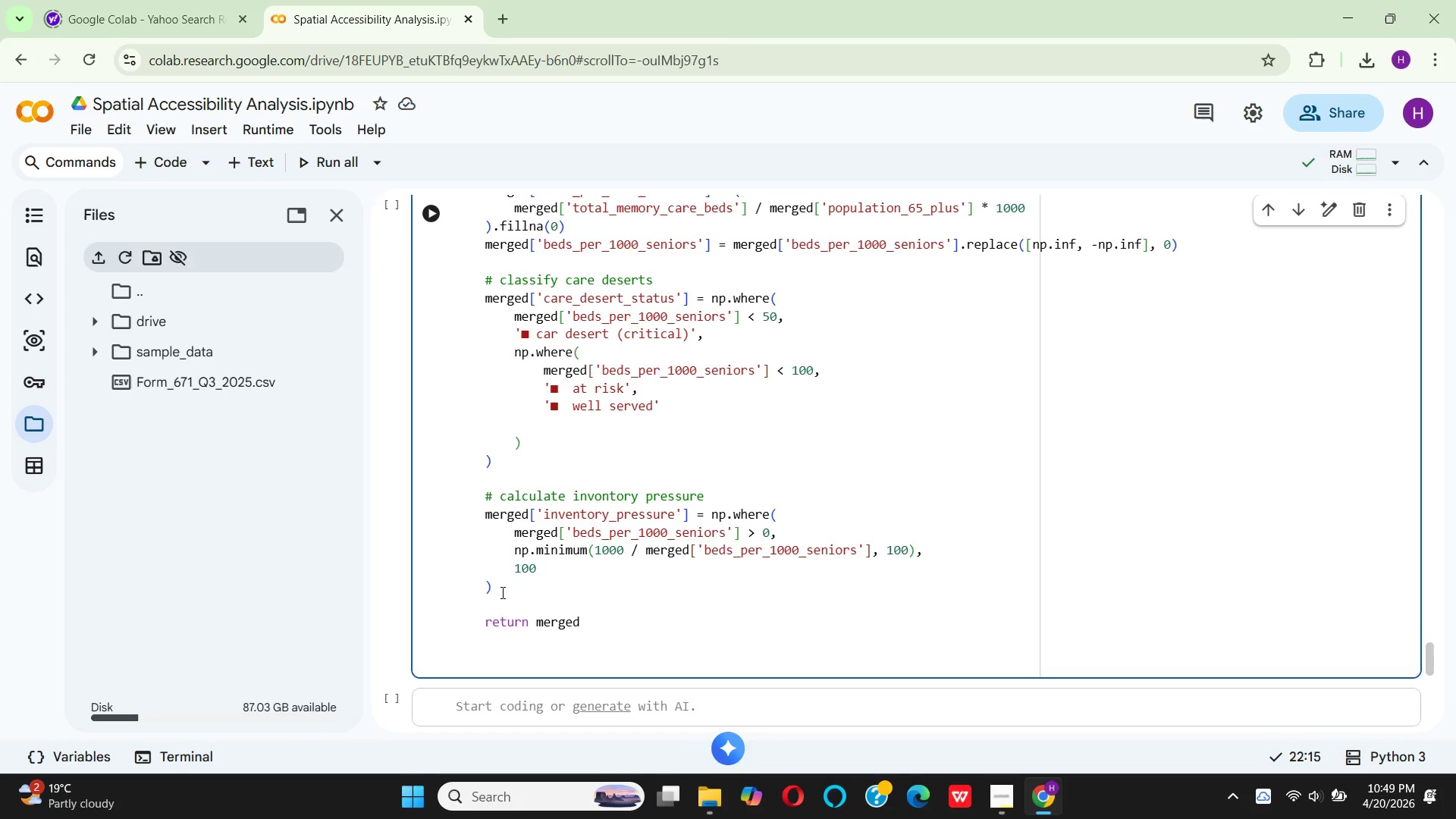 
key(Backspace)
 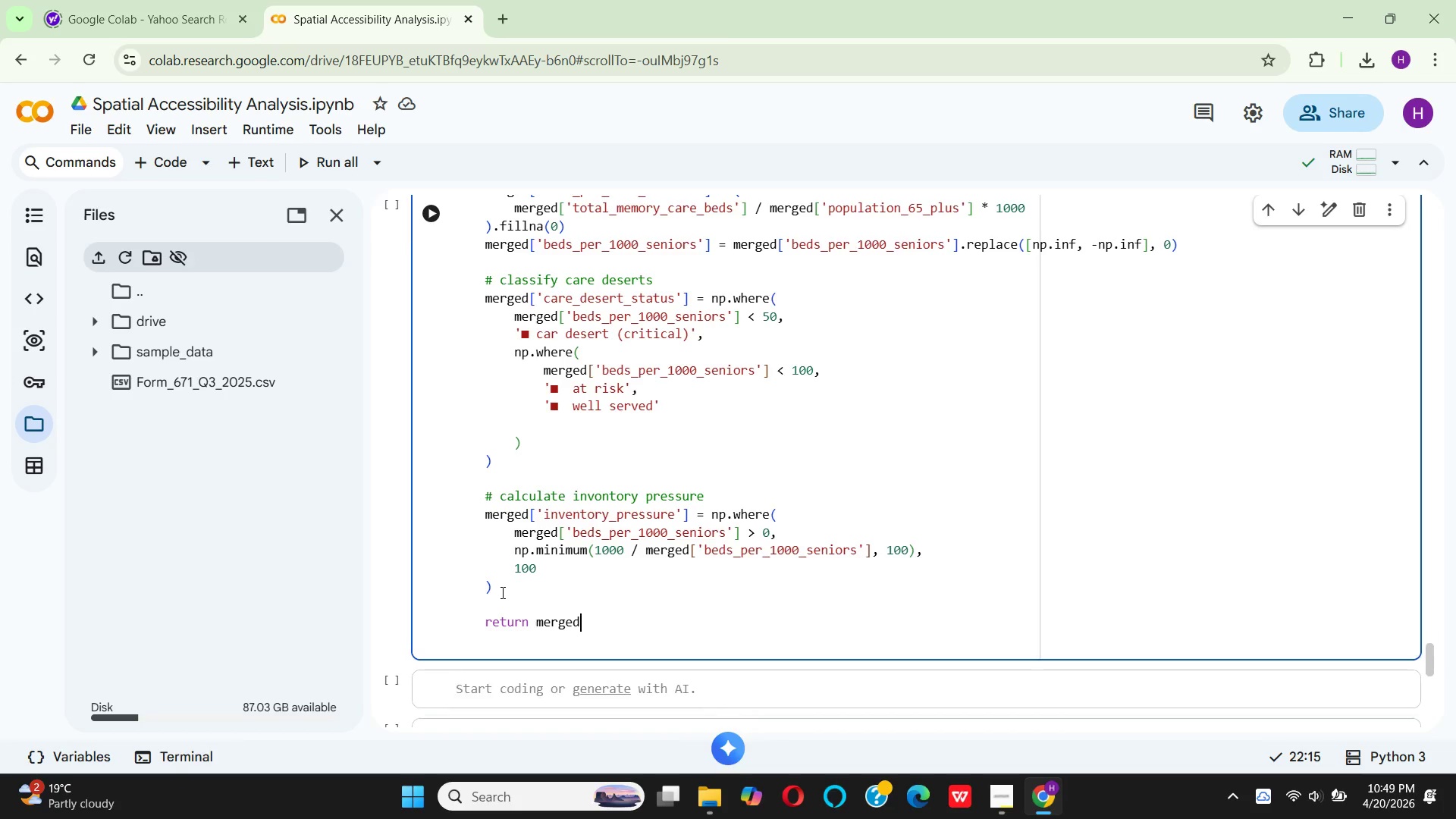 
key(Backspace)
 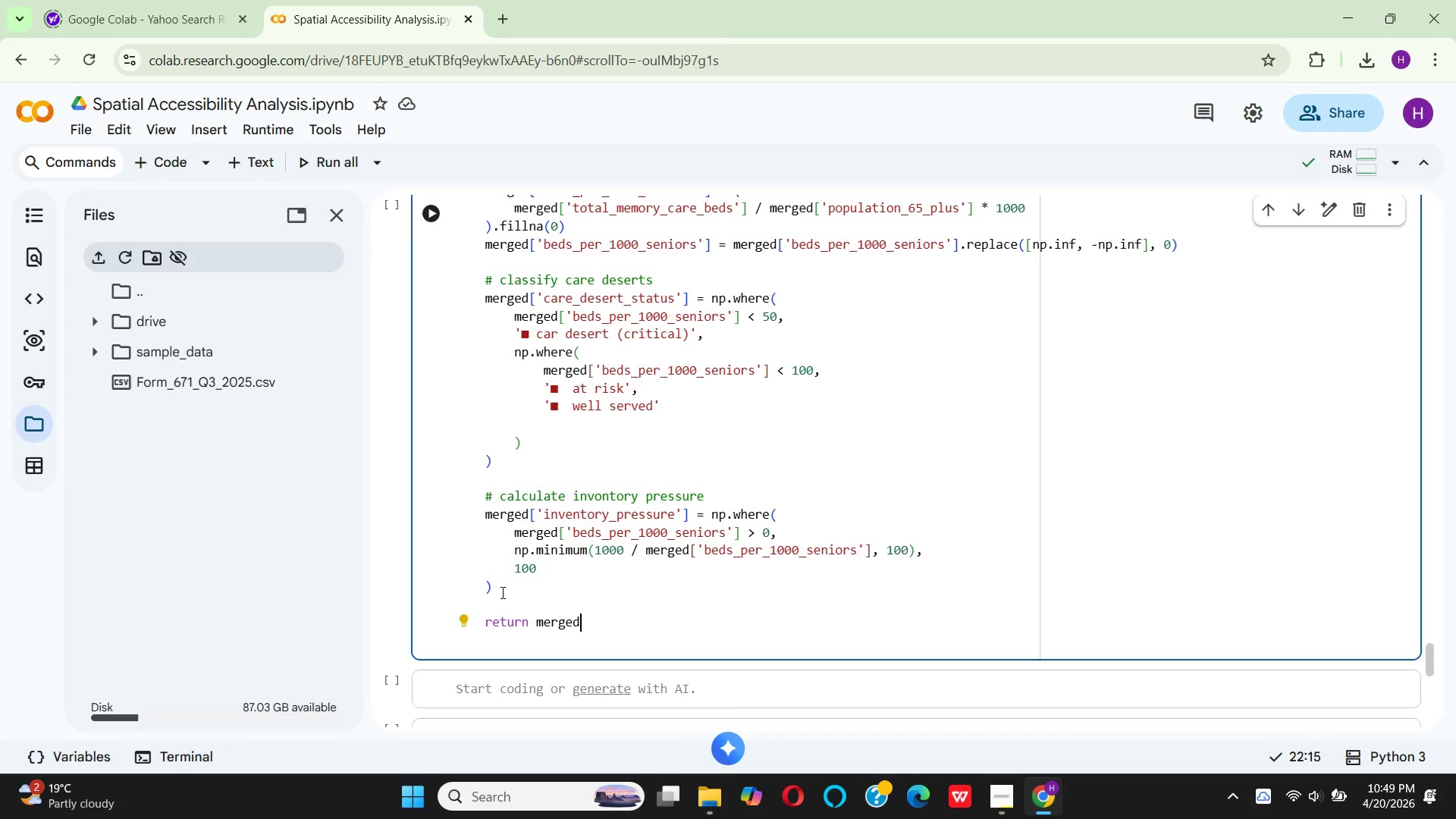 
key(Enter)
 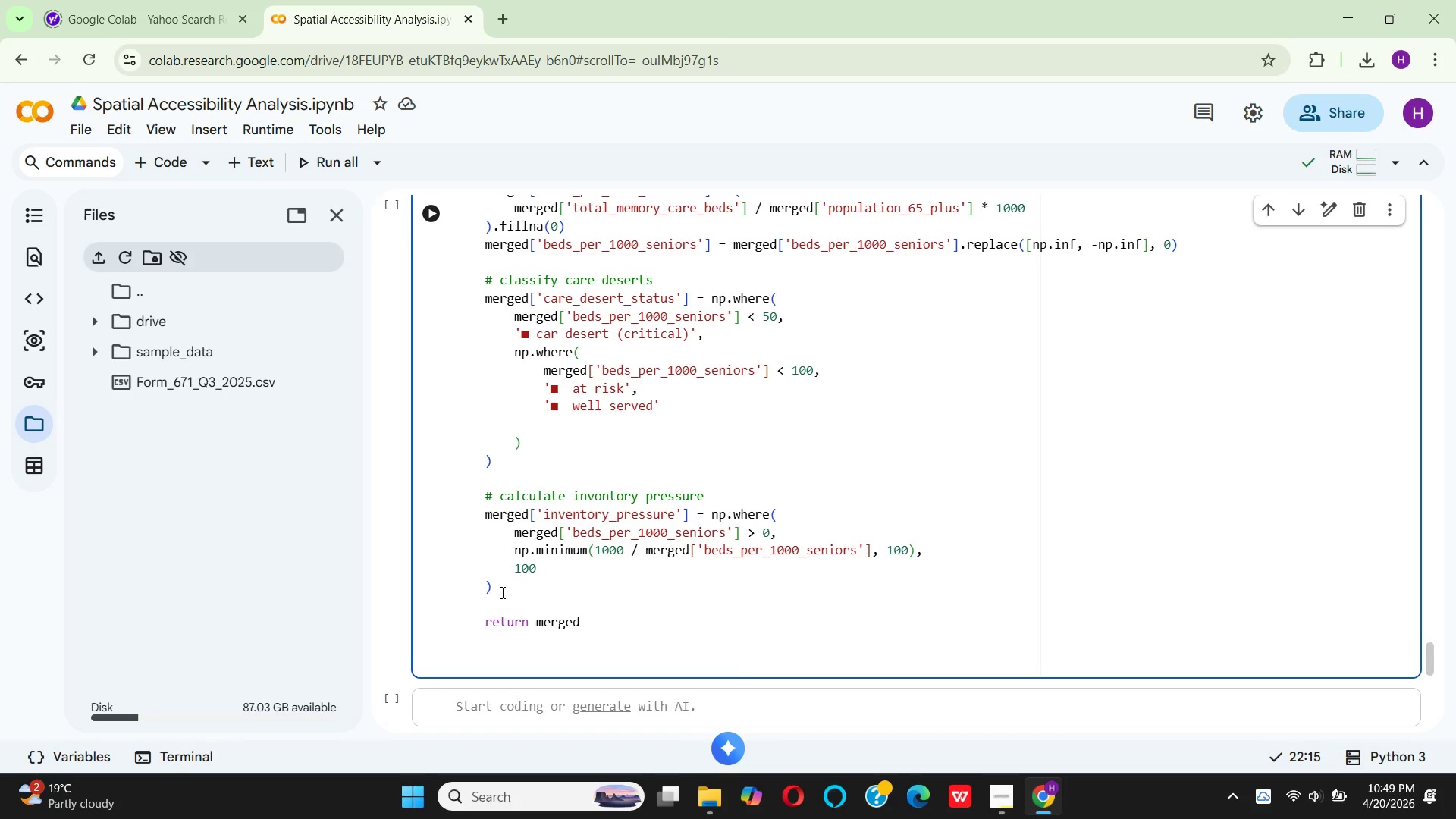 
key(Backspace)
 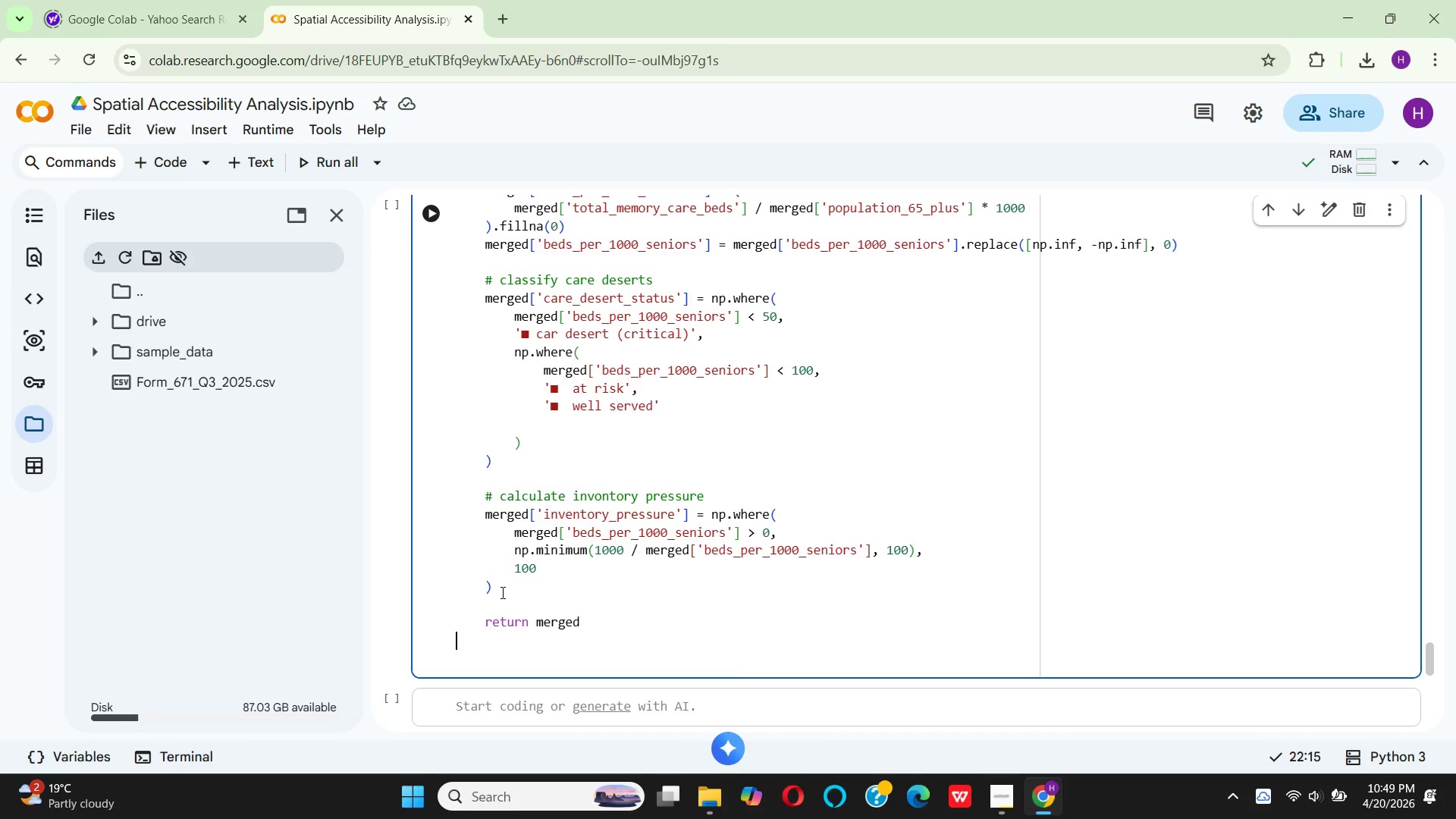 
key(Backspace)
 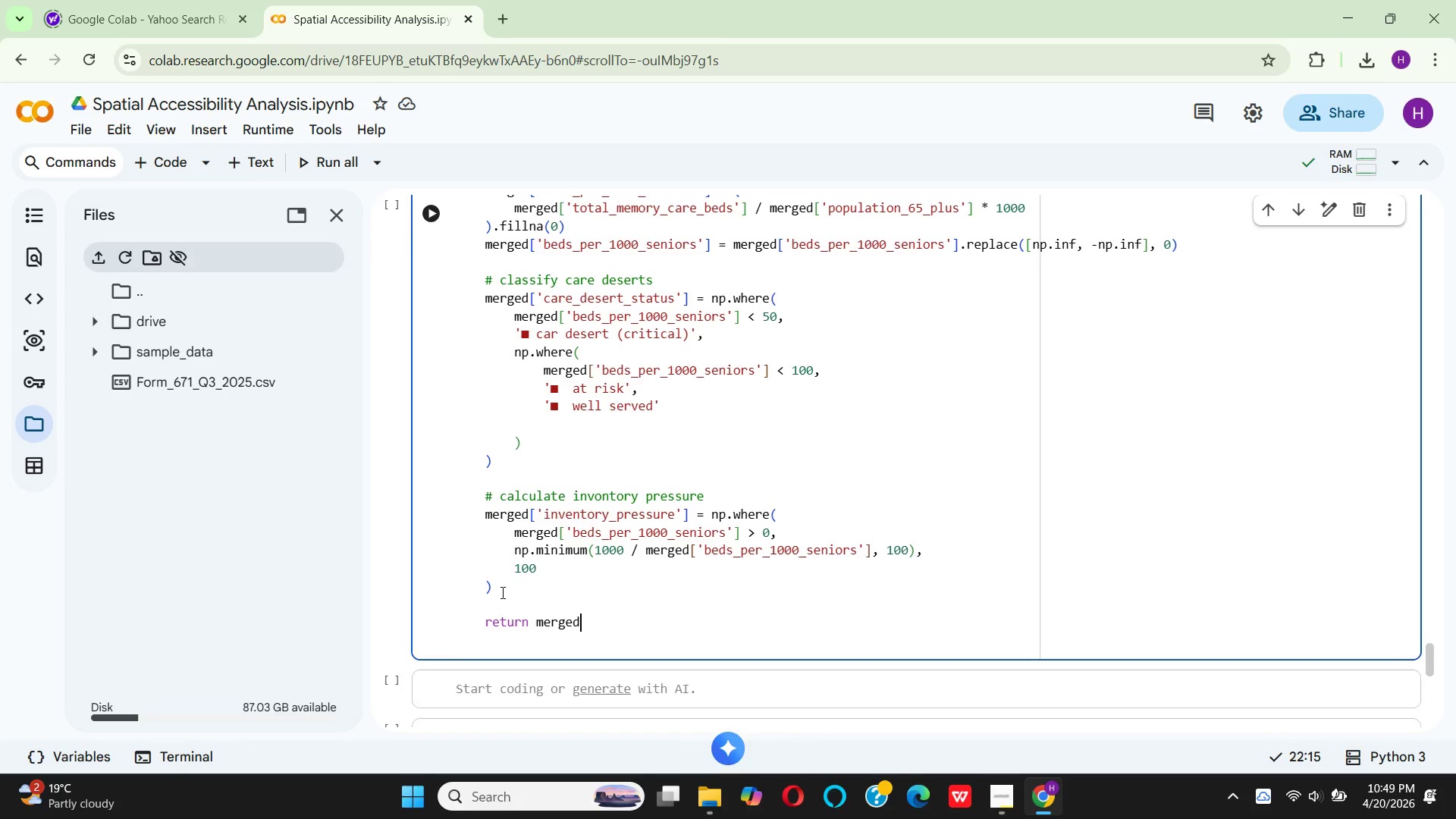 
key(Backspace)
 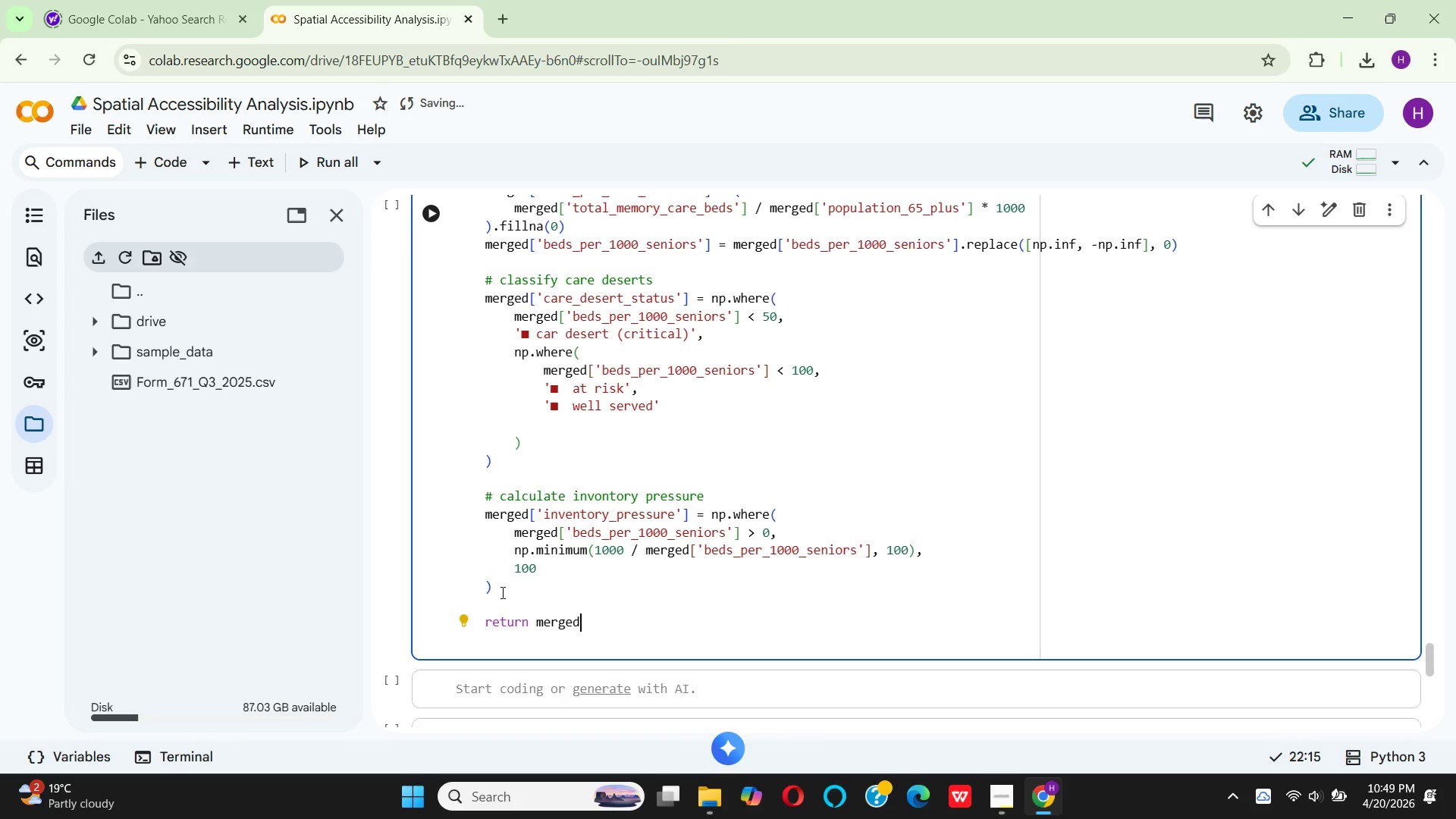 
key(Control+Z)
 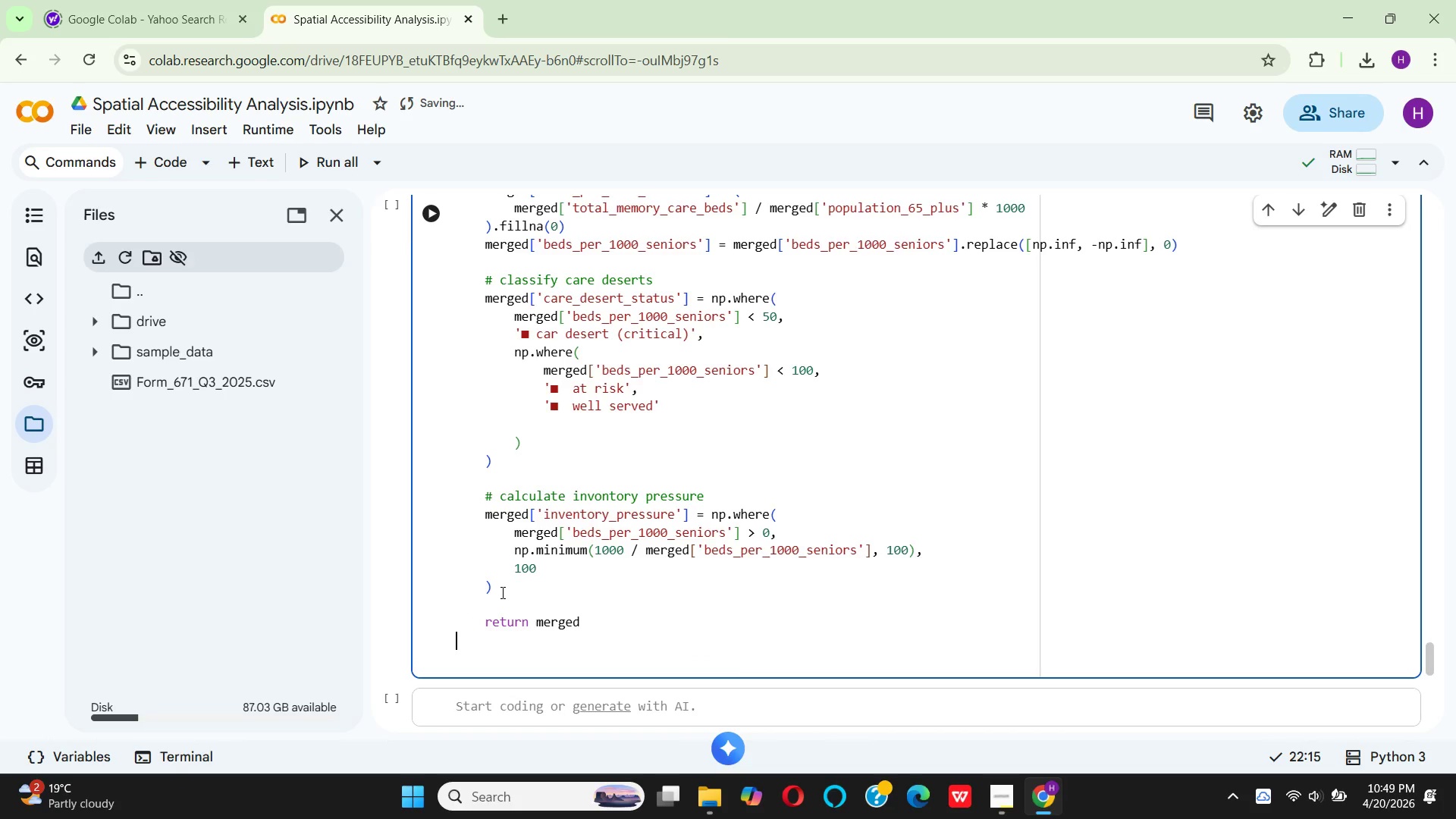 
type(priny)
key(Backspace)
type(t)
 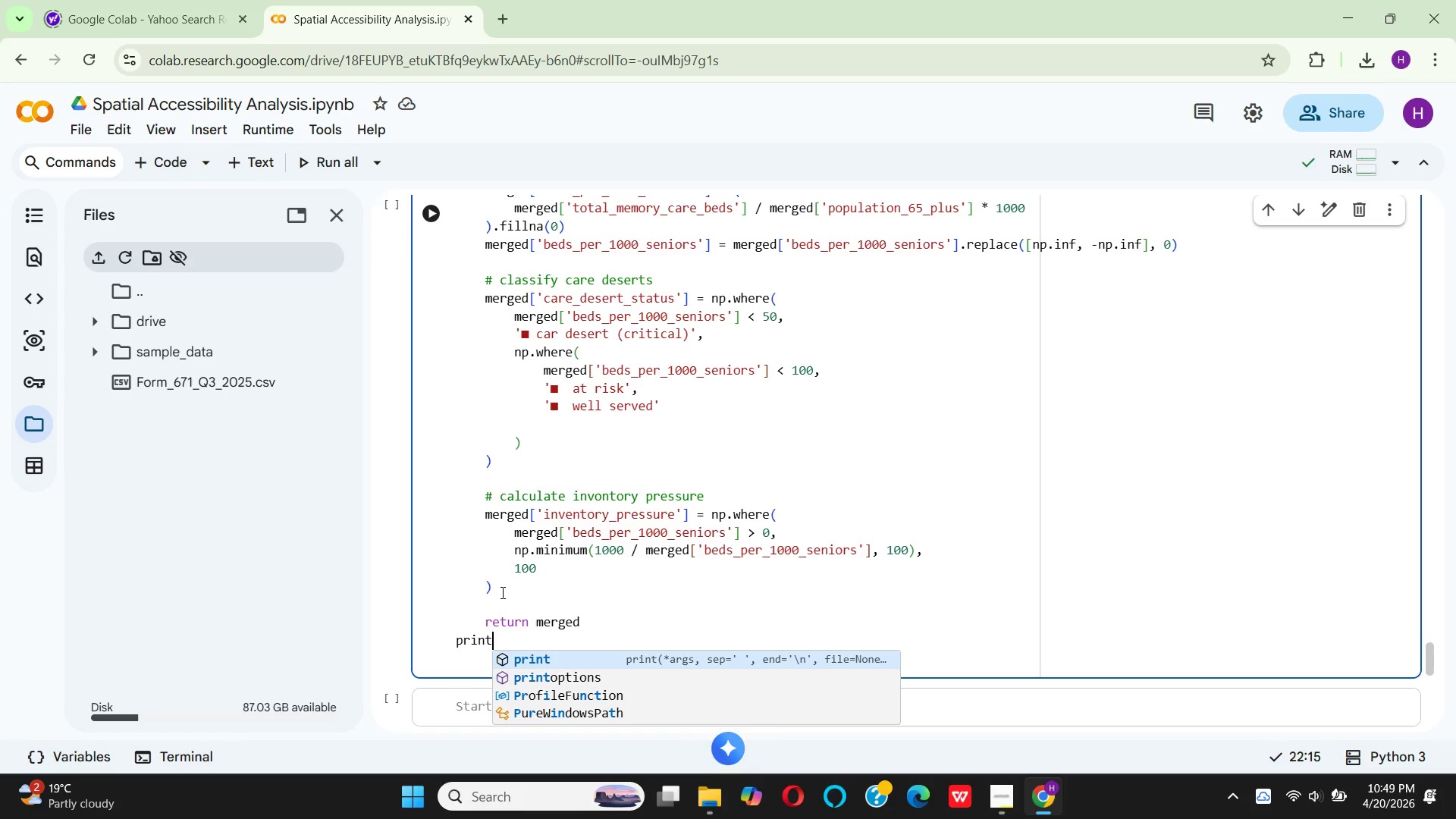 
key(Enter)
 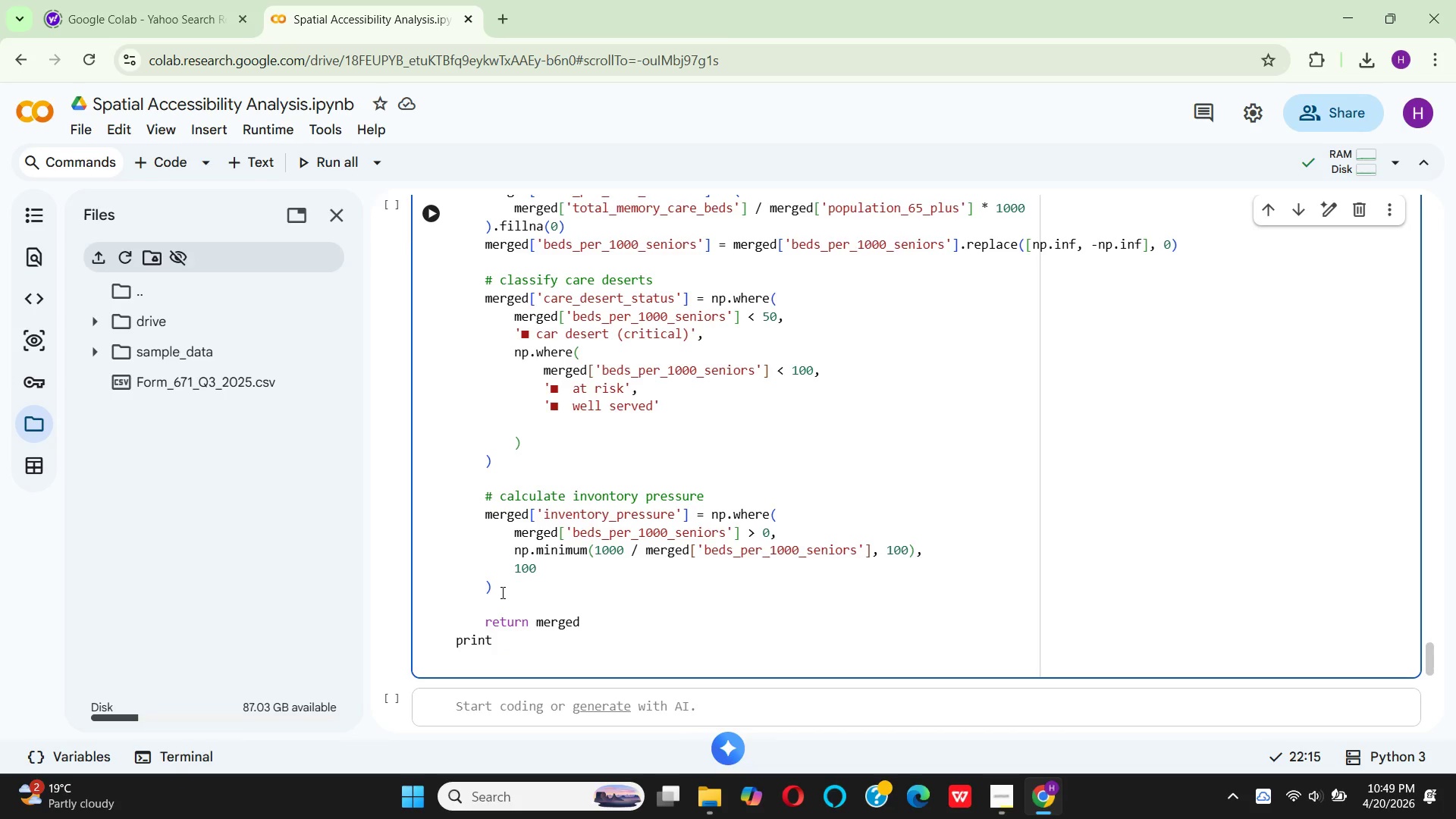 
key(Shift+9)
 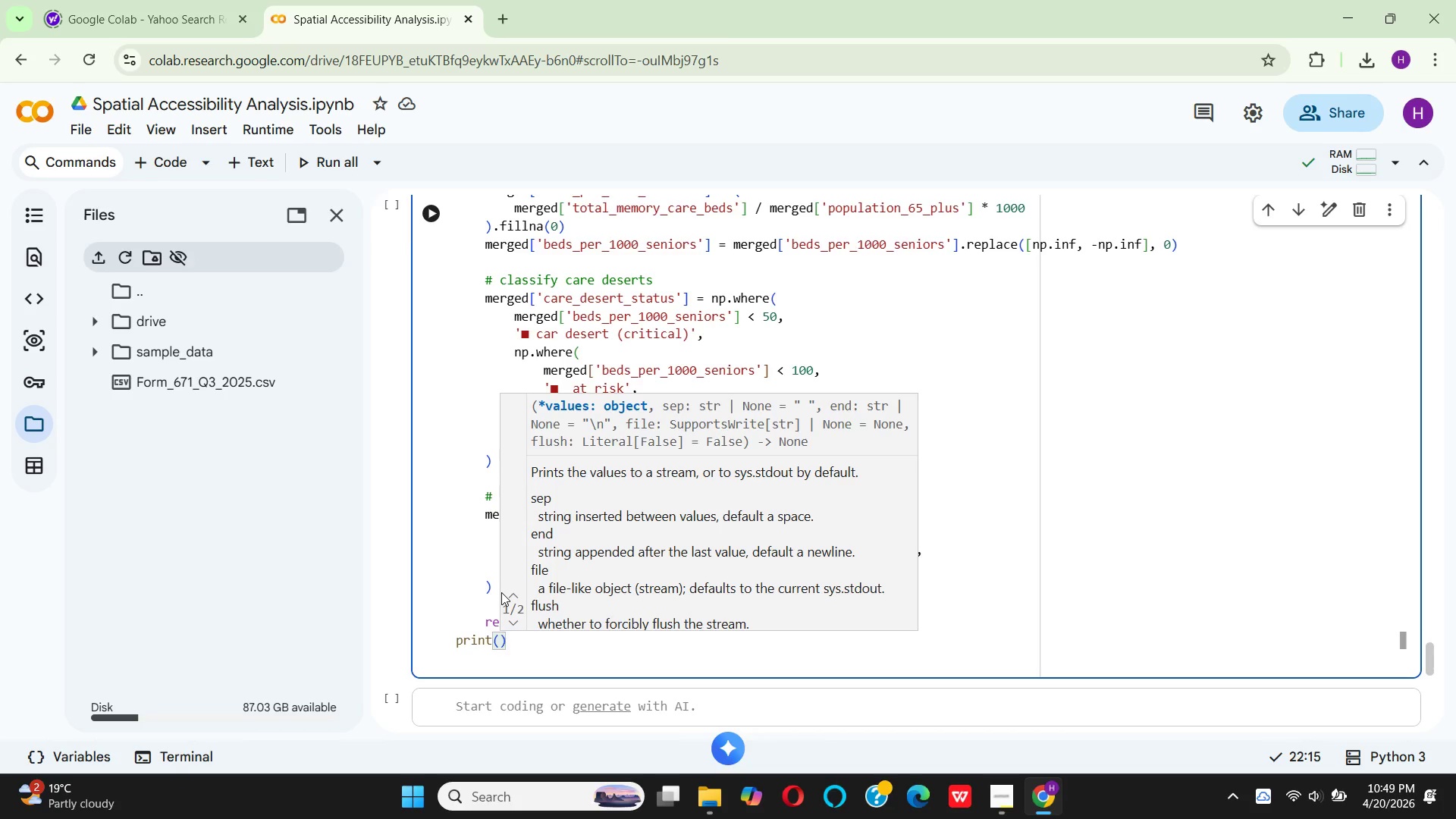 
type("\ )
key(Backspace)
type(n performing spatial join...)
 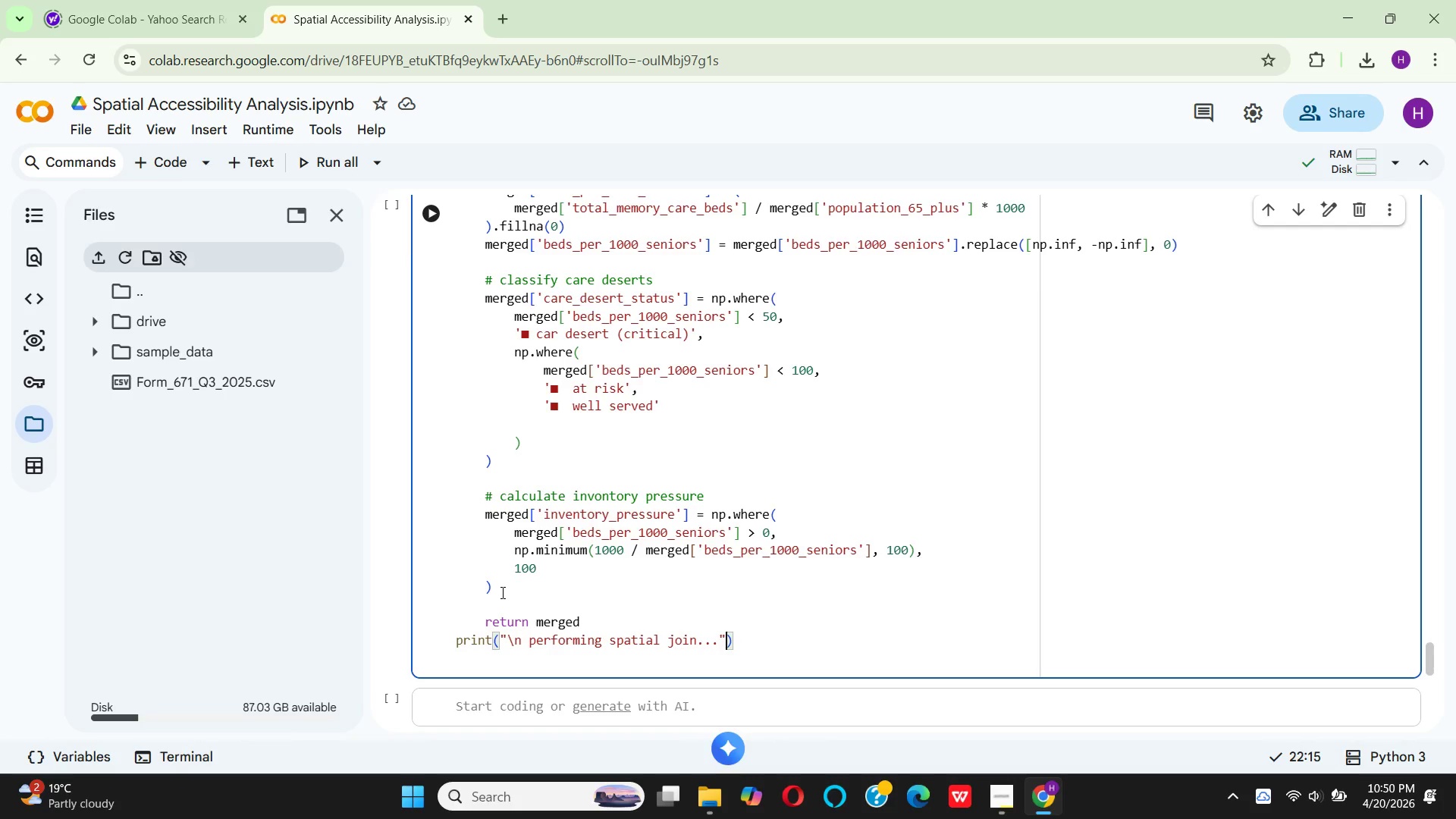 
key(ArrowRight)
 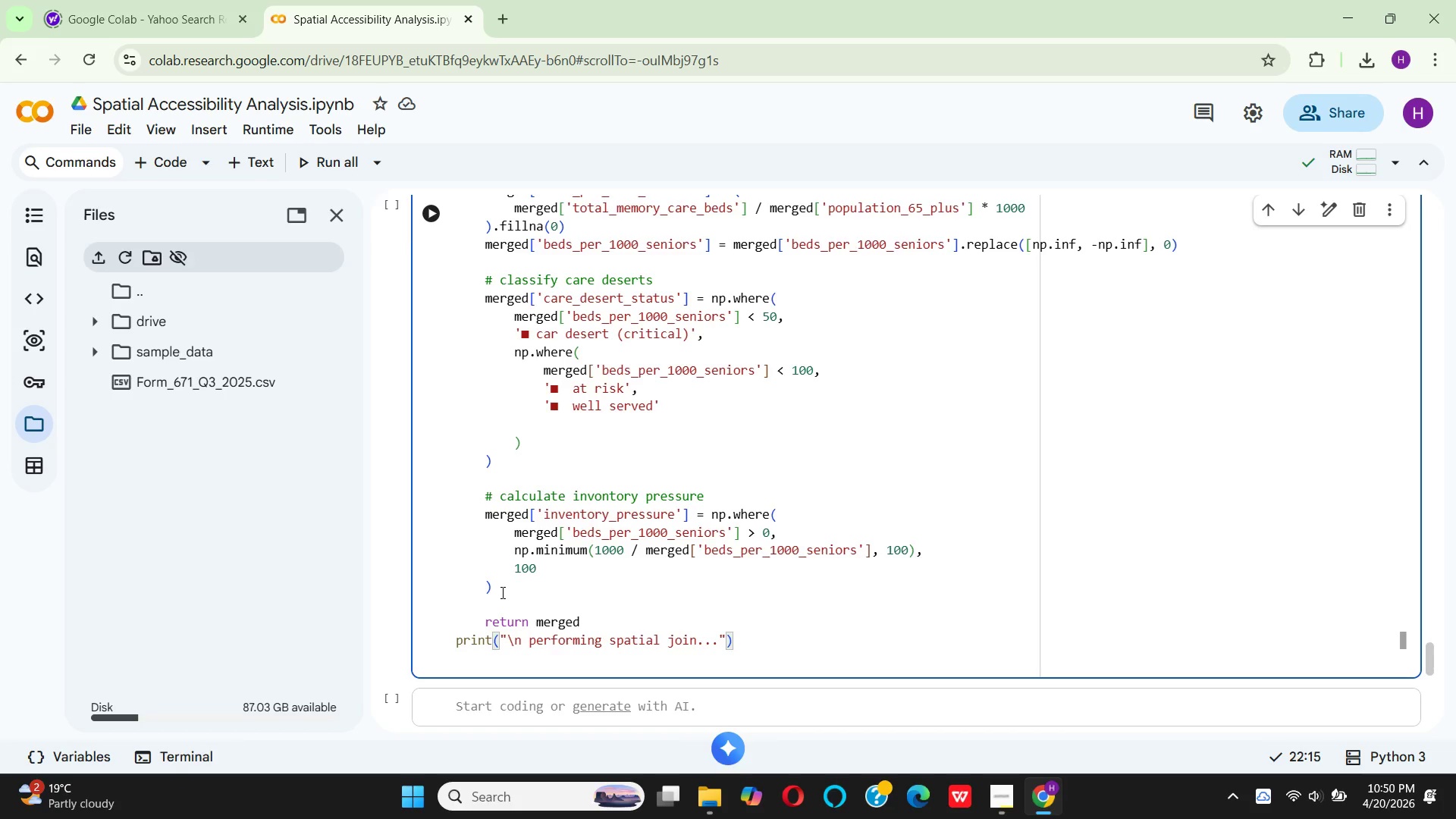 
key(ArrowRight)
 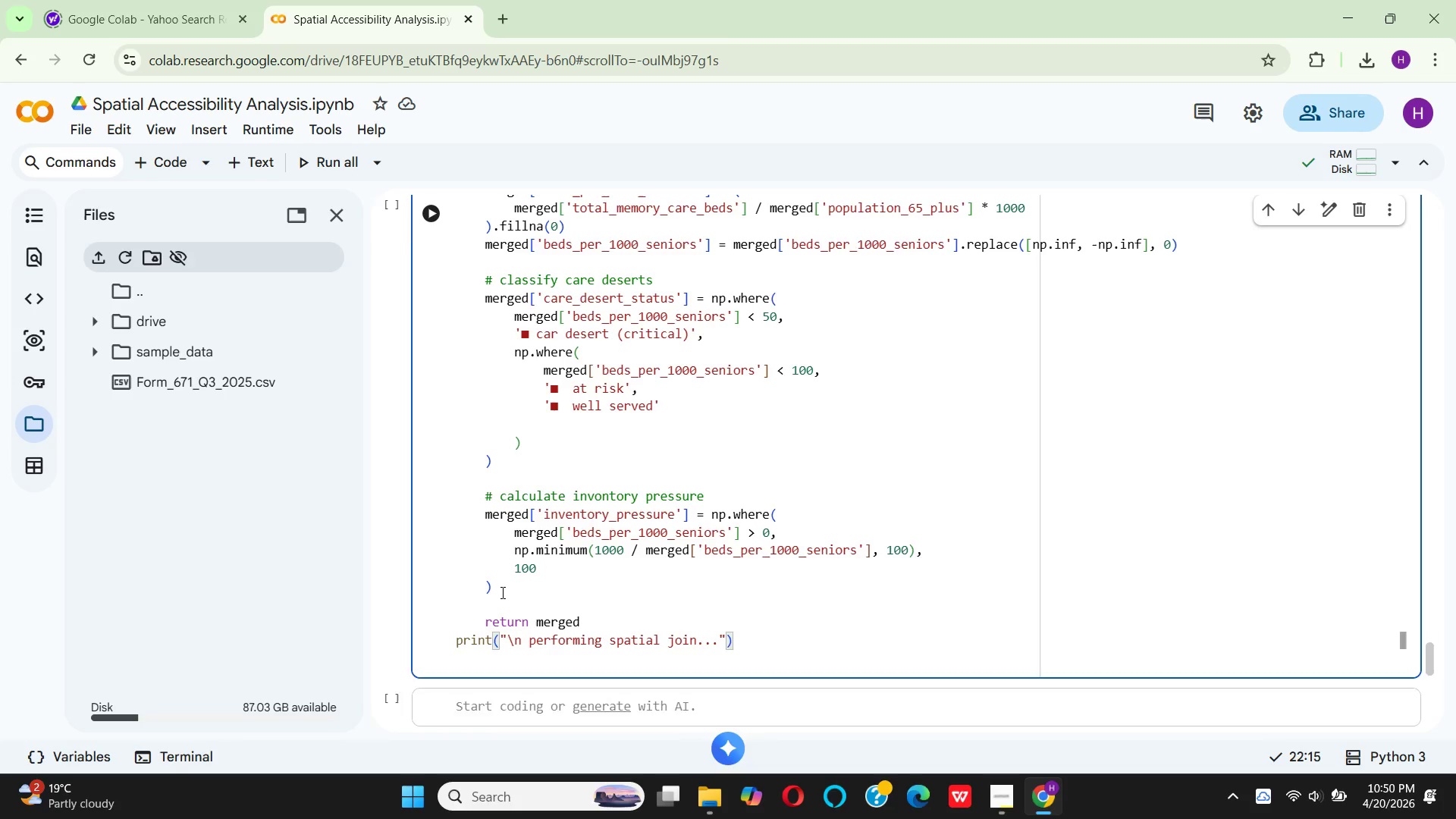 
key(Enter)
 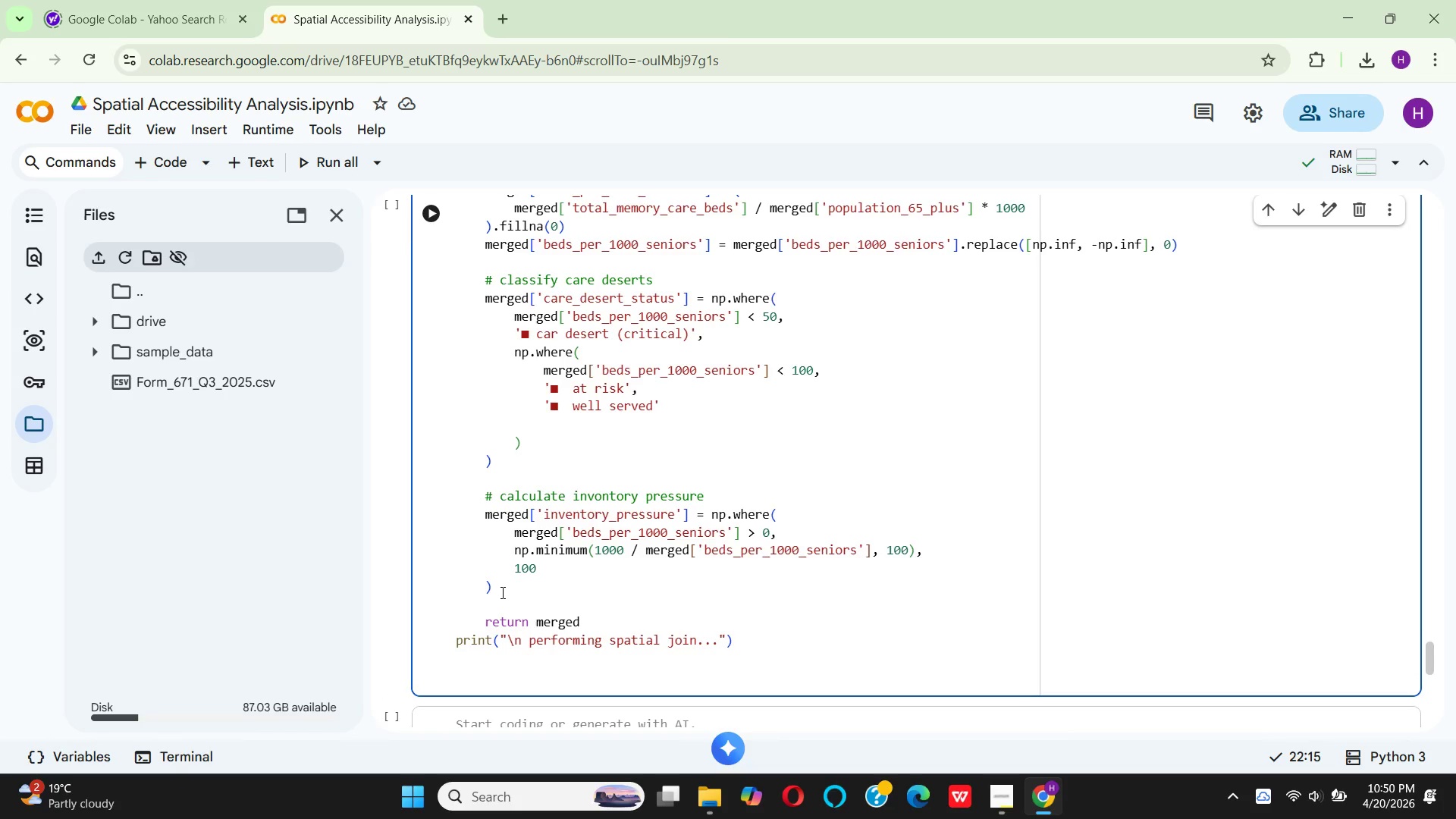 
type(print()
key(Backspace)
key(Backspace)
key(Backspace)
key(Backspace)
key(Backspace)
key(Backspace)
type(mare)
 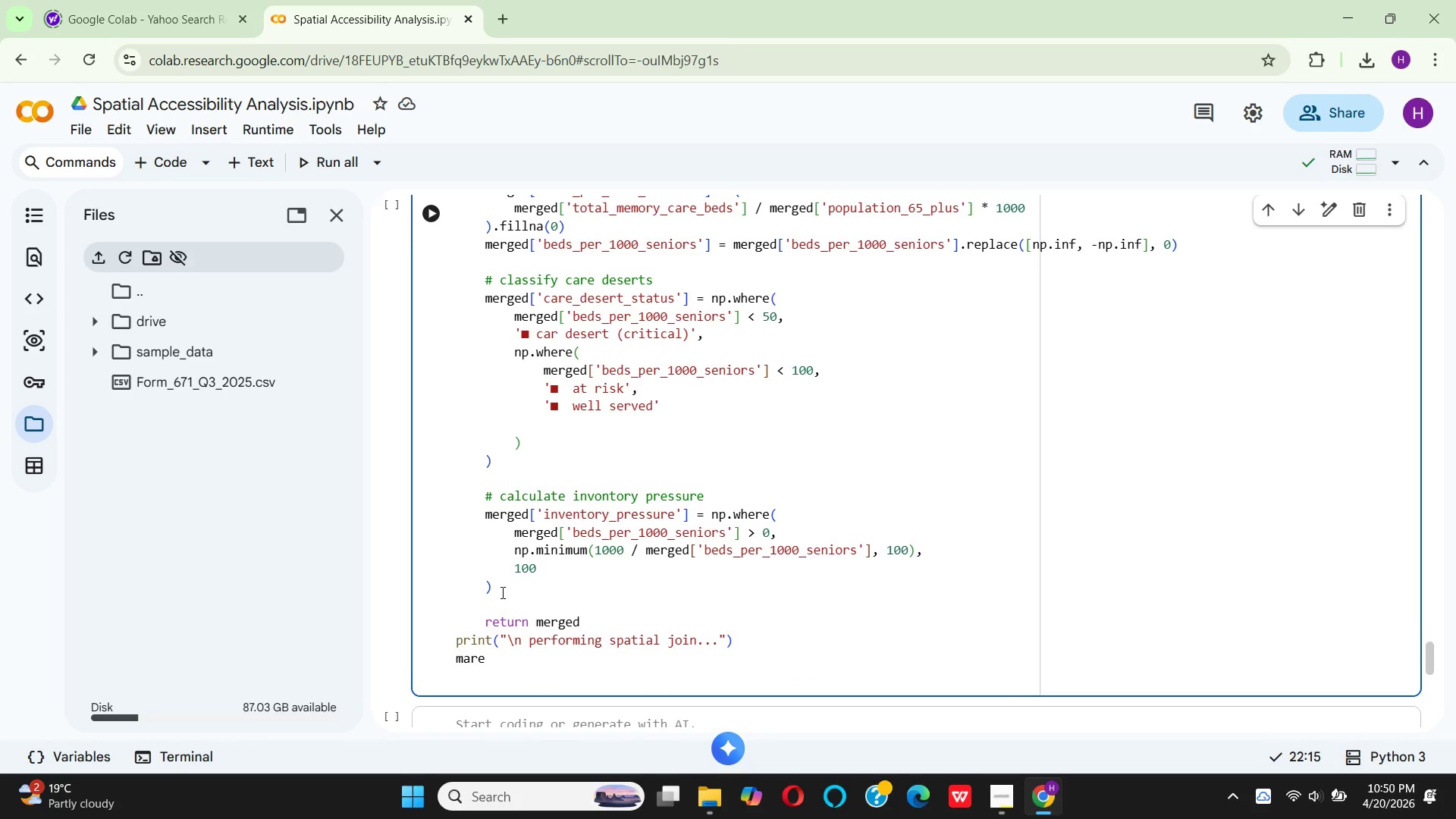 
wait(6.11)
 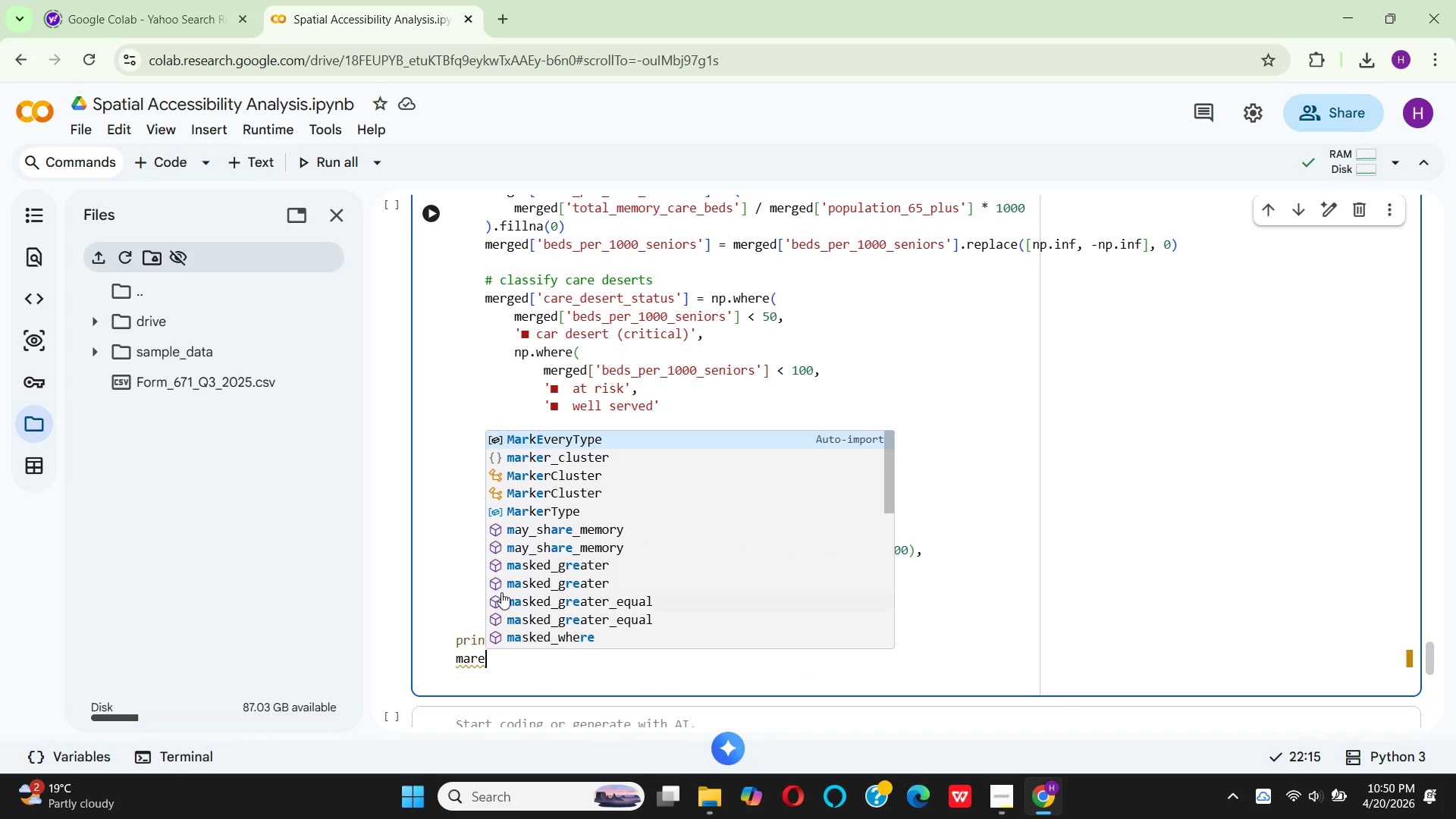 
key(Backspace)
type(de)
key(Backspace)
key(Backspace)
type(ged_df)
 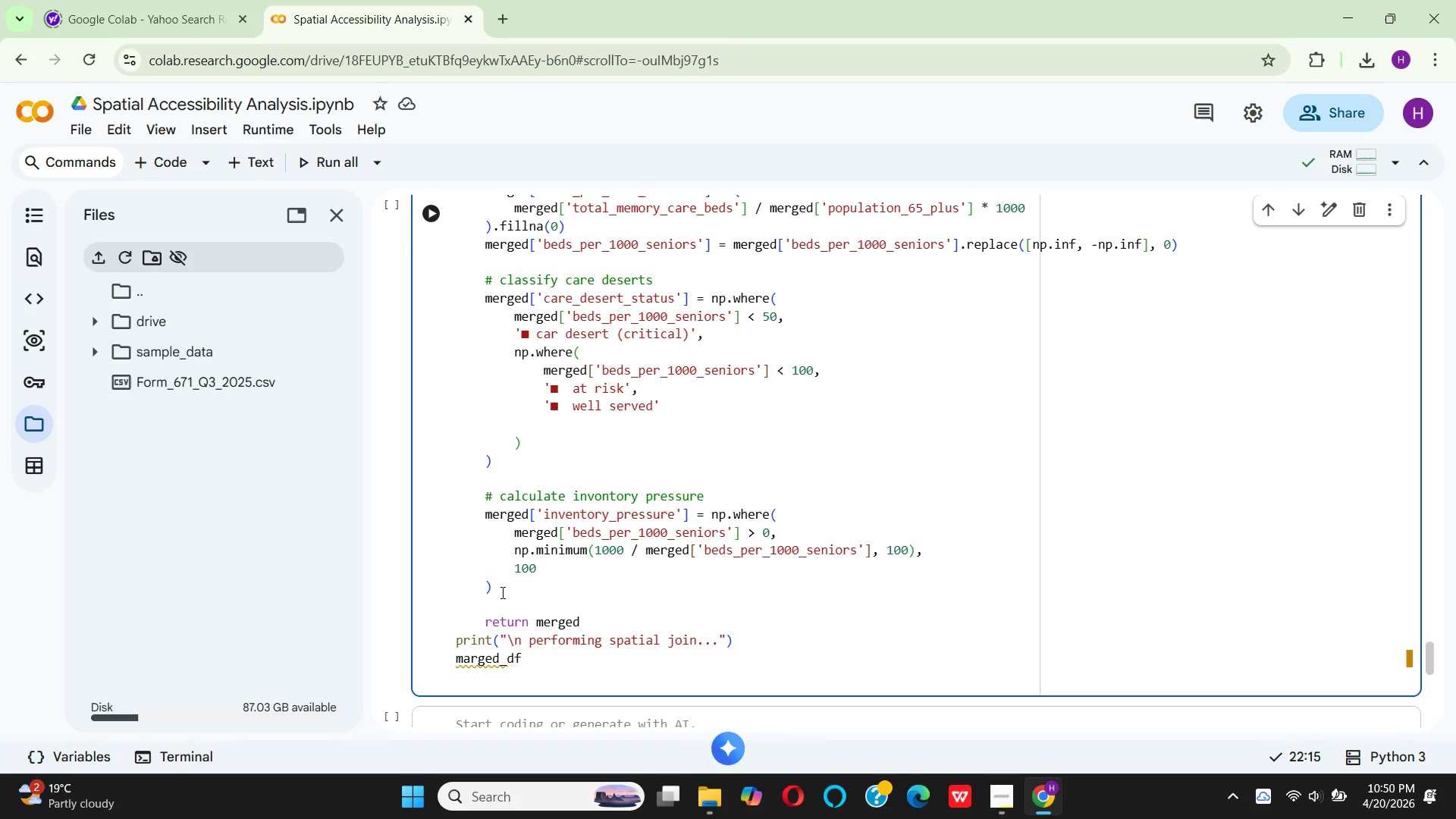 
hold_key(key=ArrowLeft, duration=0.61)
 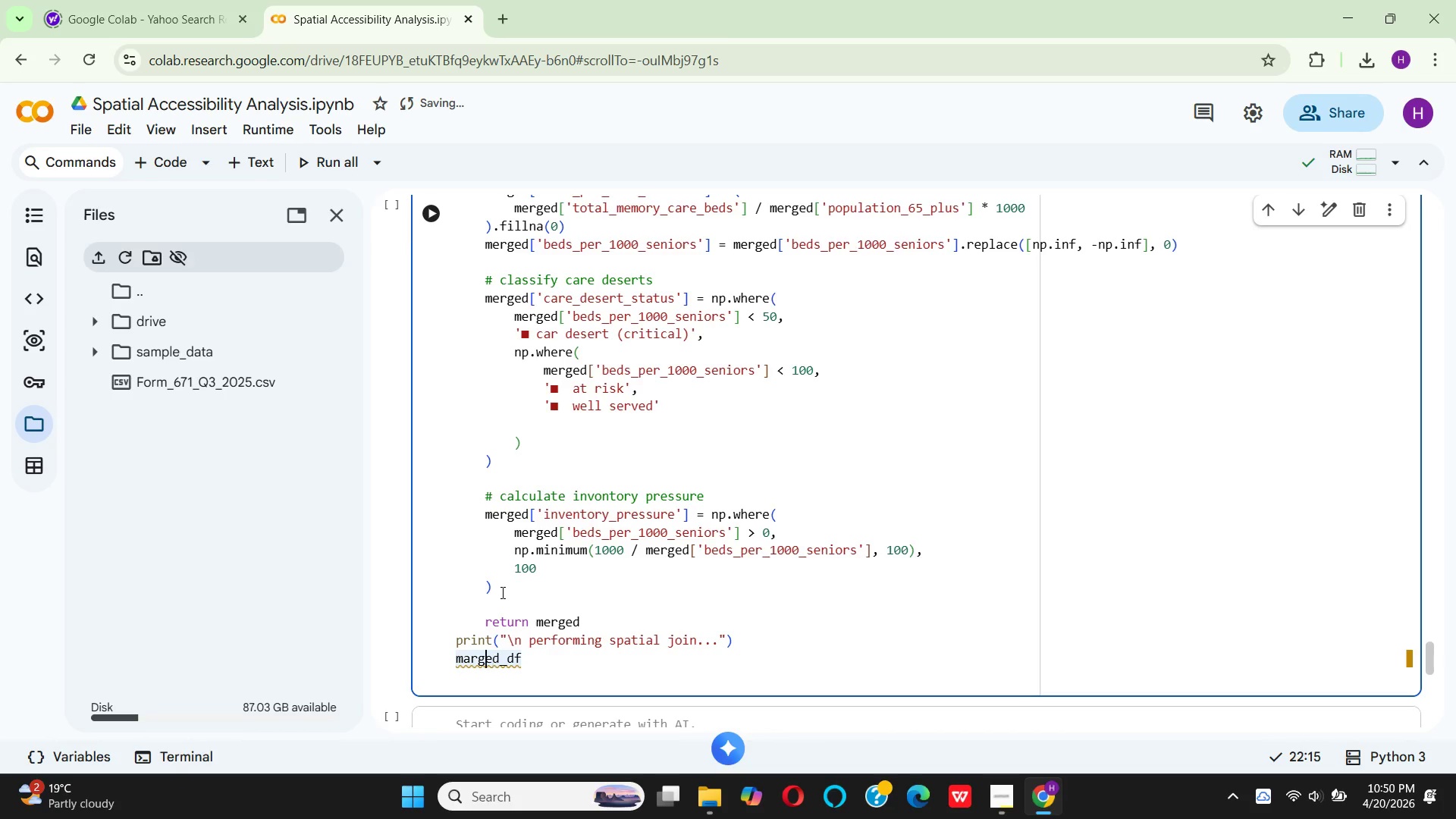 
key(ArrowLeft)
 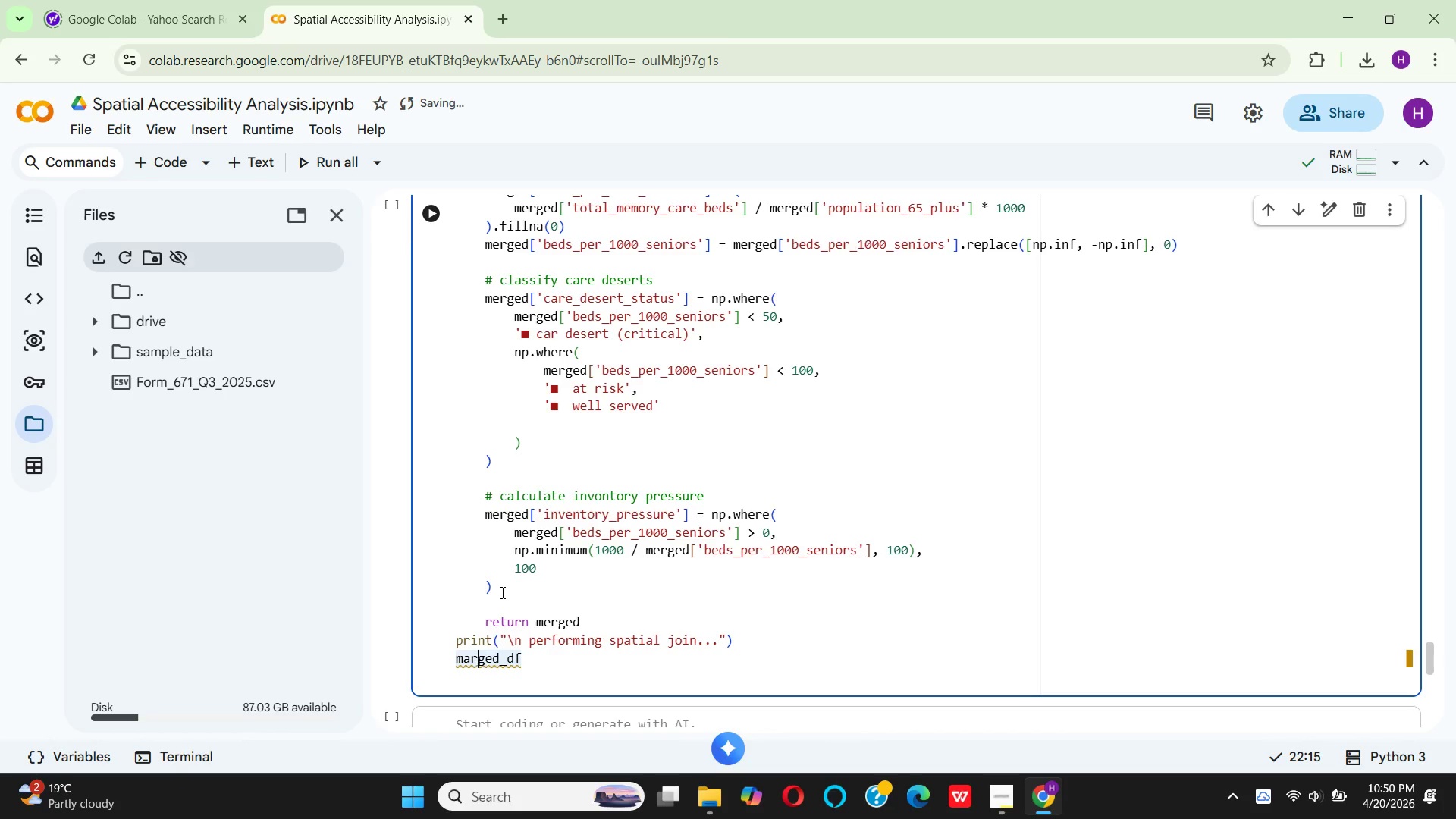 
key(ArrowLeft)
 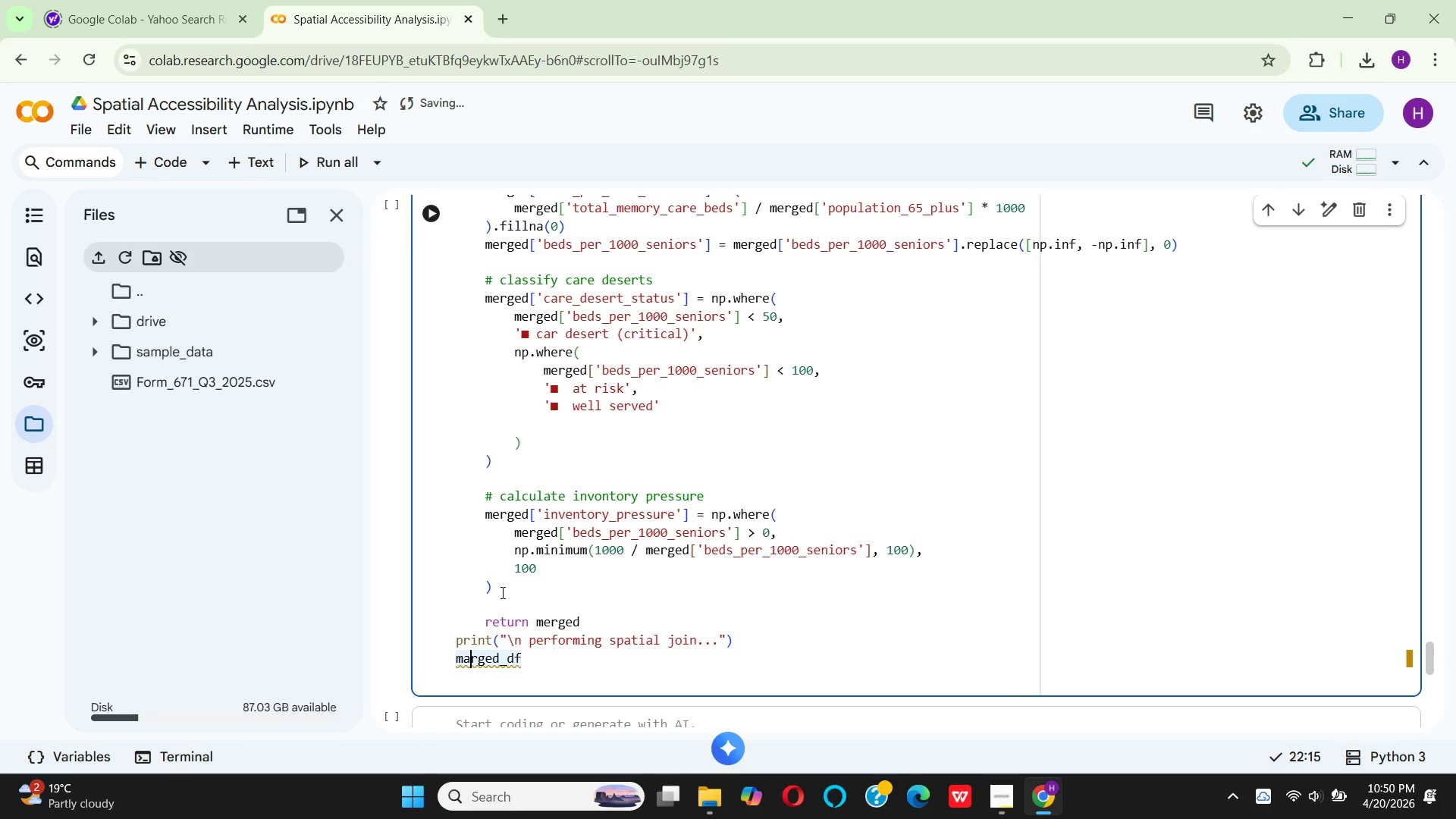 
key(ArrowLeft)
 